 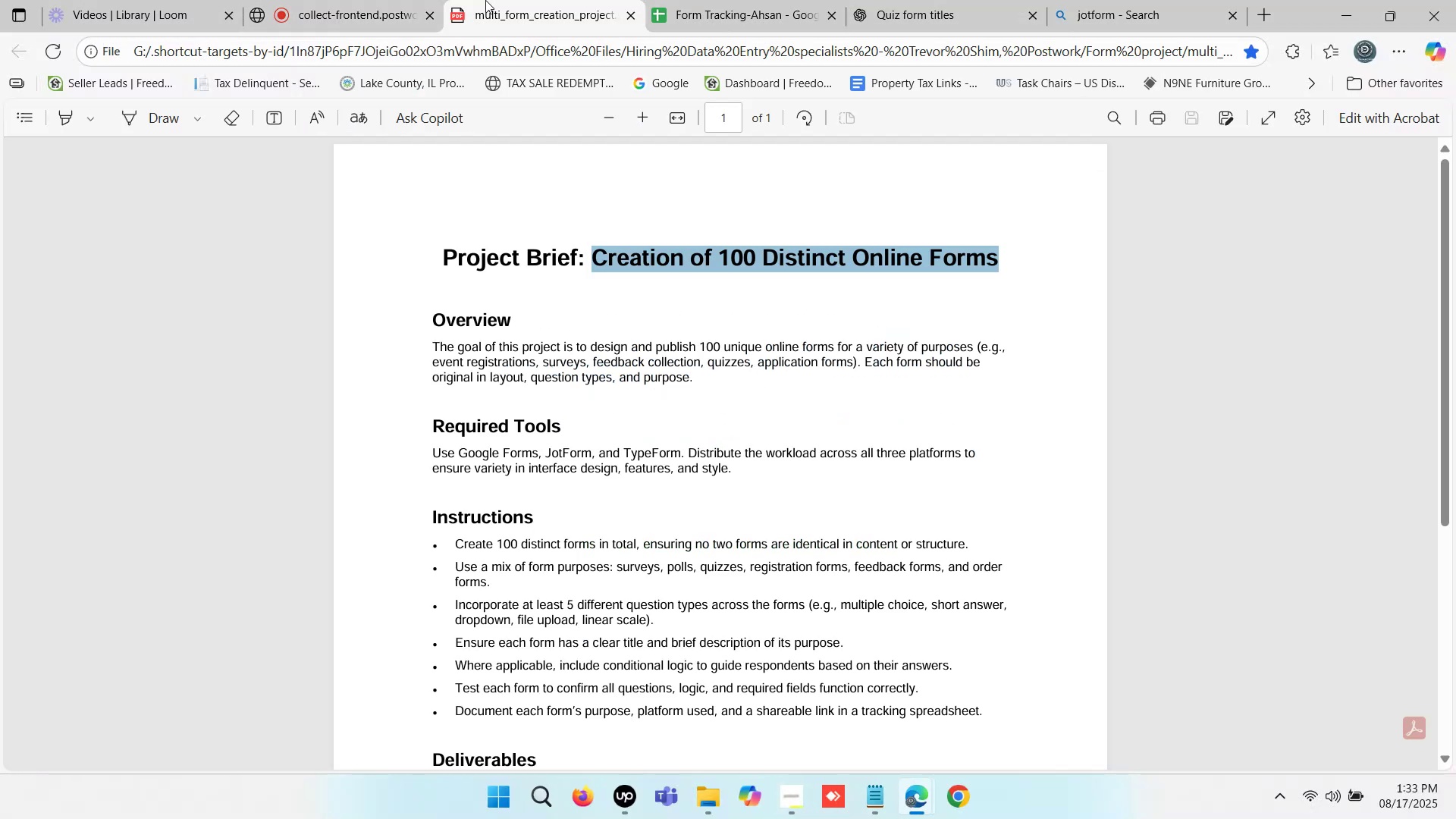 
double_click([1095, 0])
 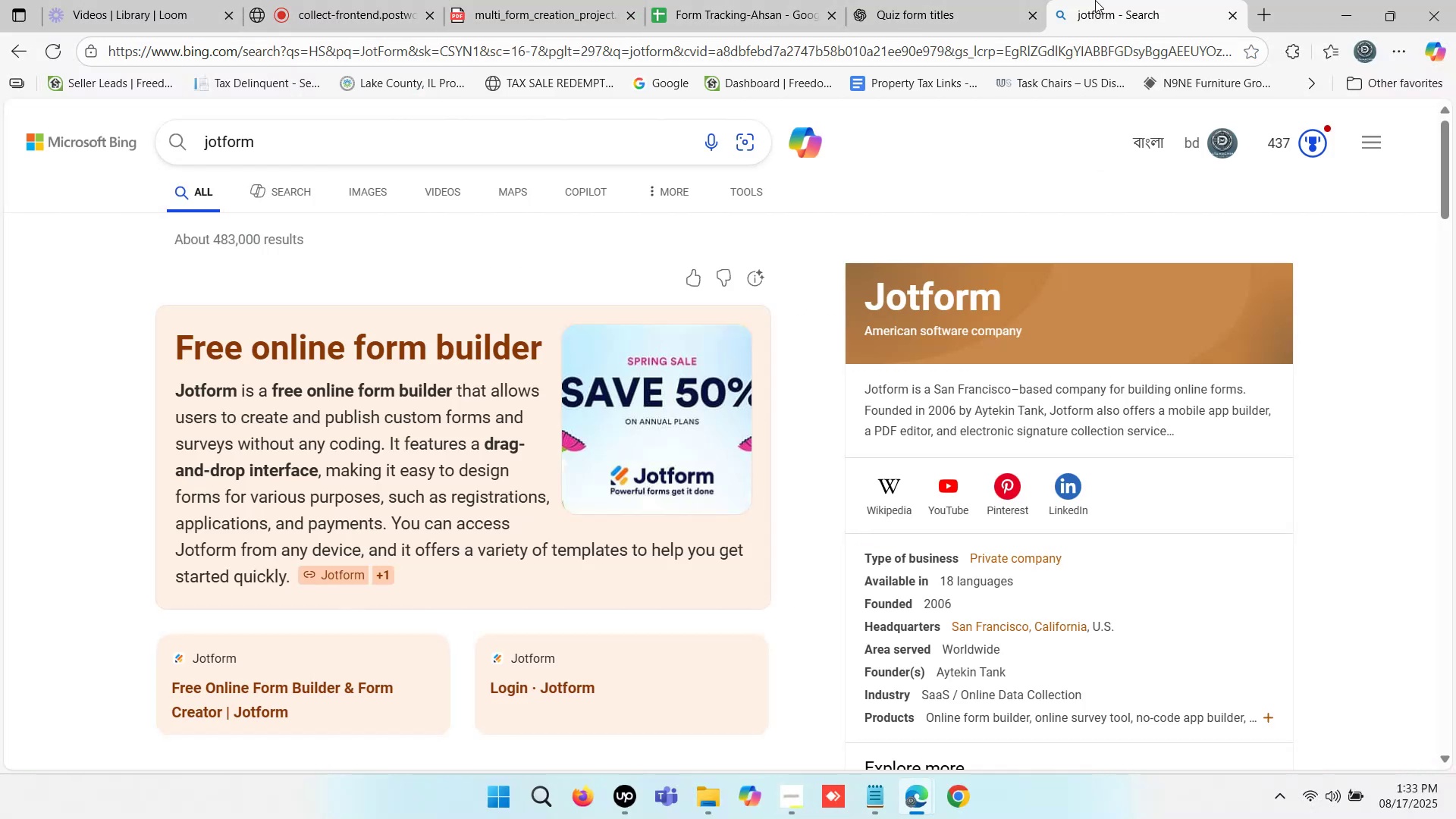 
triple_click([1095, 0])
 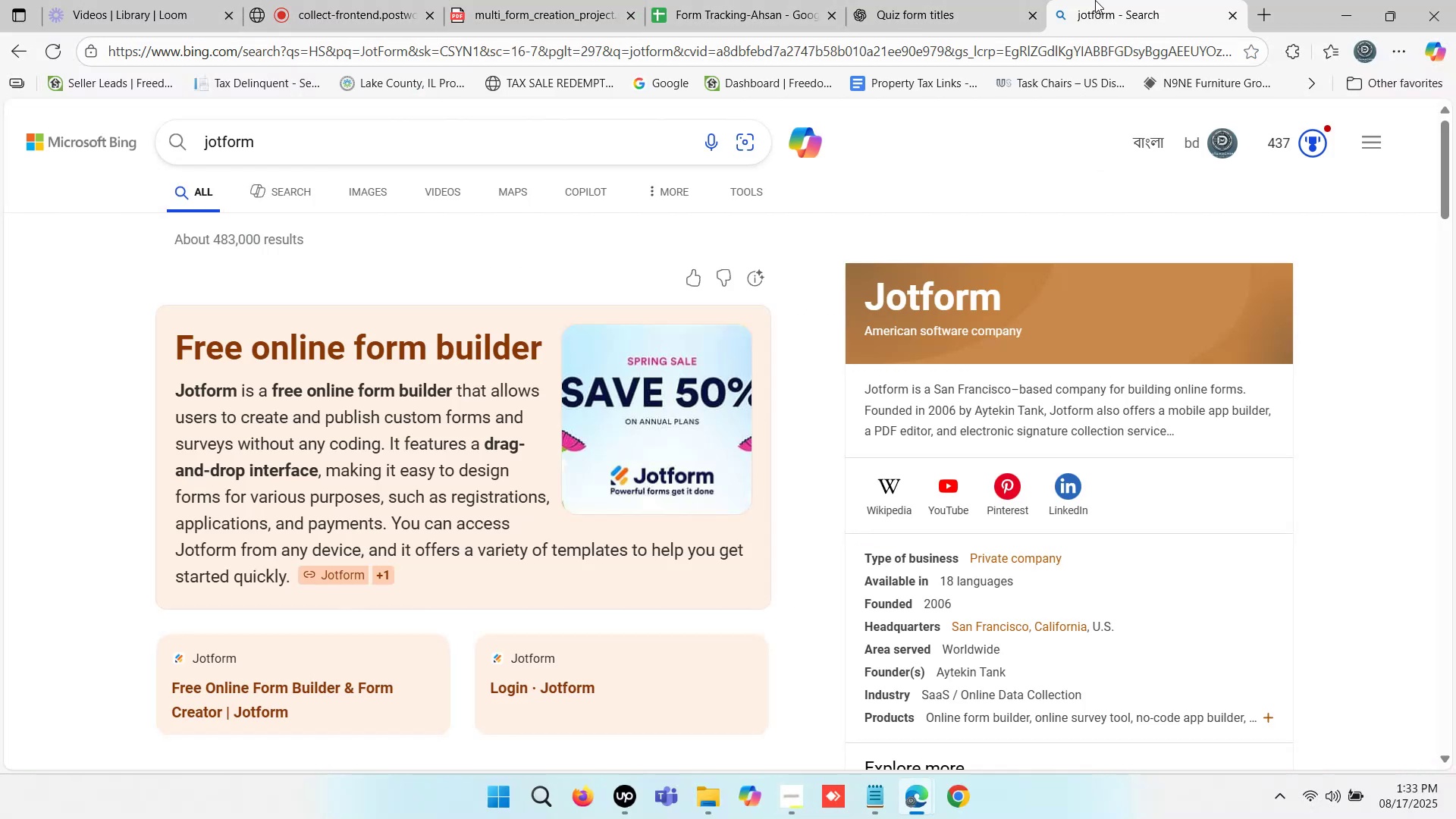 
triple_click([1095, 0])
 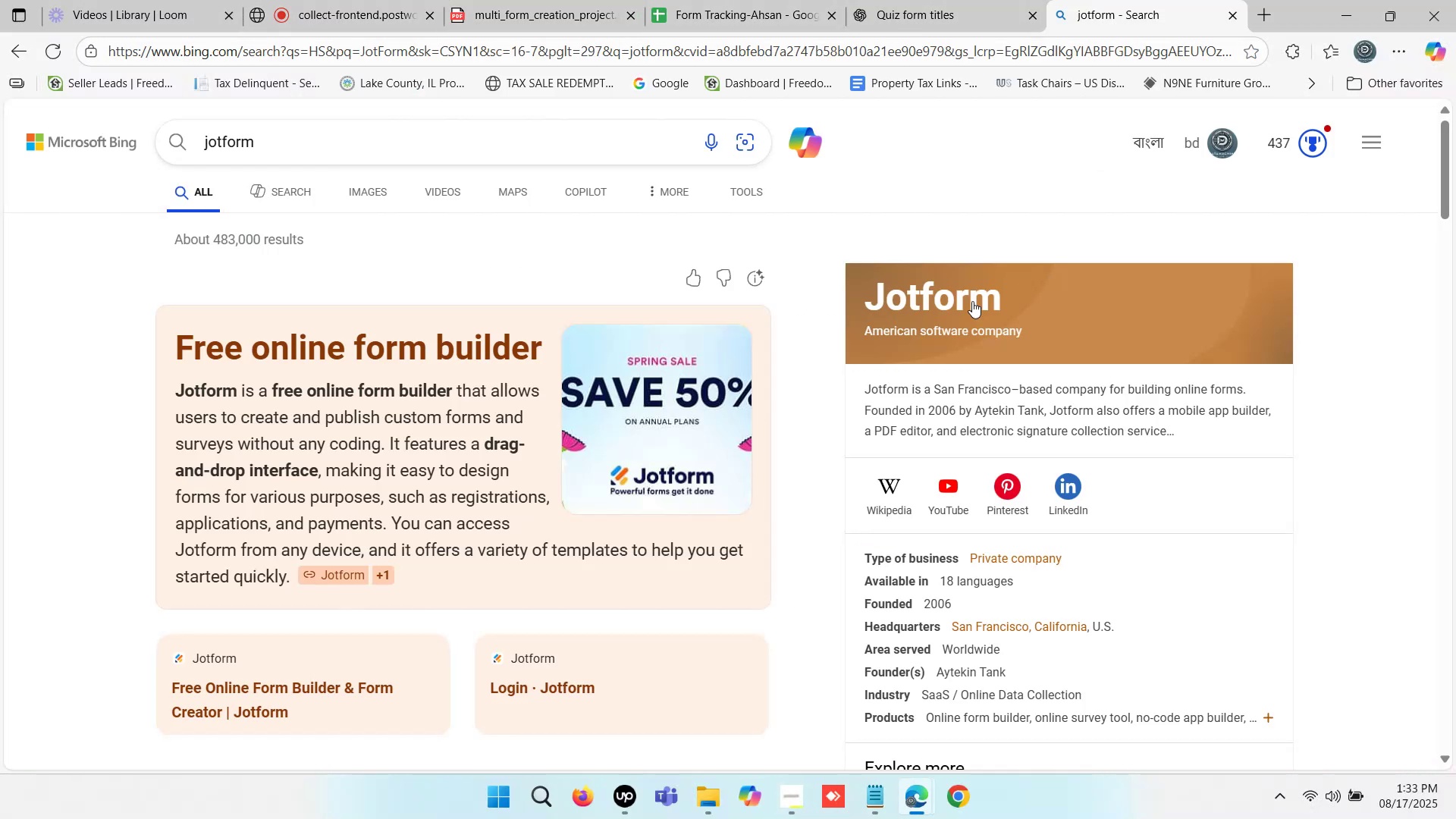 
scroll: coordinate [384, 431], scroll_direction: down, amount: 3.0
 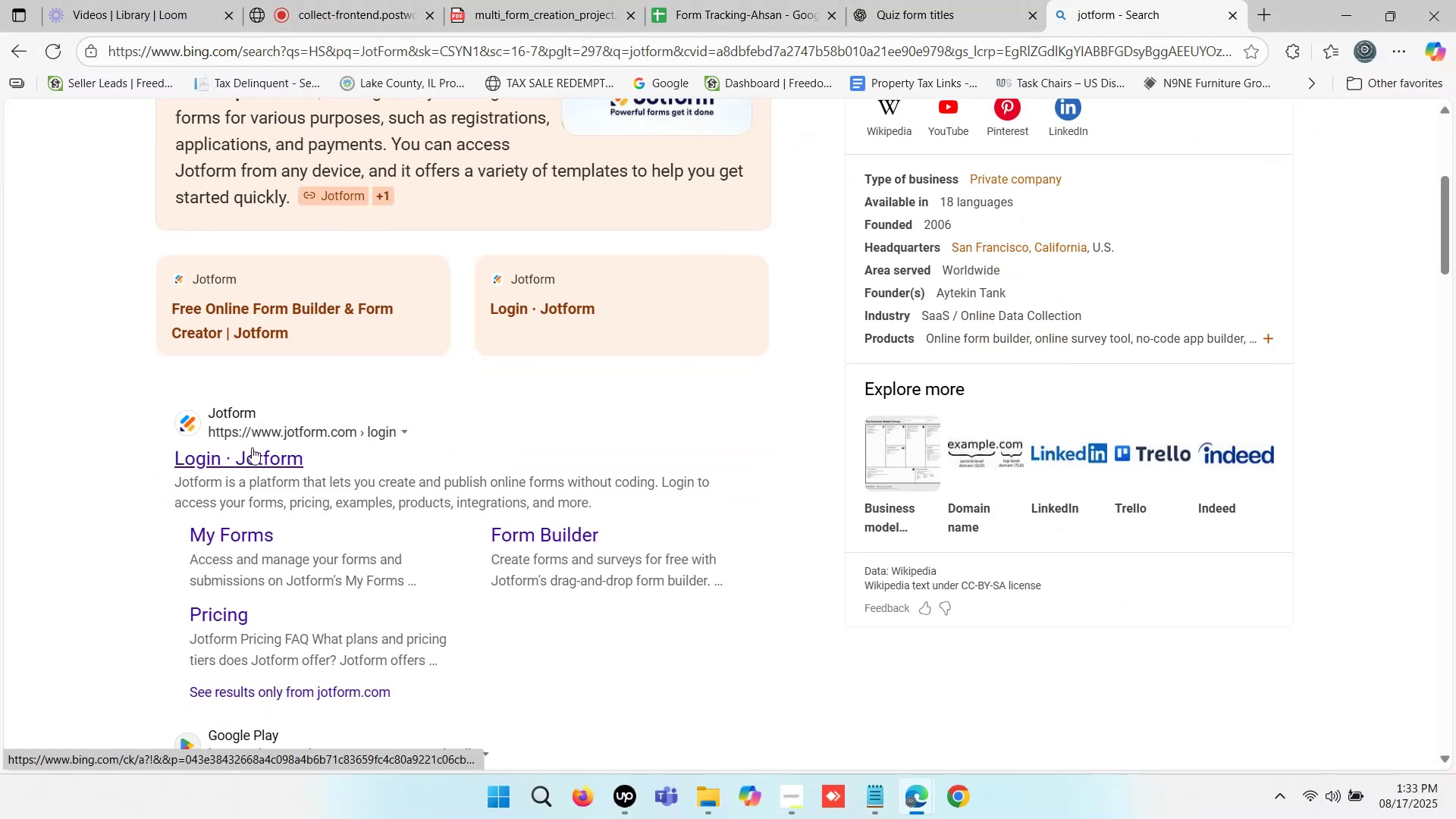 
scroll: coordinate [278, 431], scroll_direction: up, amount: 2.0
 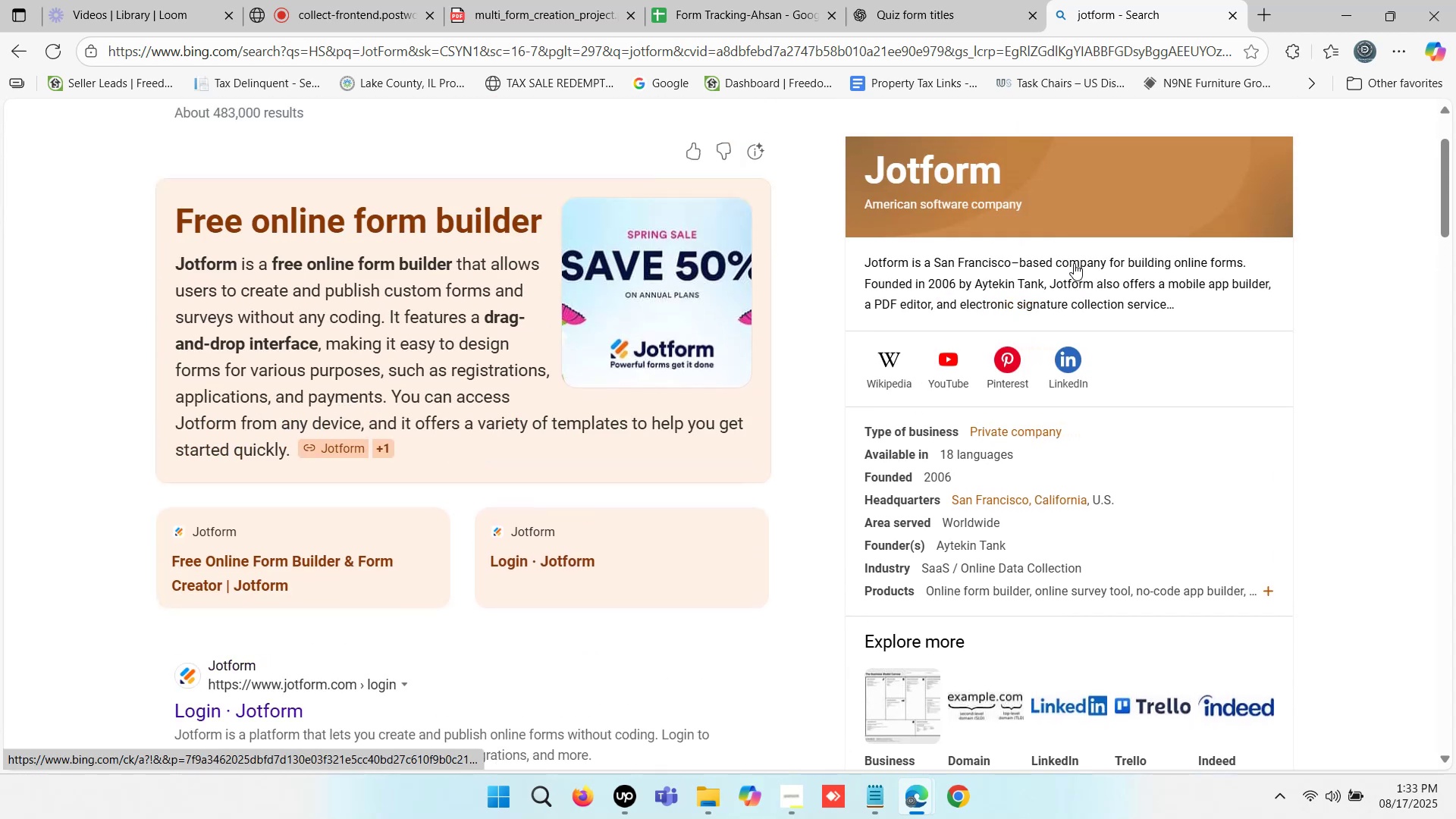 
scroll: coordinate [759, 342], scroll_direction: down, amount: 1.0
 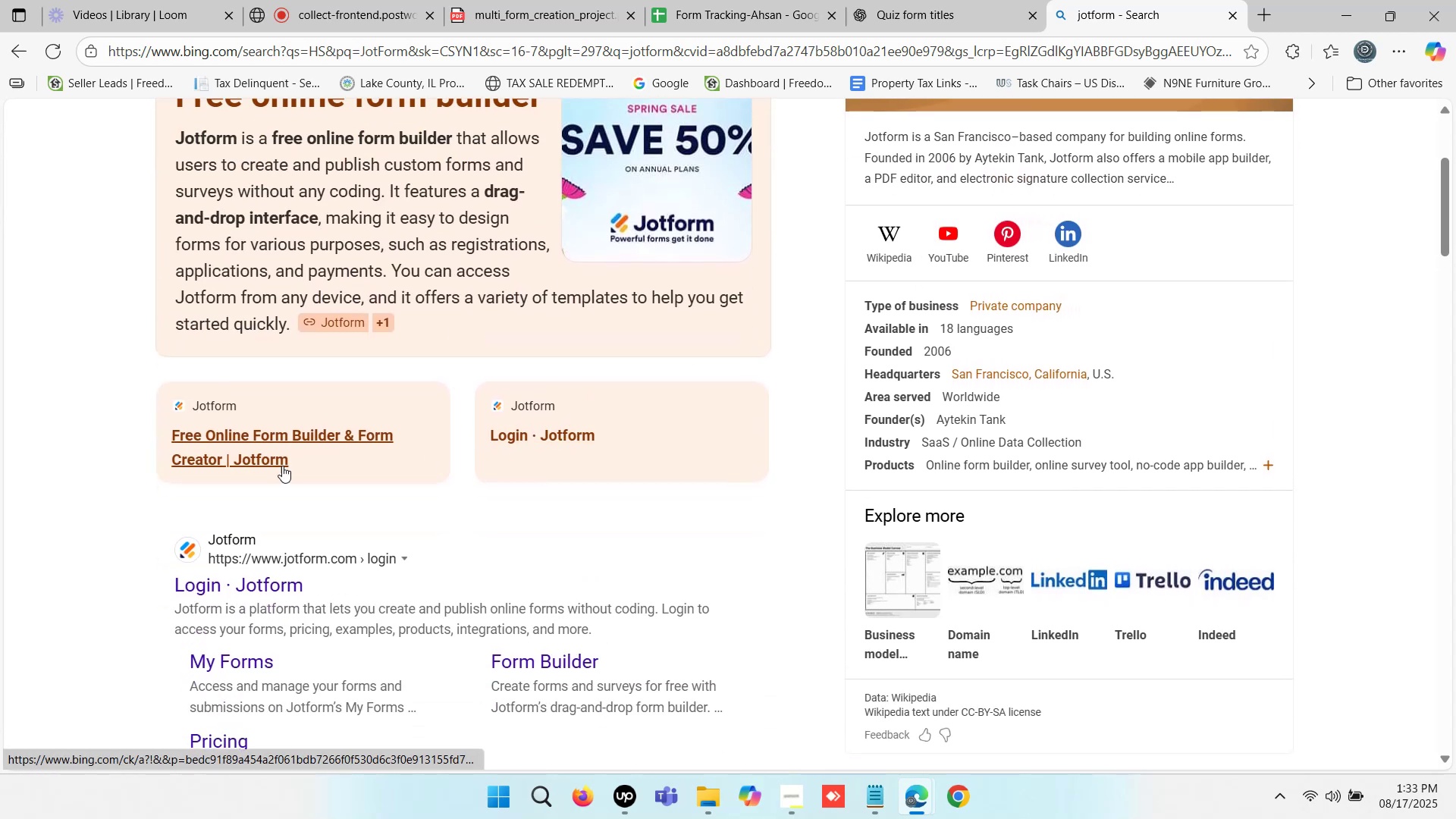 
left_click([252, 456])
 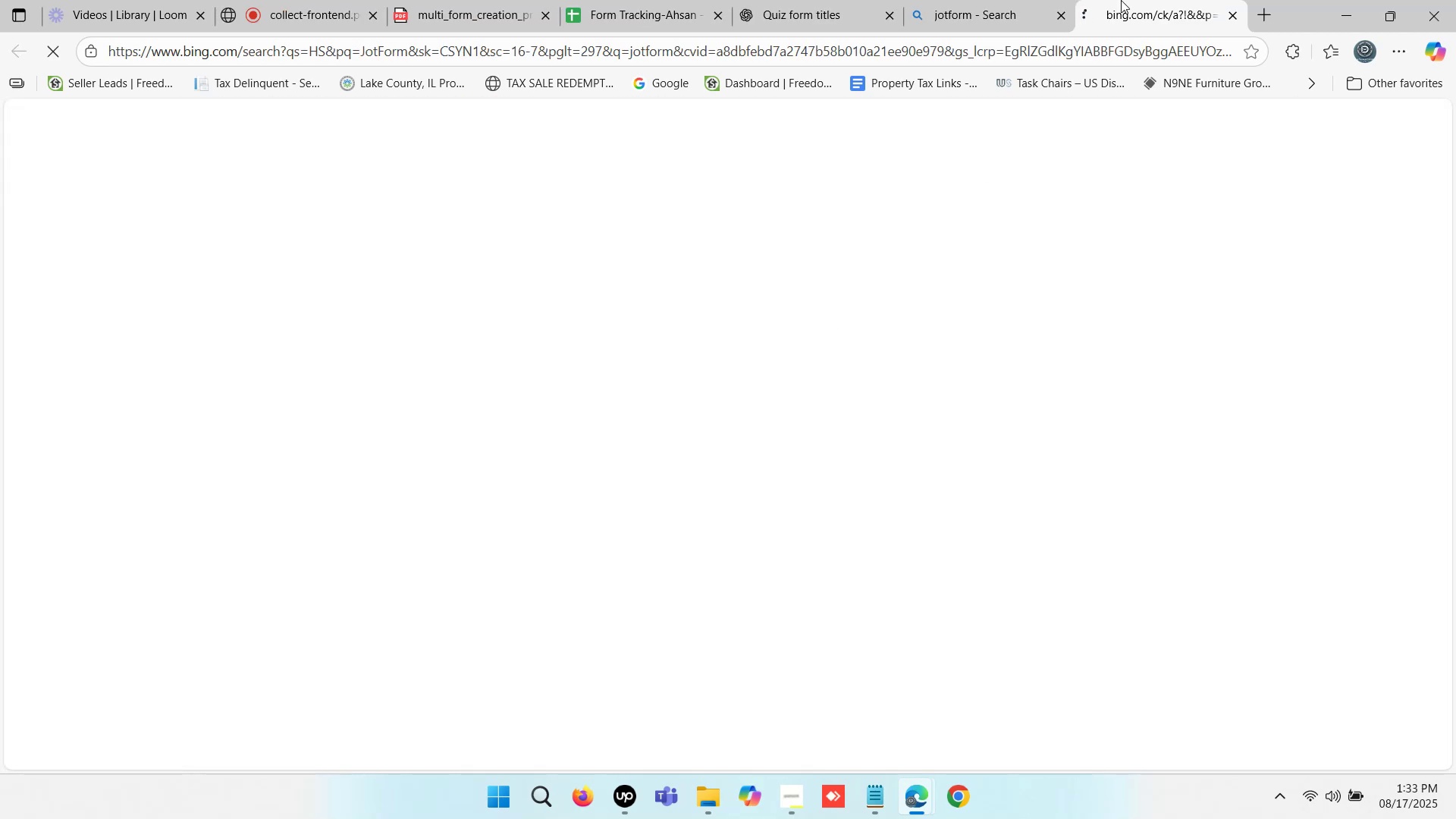 
double_click([1128, 0])
 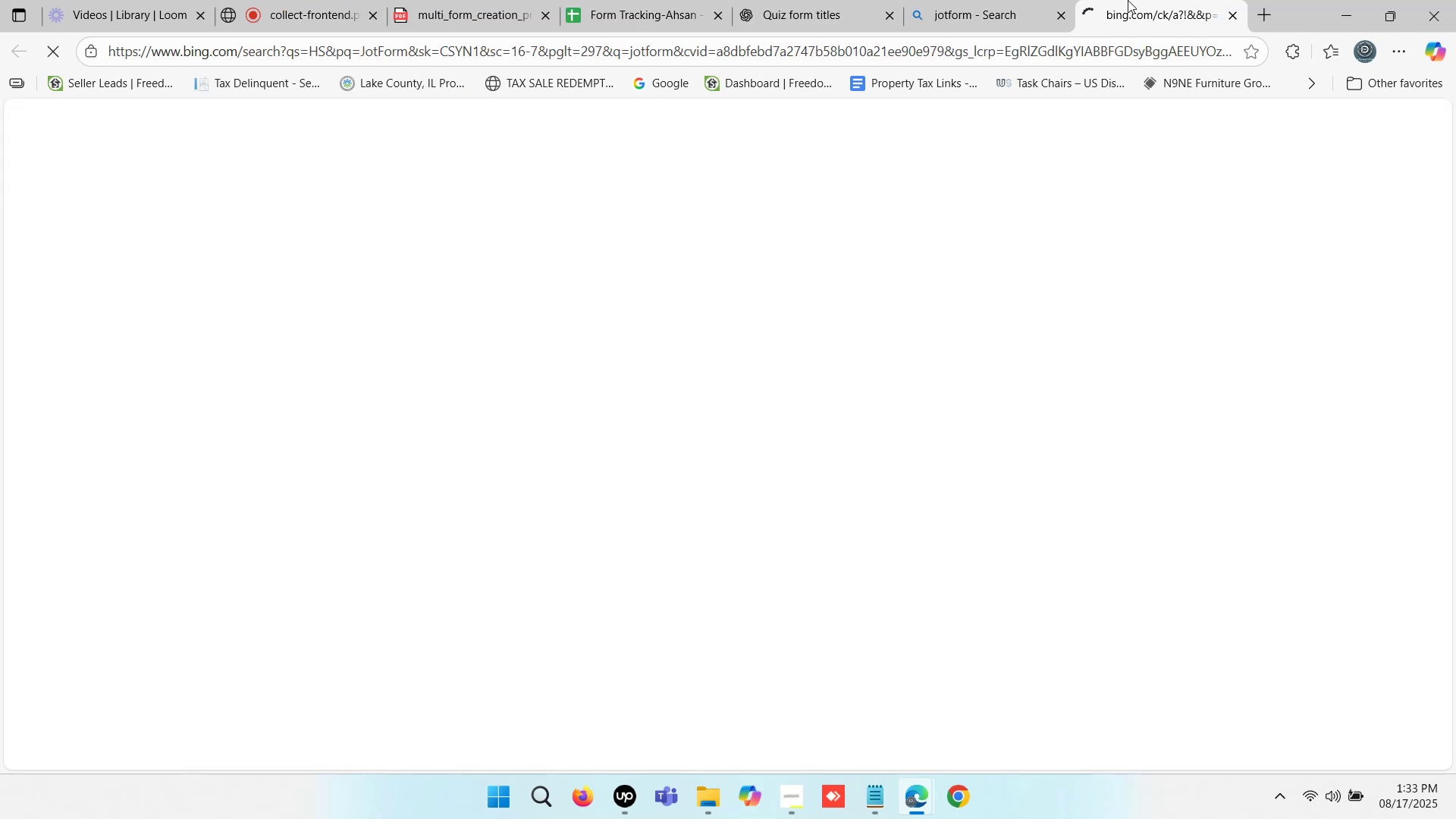 
triple_click([1128, 0])
 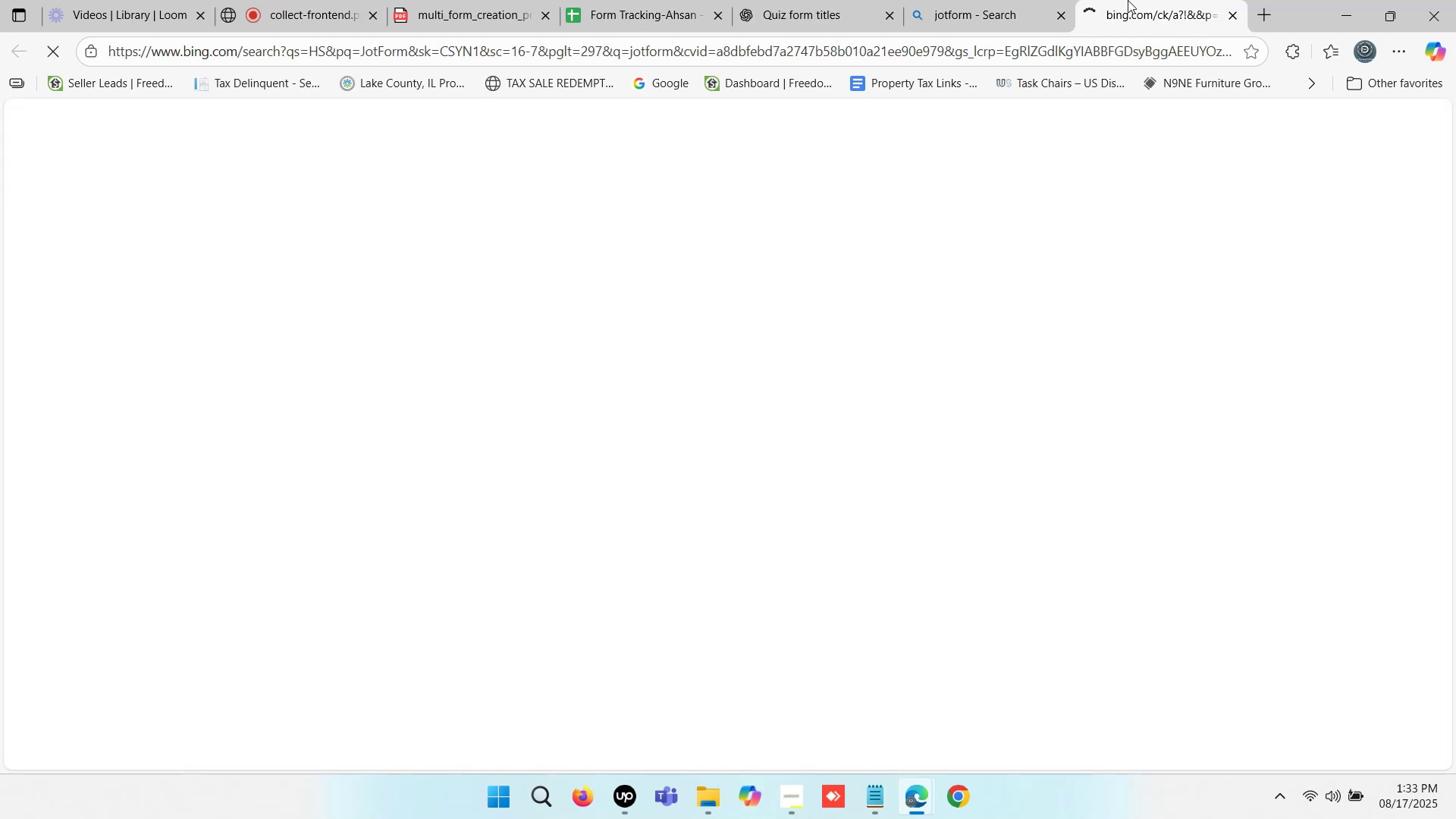 
triple_click([1128, 0])
 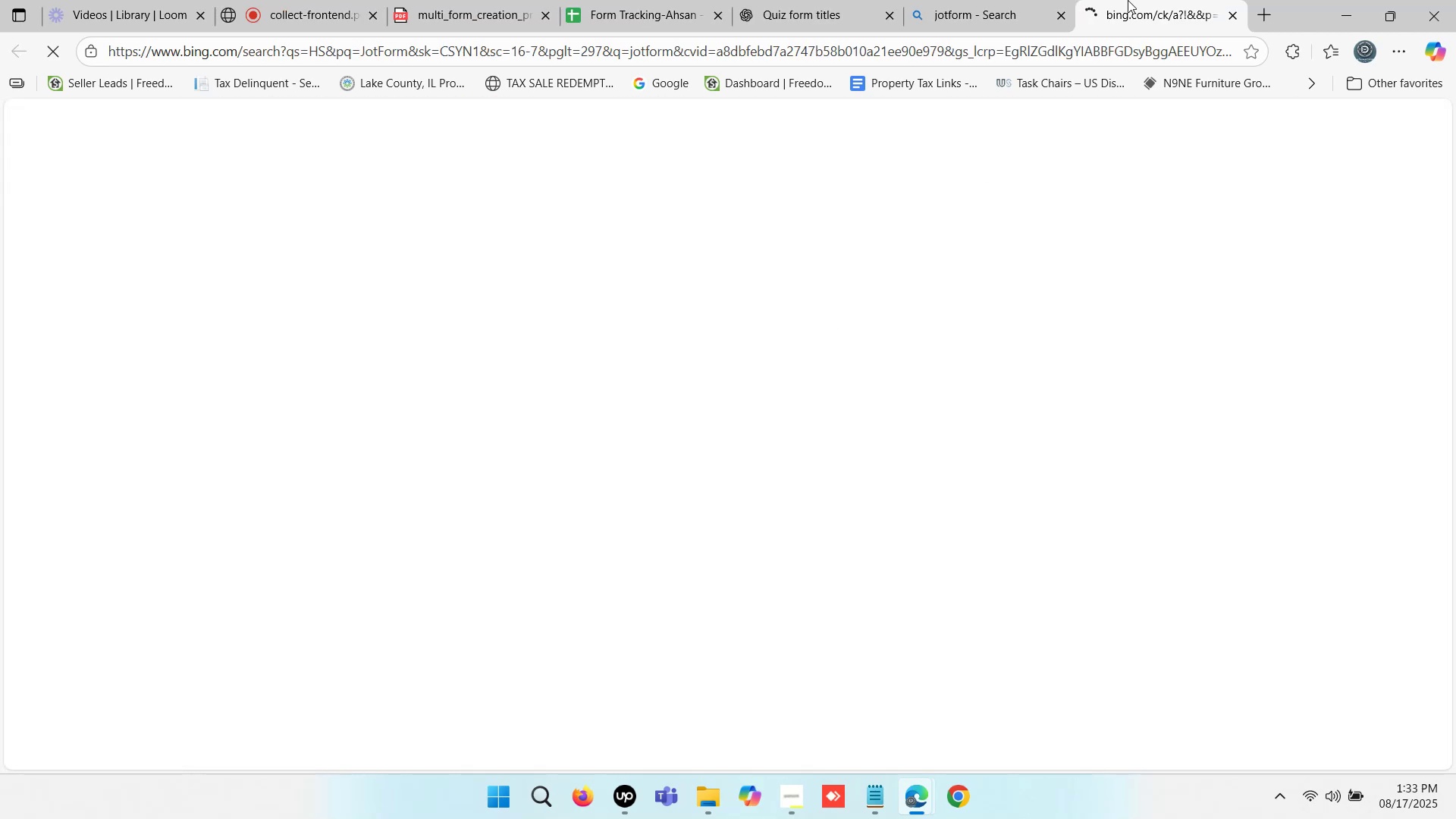 
triple_click([1128, 0])
 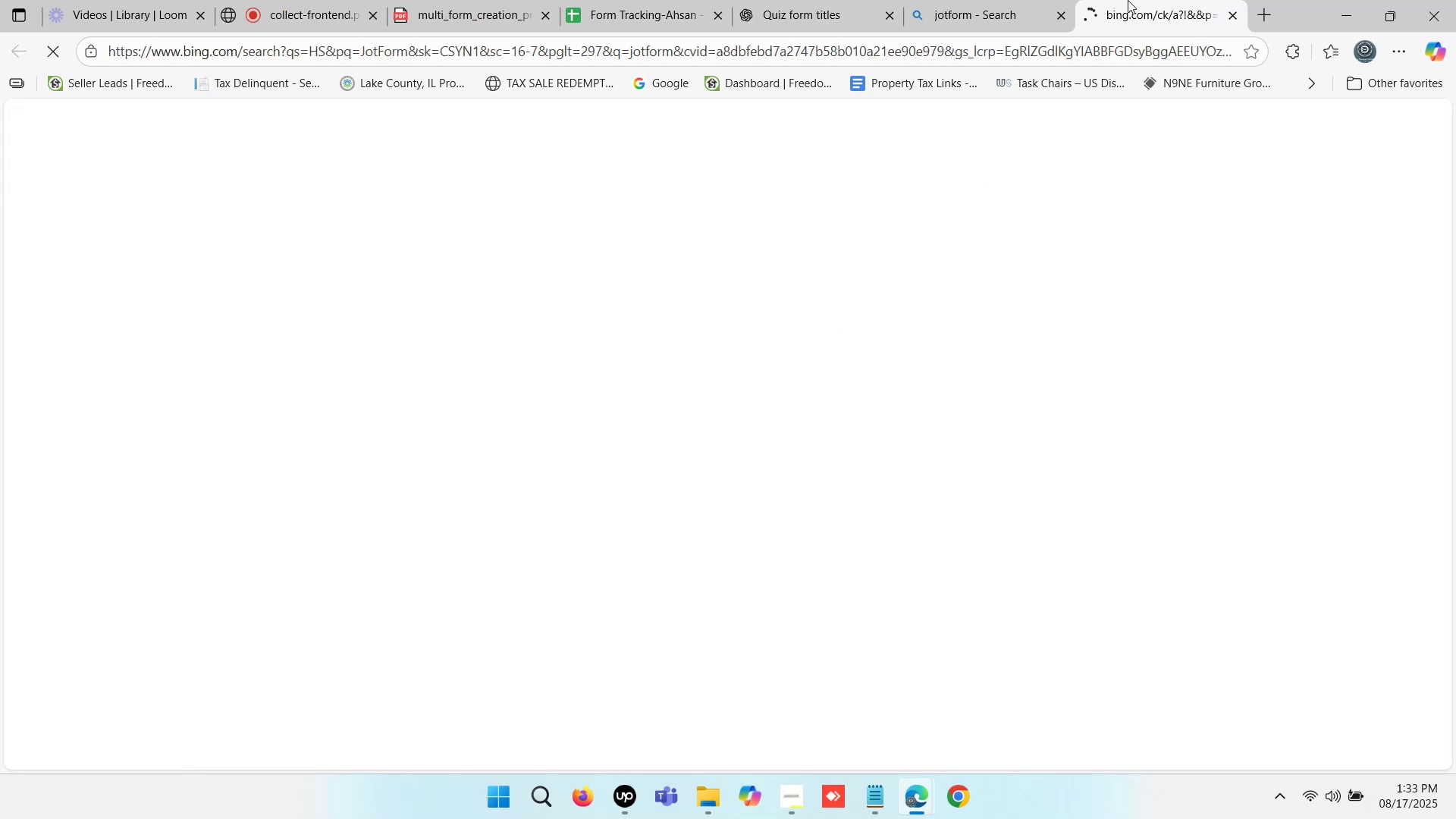 
triple_click([1128, 0])
 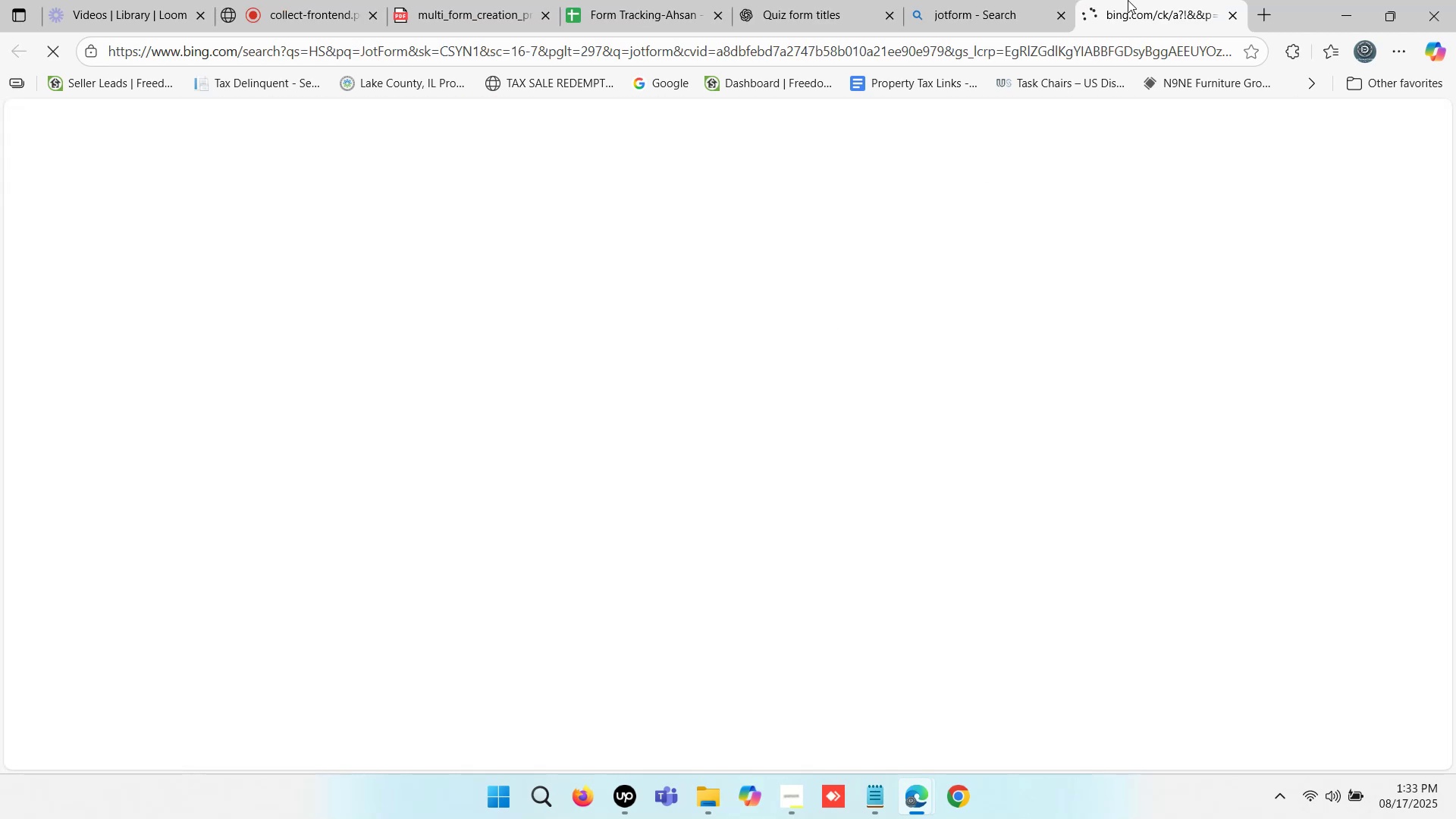 
triple_click([1128, 0])
 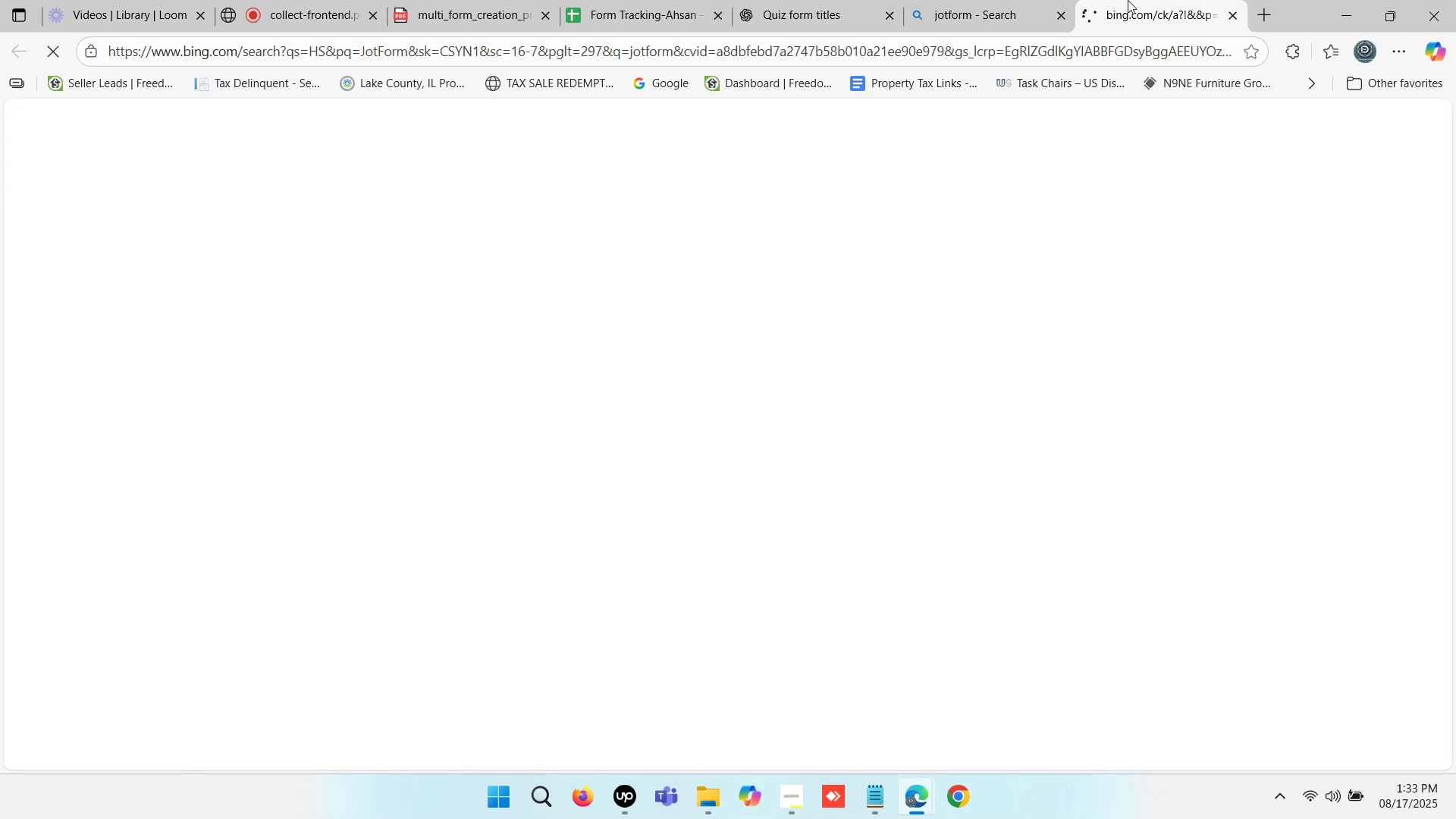 
triple_click([1128, 0])
 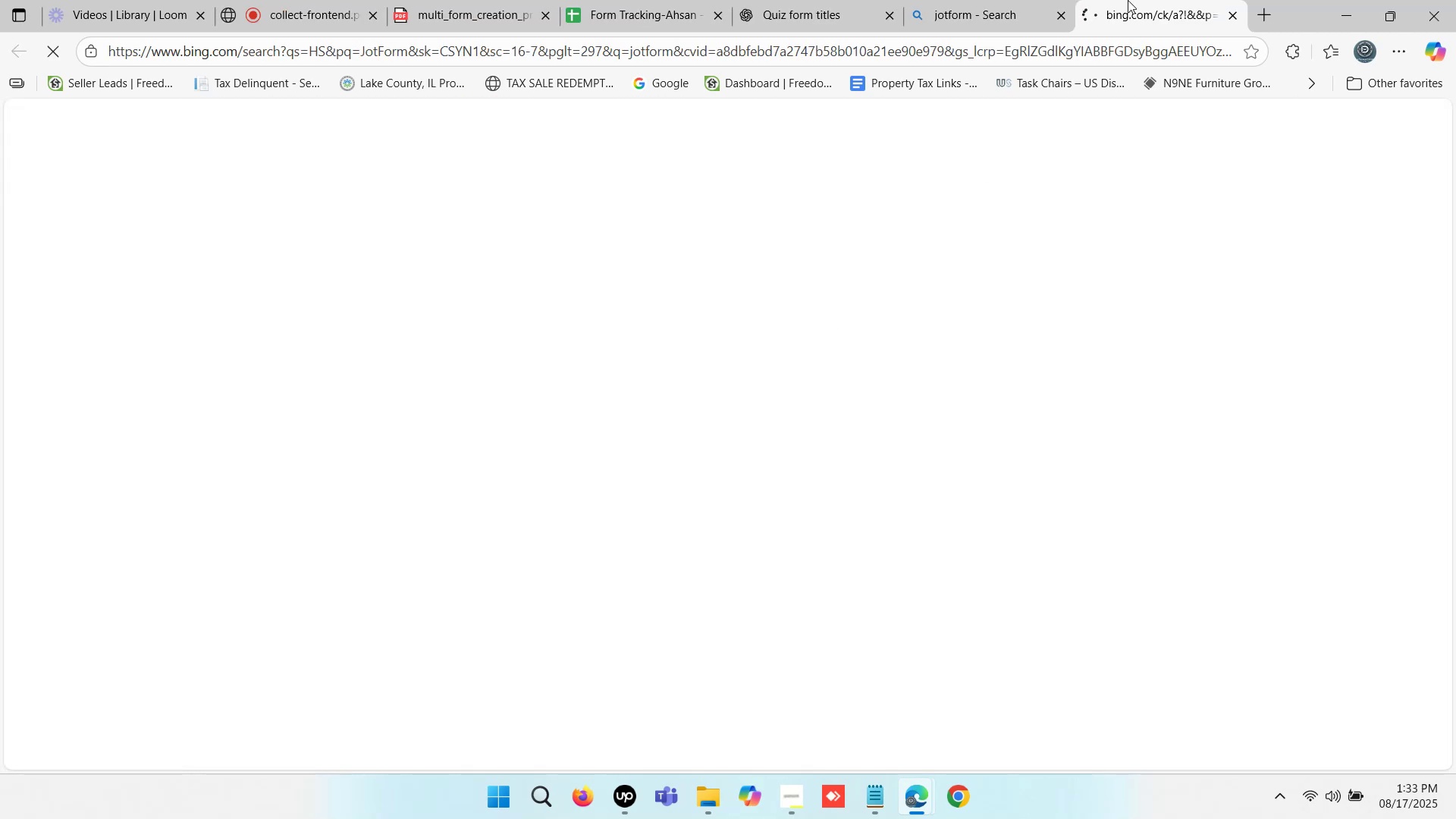 
triple_click([1128, 0])
 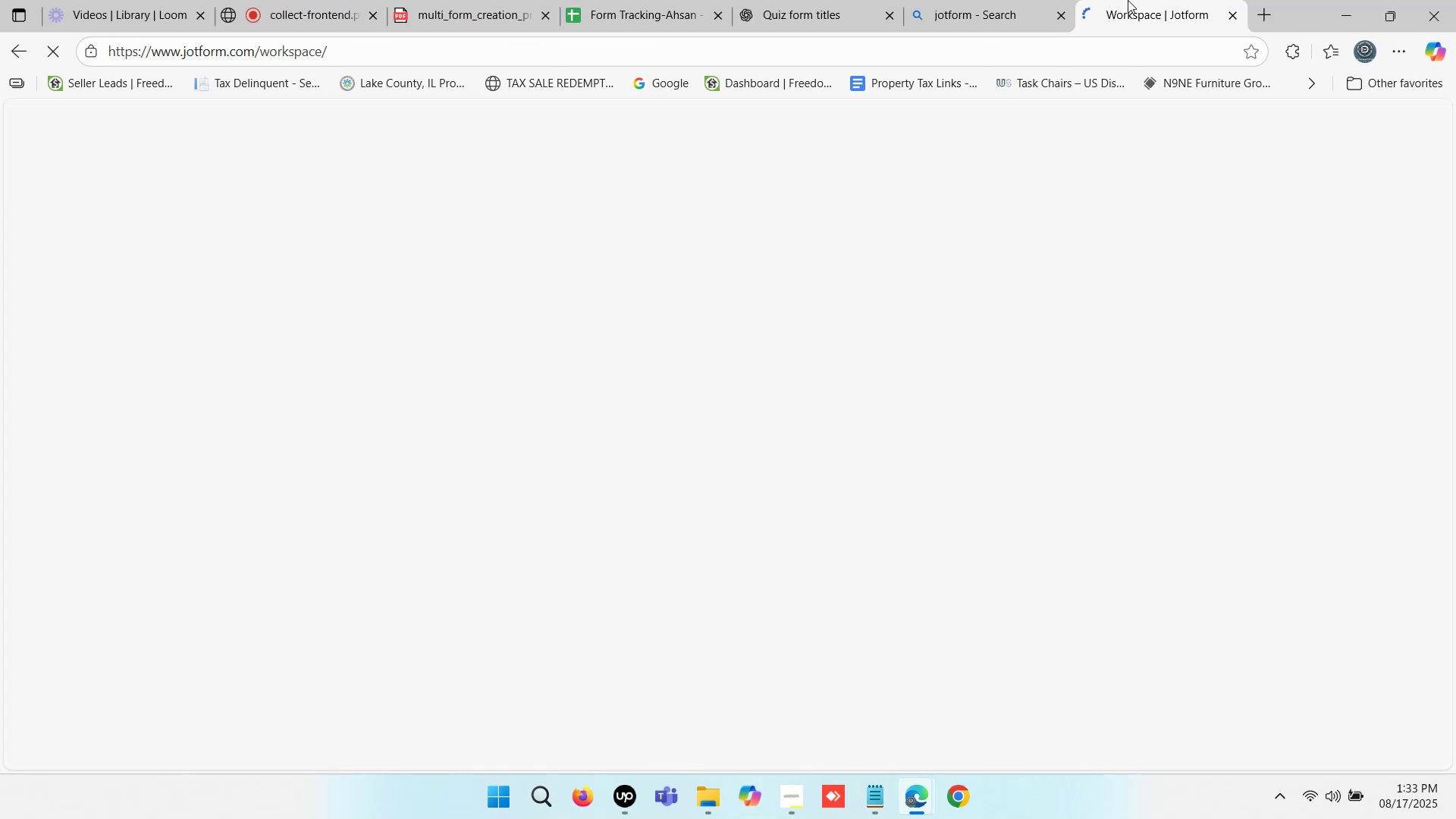 
triple_click([1128, 0])
 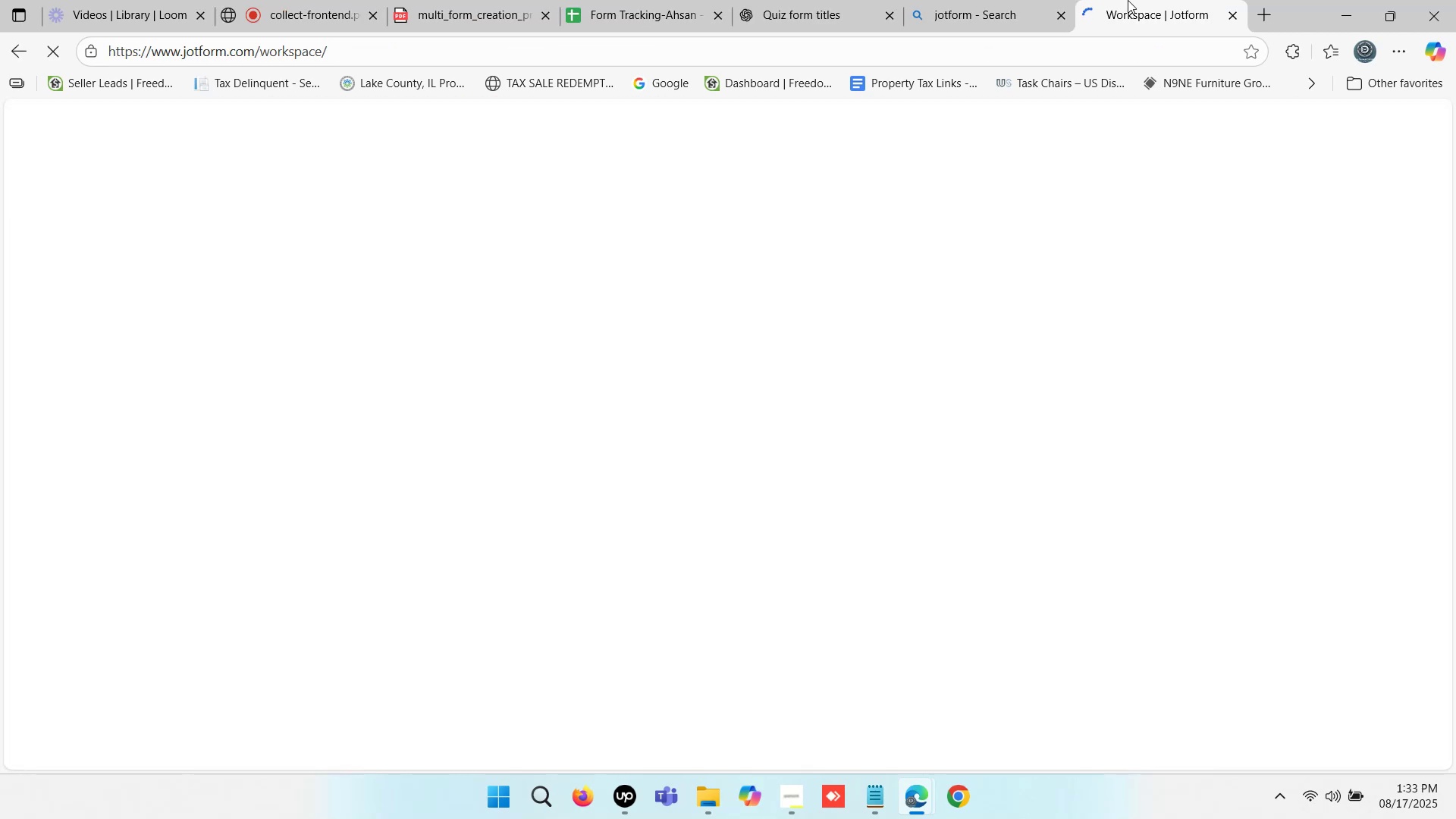 
triple_click([1128, 0])
 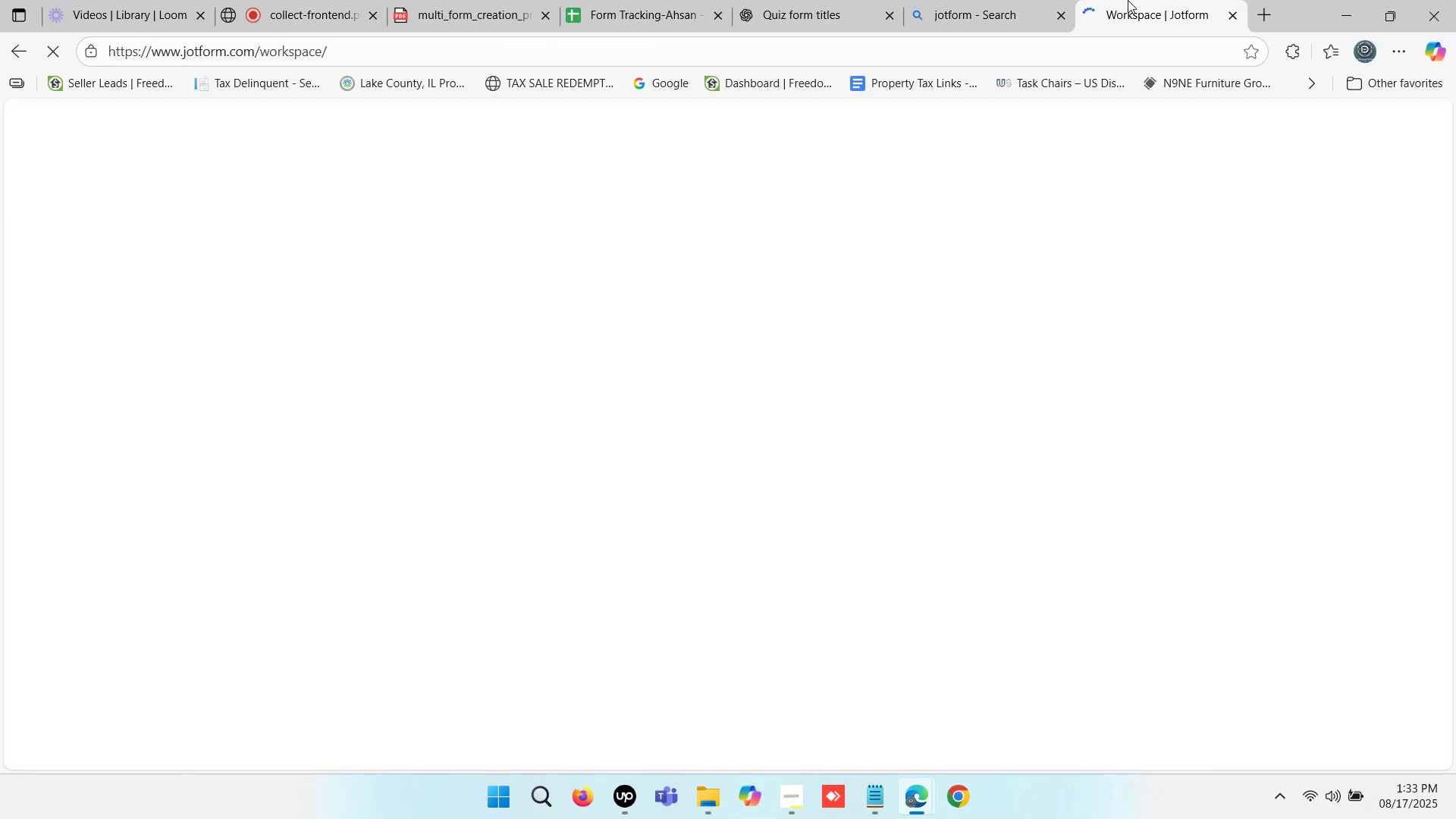 
triple_click([1128, 0])
 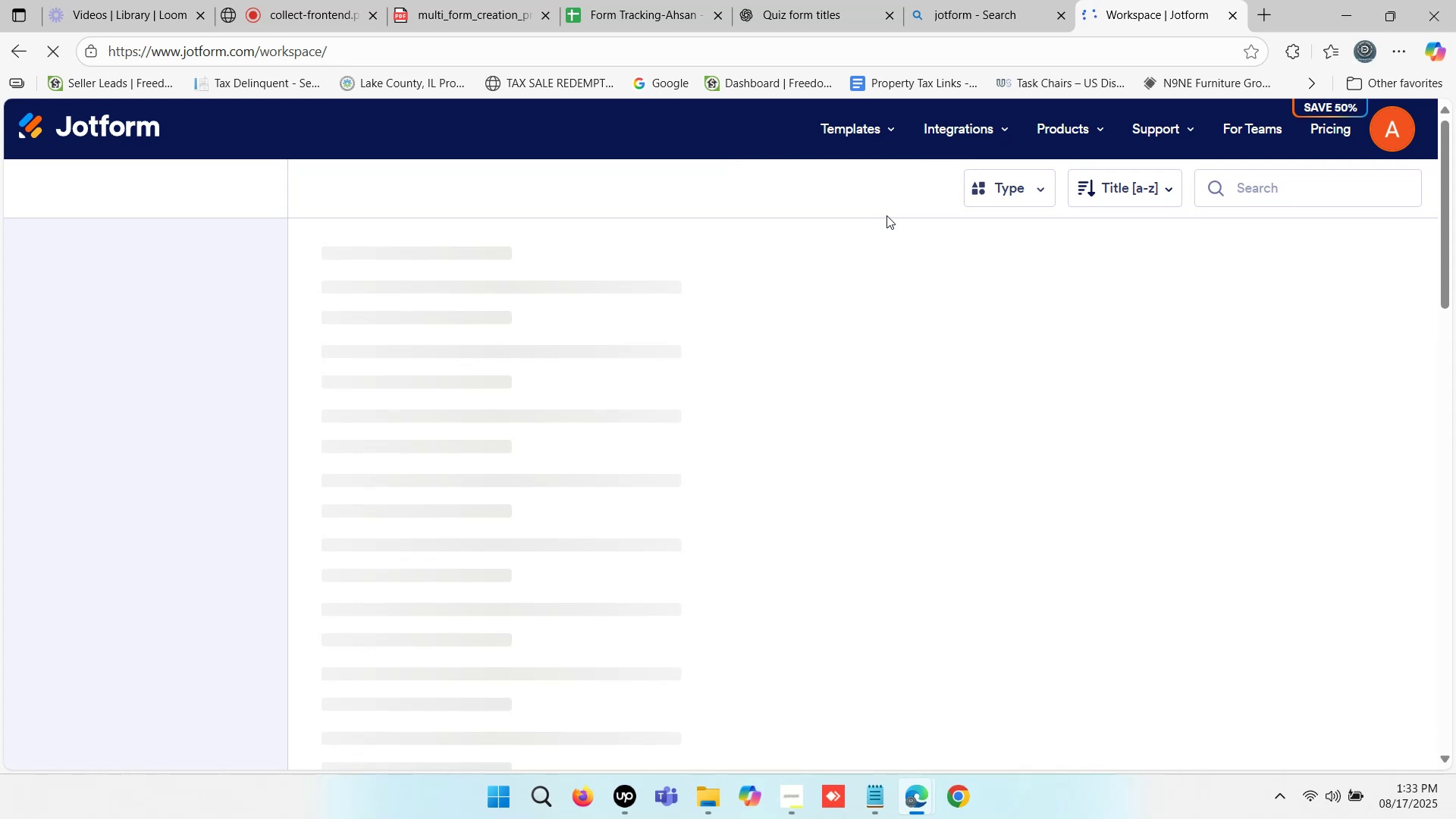 
left_click([953, 0])
 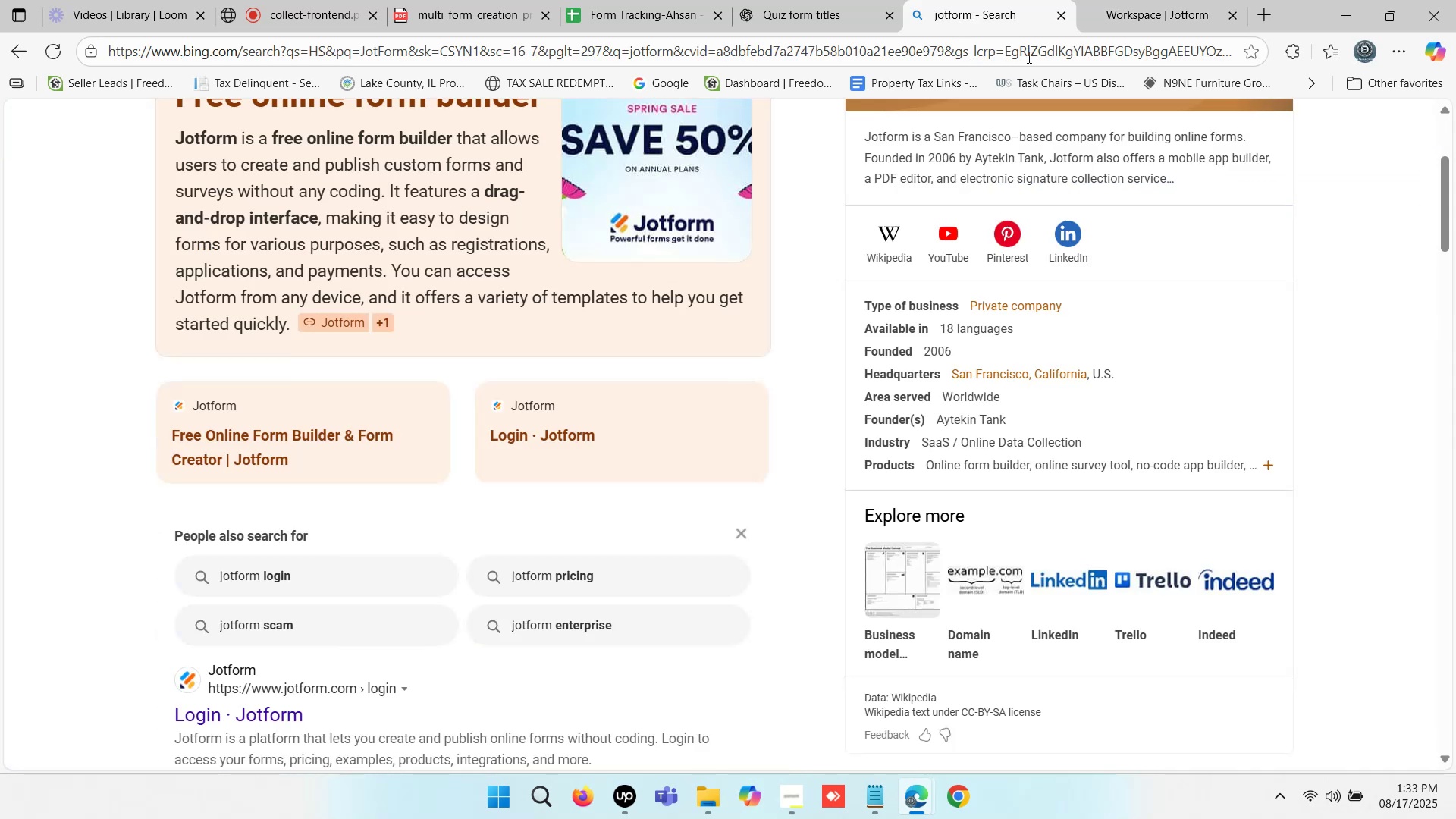 
double_click([1140, 0])
 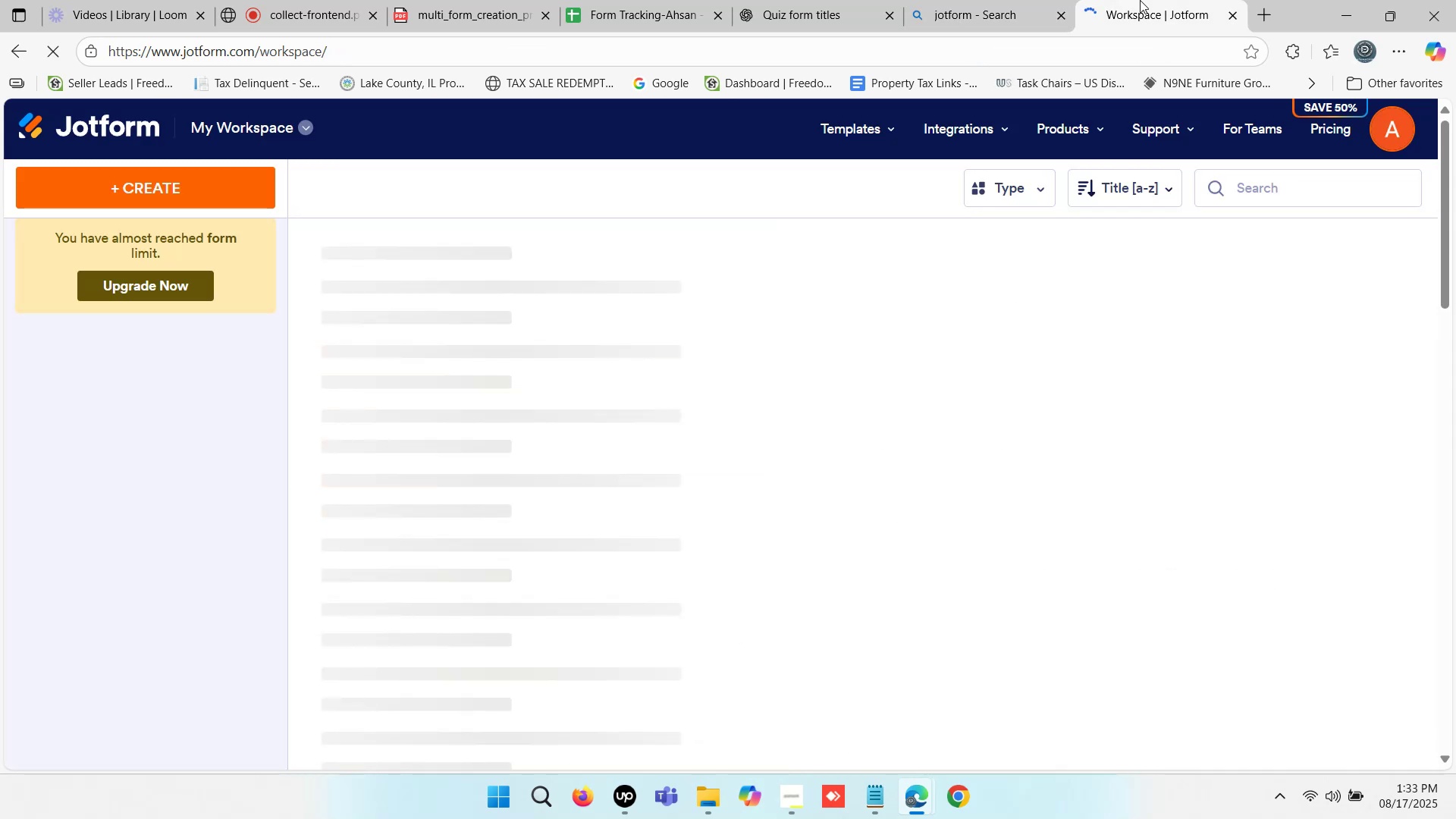 
triple_click([1140, 0])
 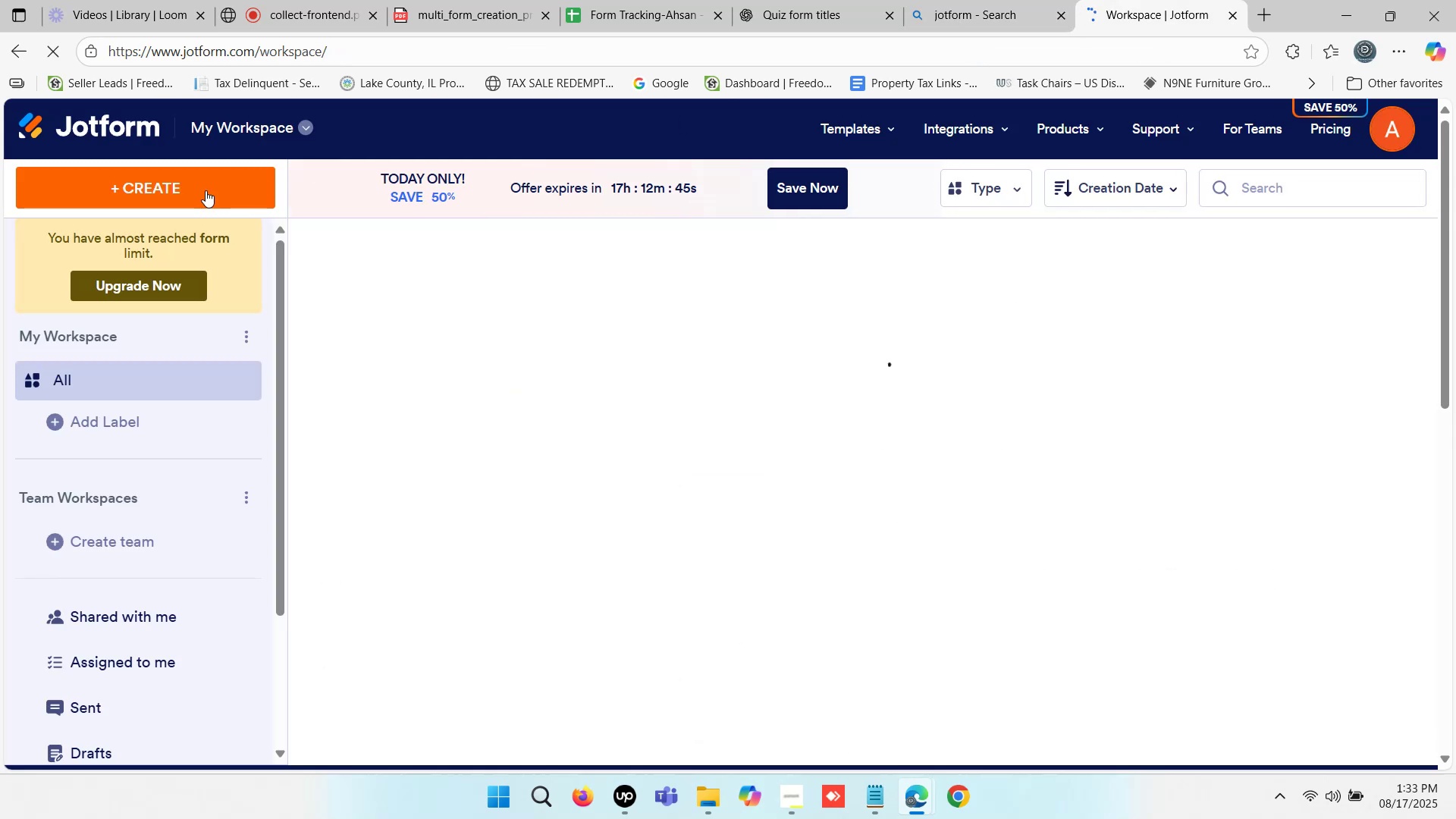 
left_click([204, 190])
 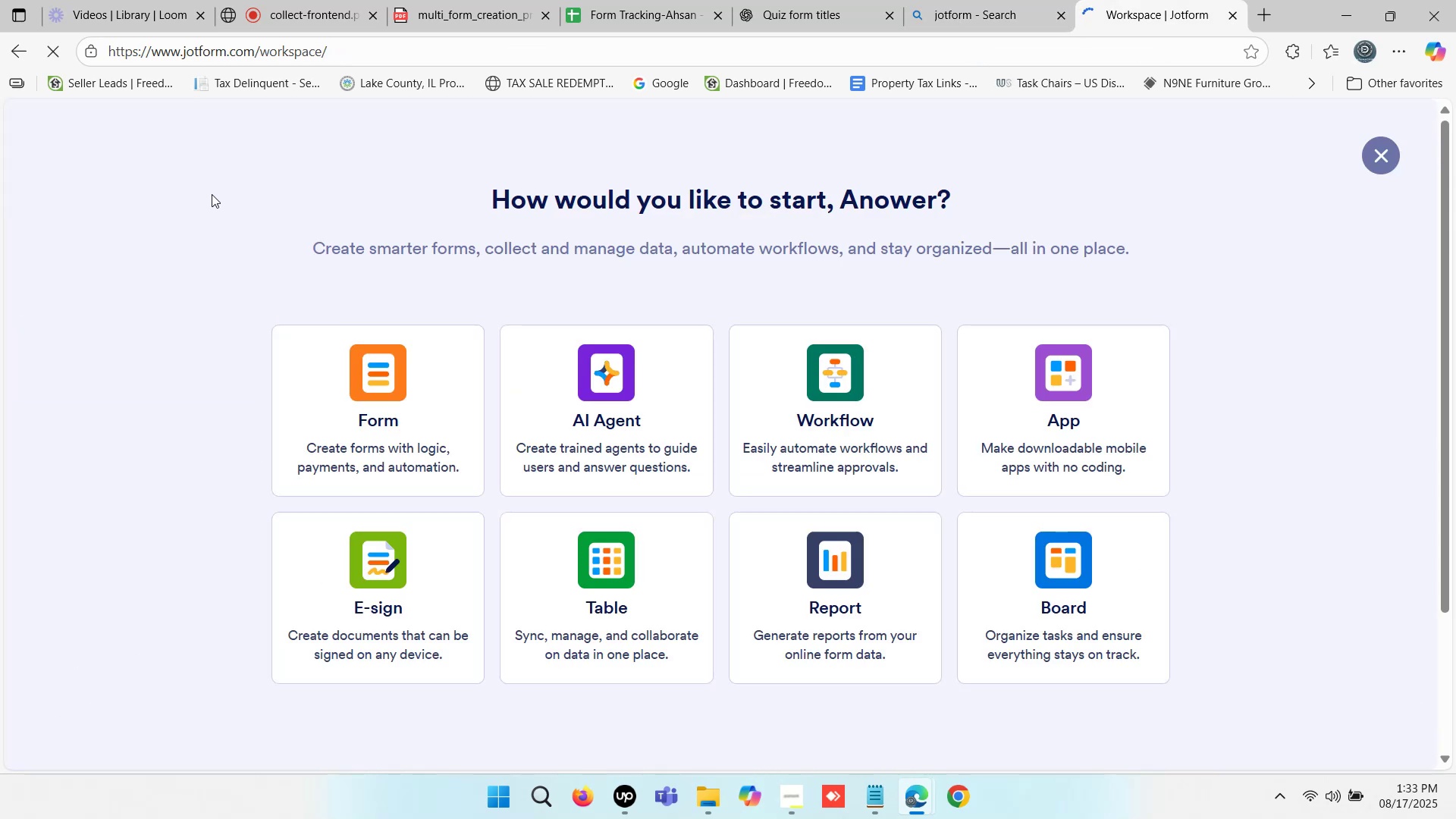 
left_click([396, 434])
 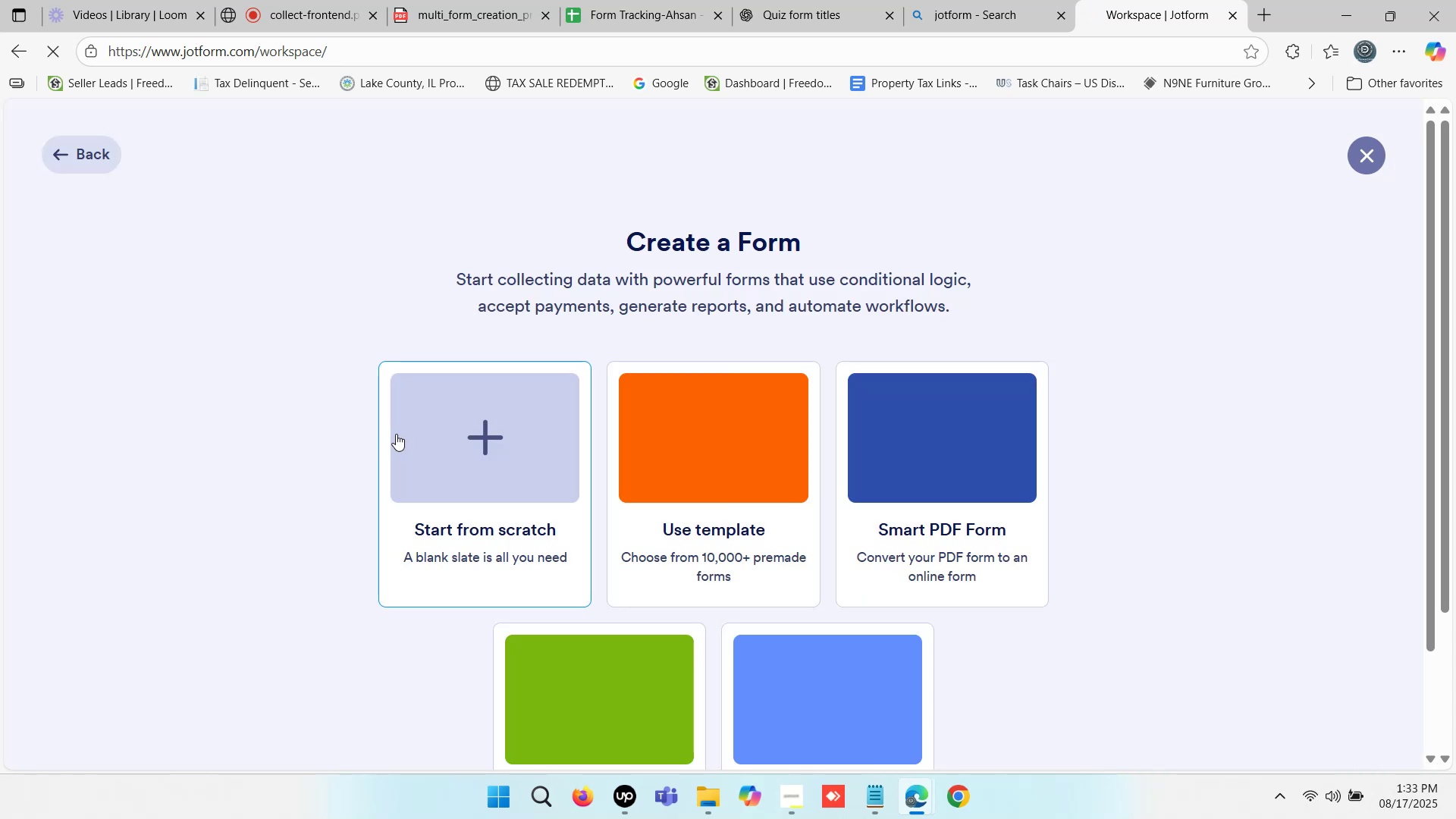 
left_click([466, 408])
 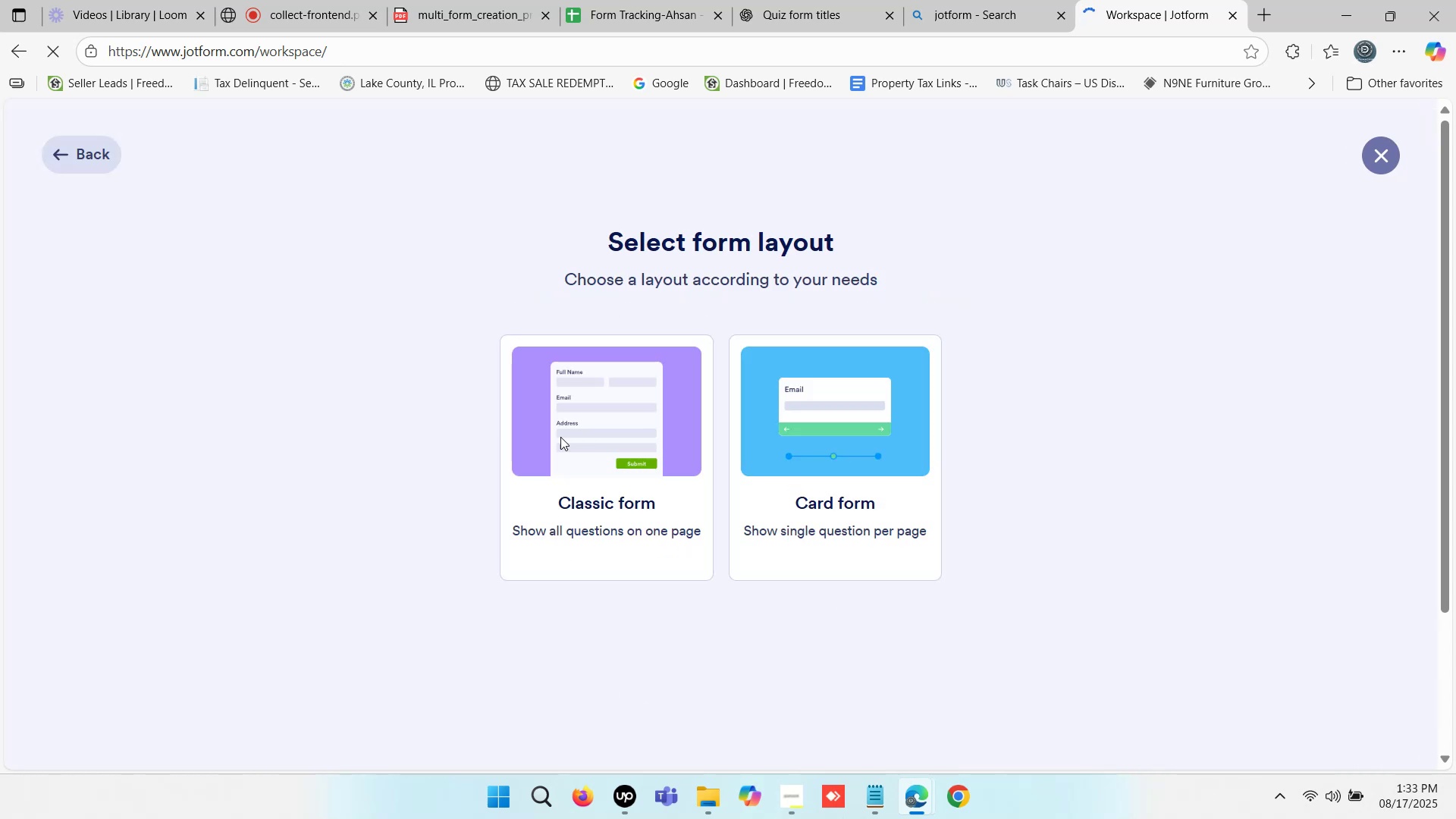 
left_click([614, 437])
 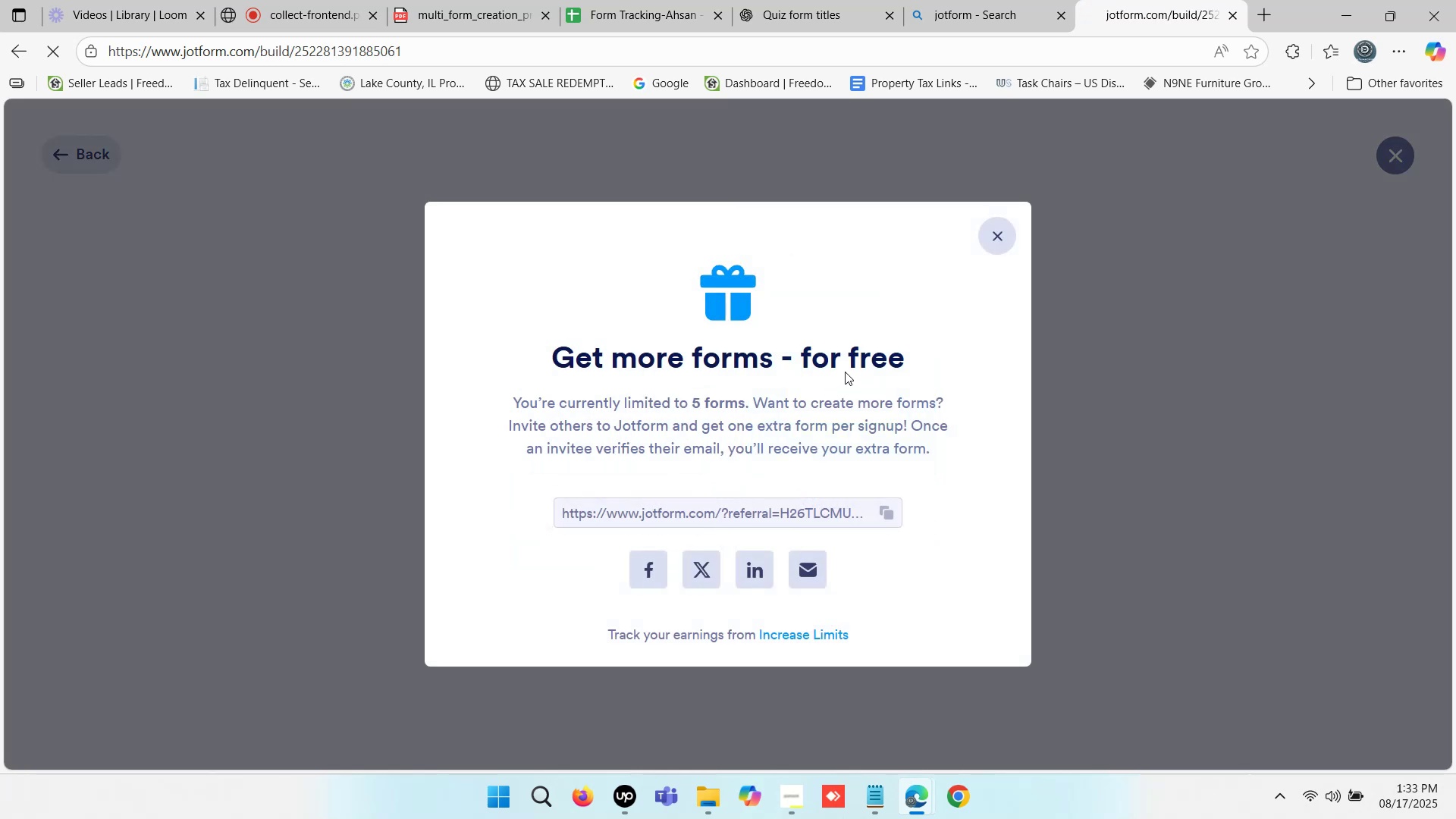 
left_click([999, 235])
 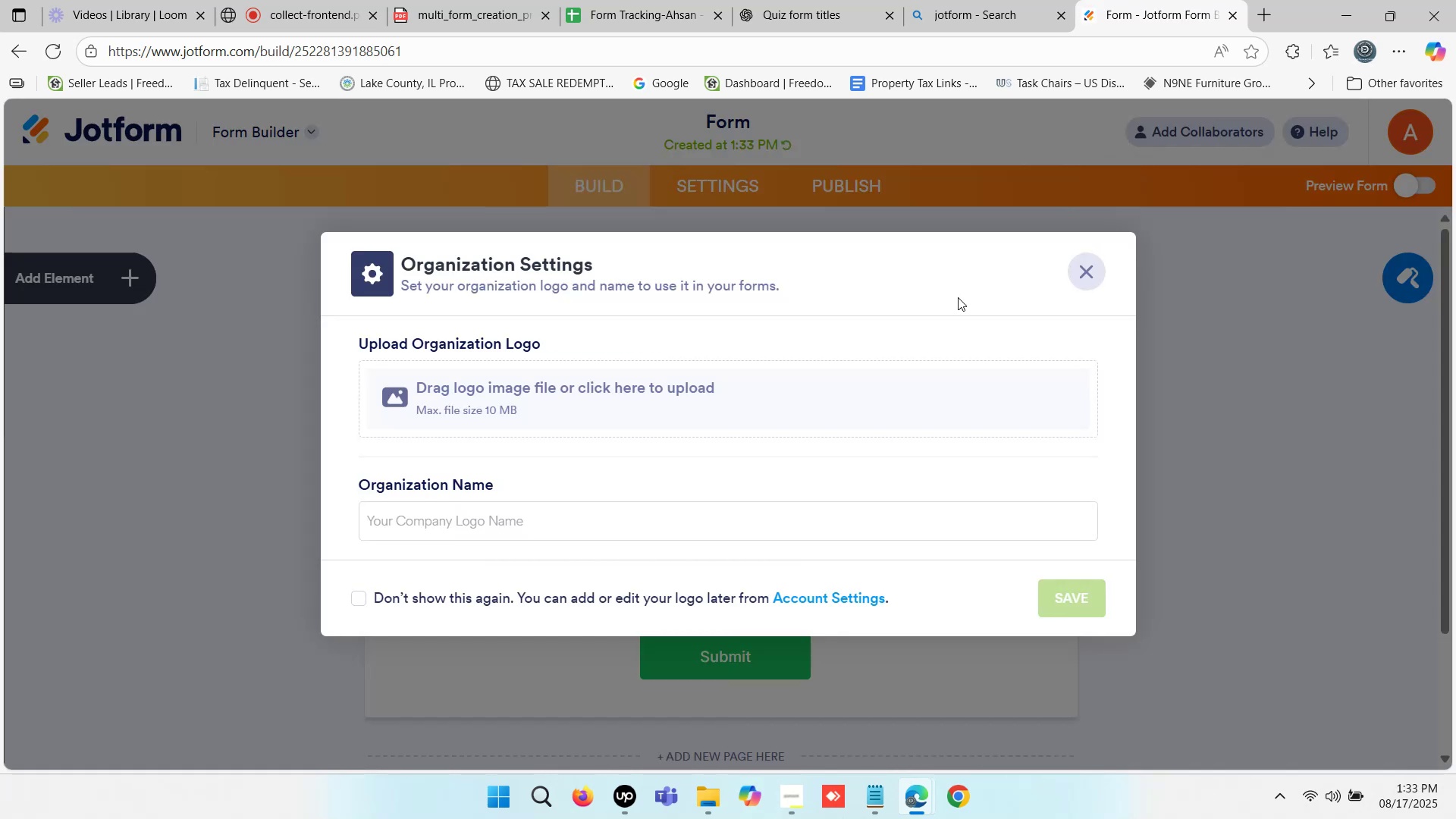 
left_click([1088, 274])
 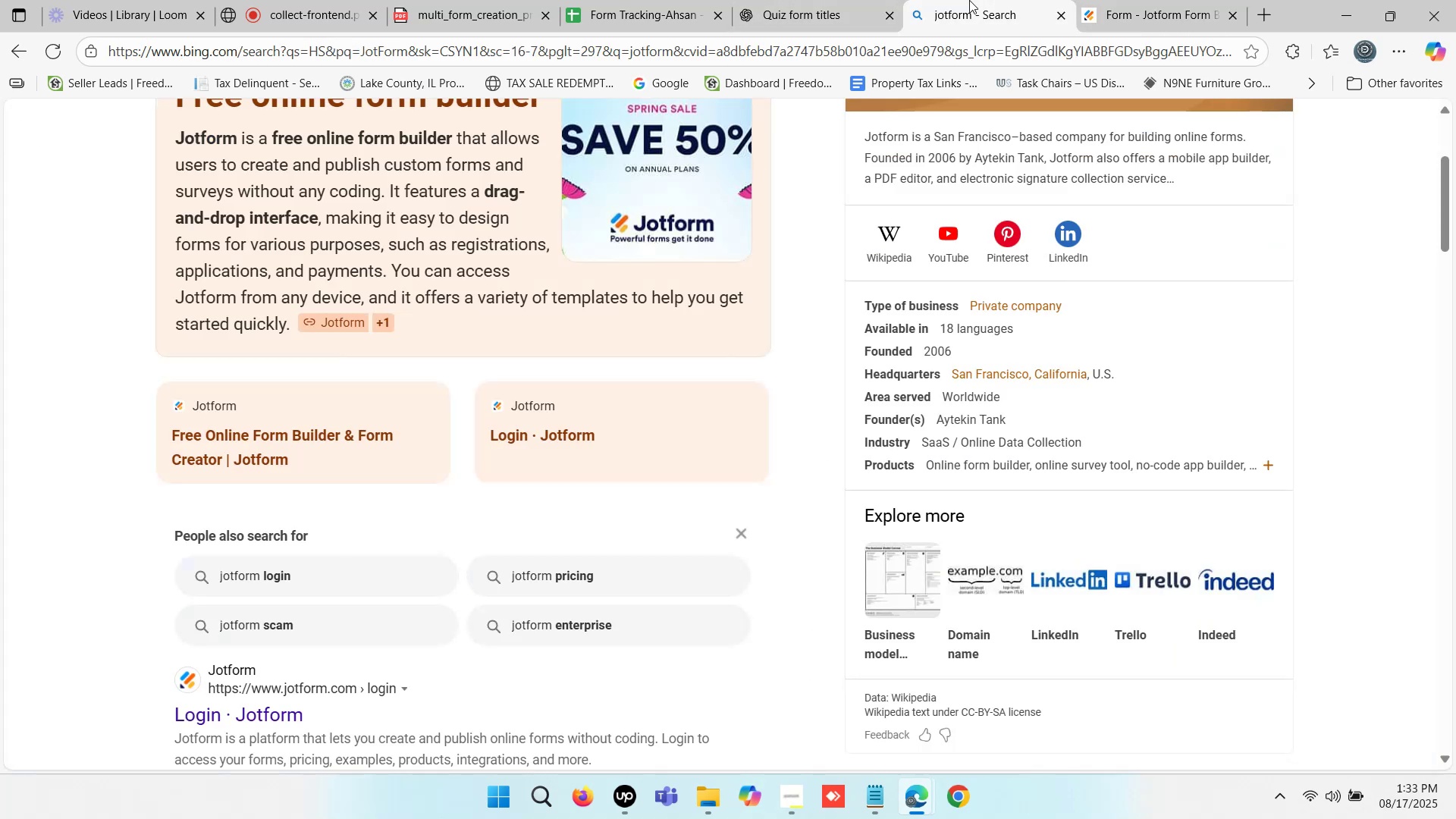 
left_click([845, 0])
 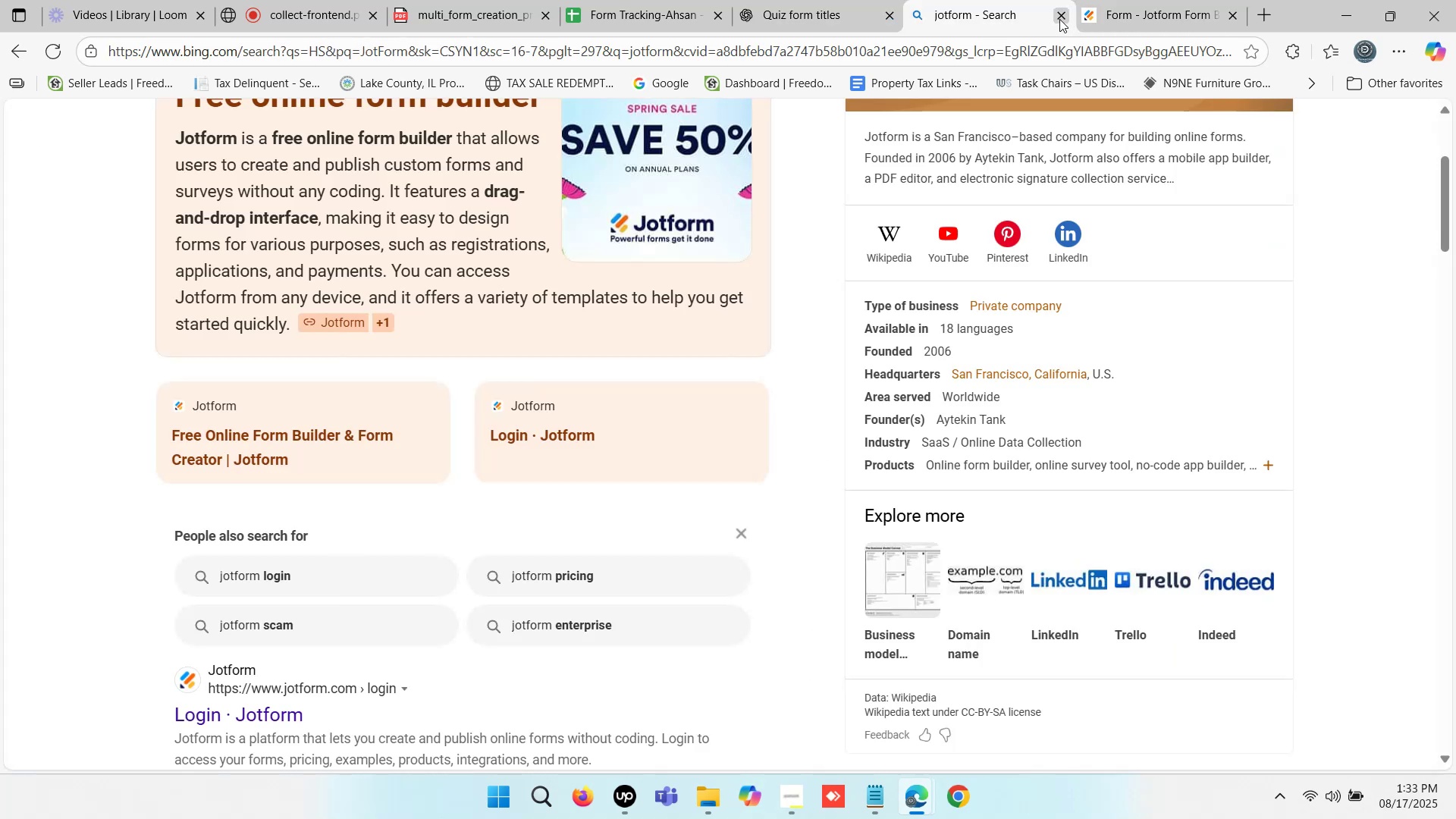 
left_click([1062, 19])
 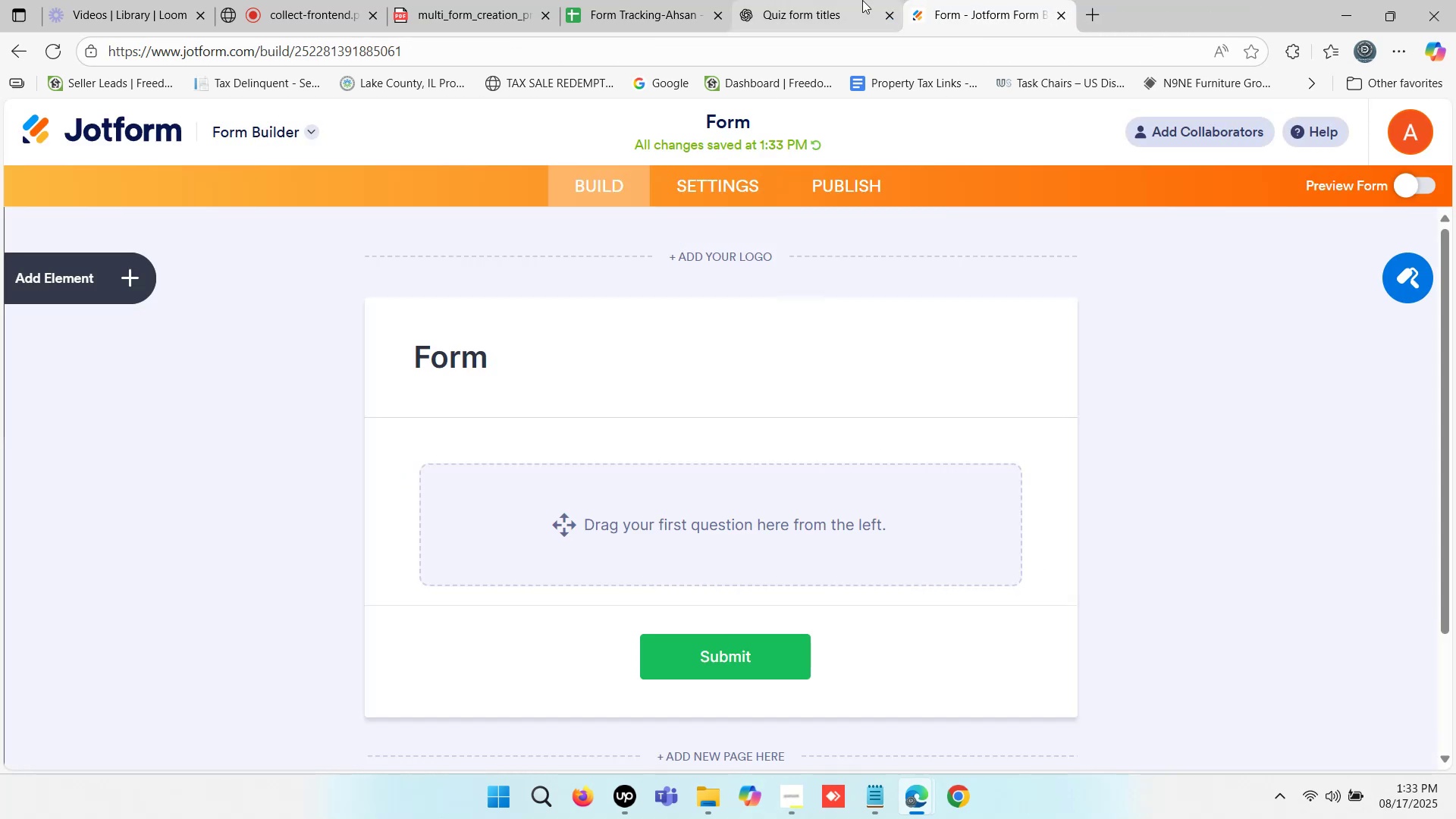 
left_click([860, 0])
 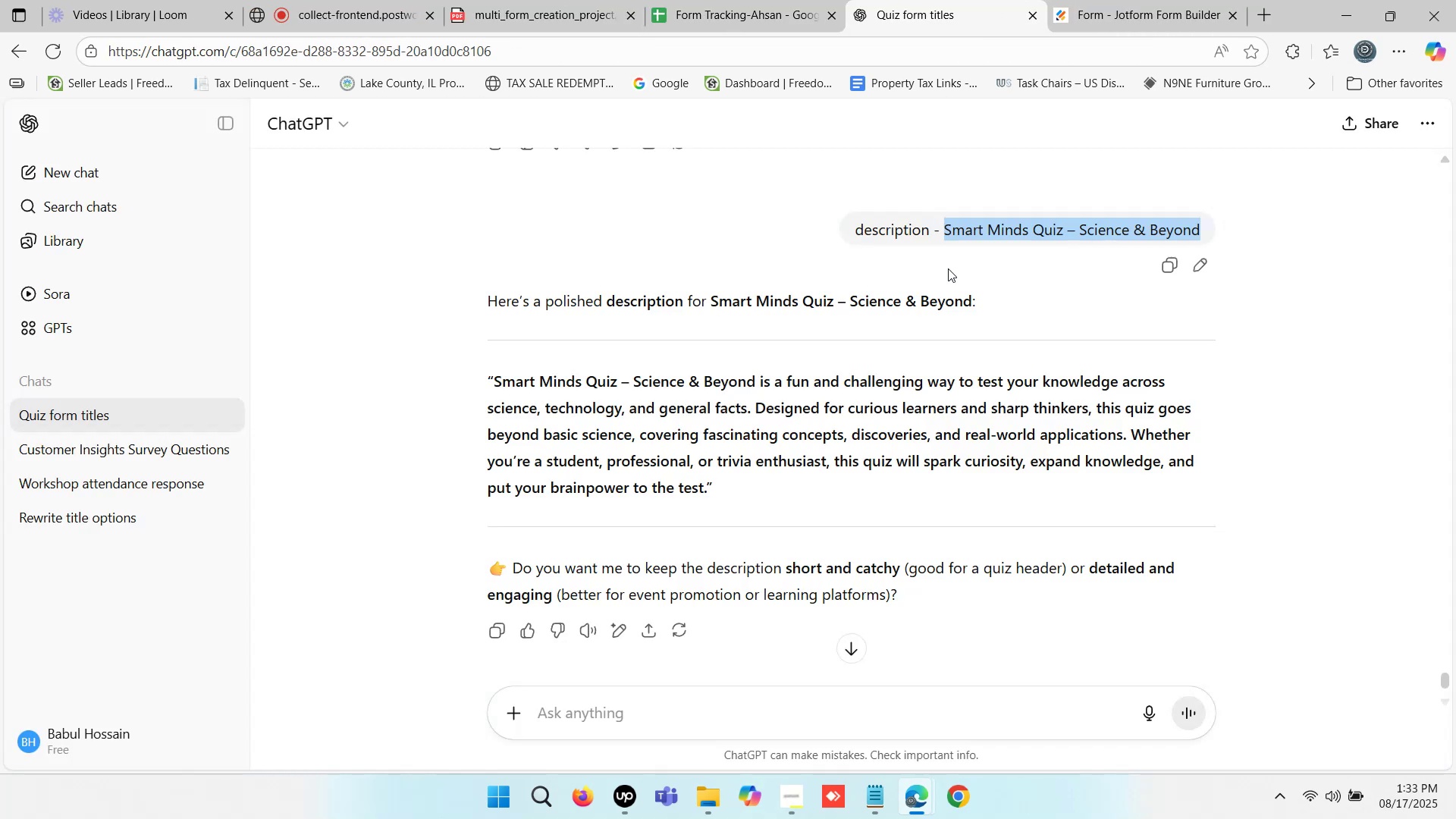 
key(Control+C)
 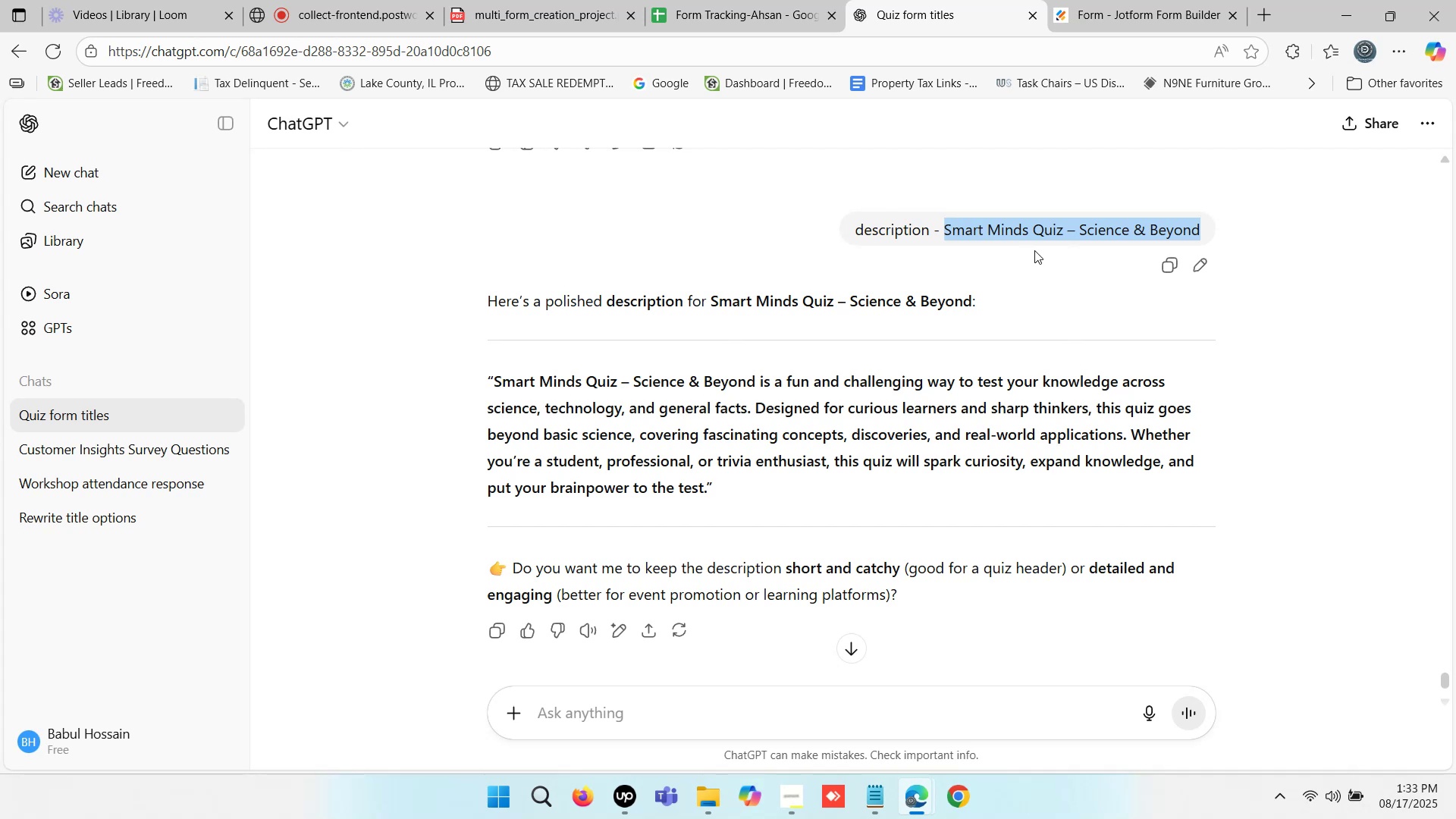 
key(Control+C)
 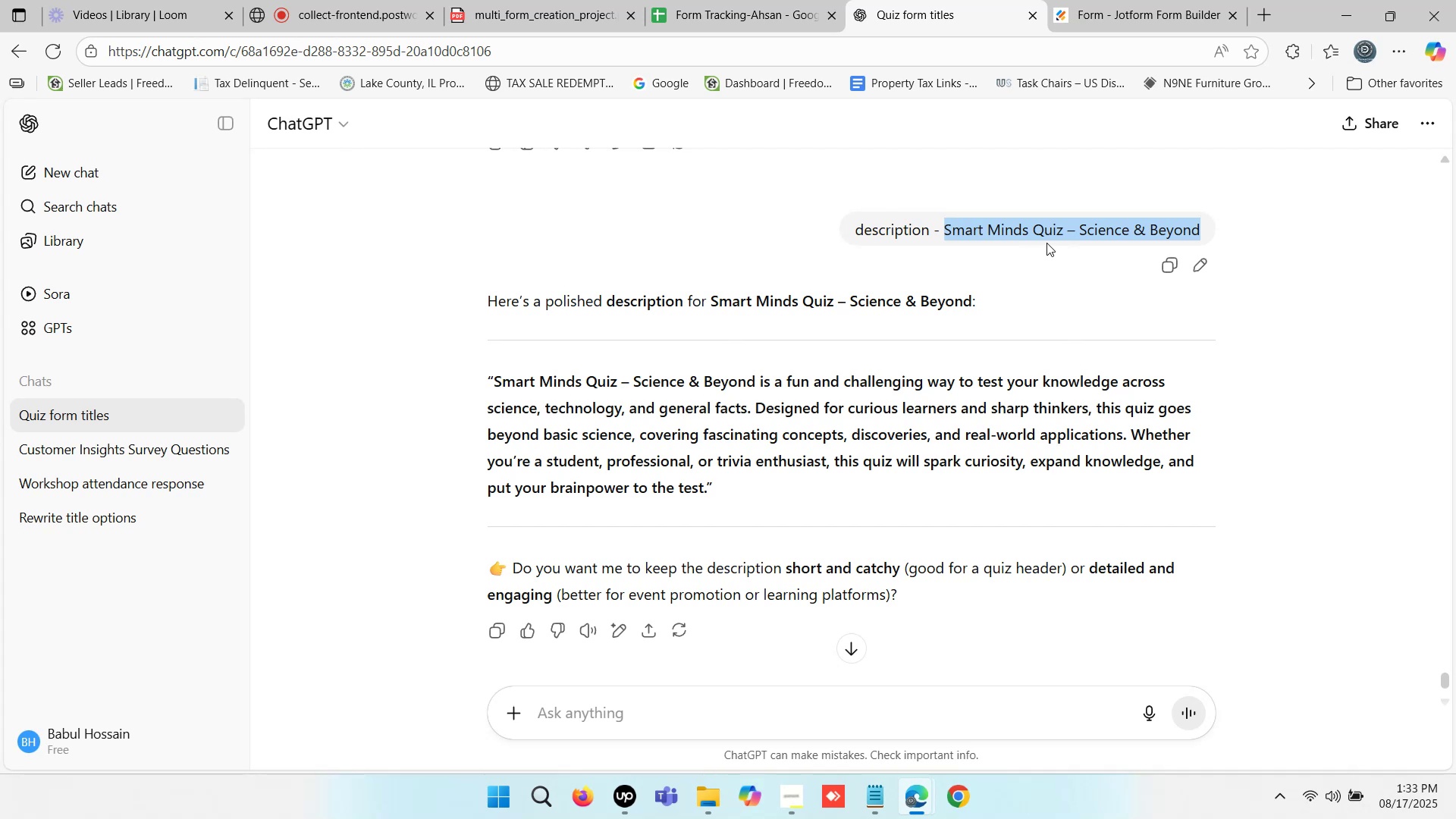 
key(Control+C)
 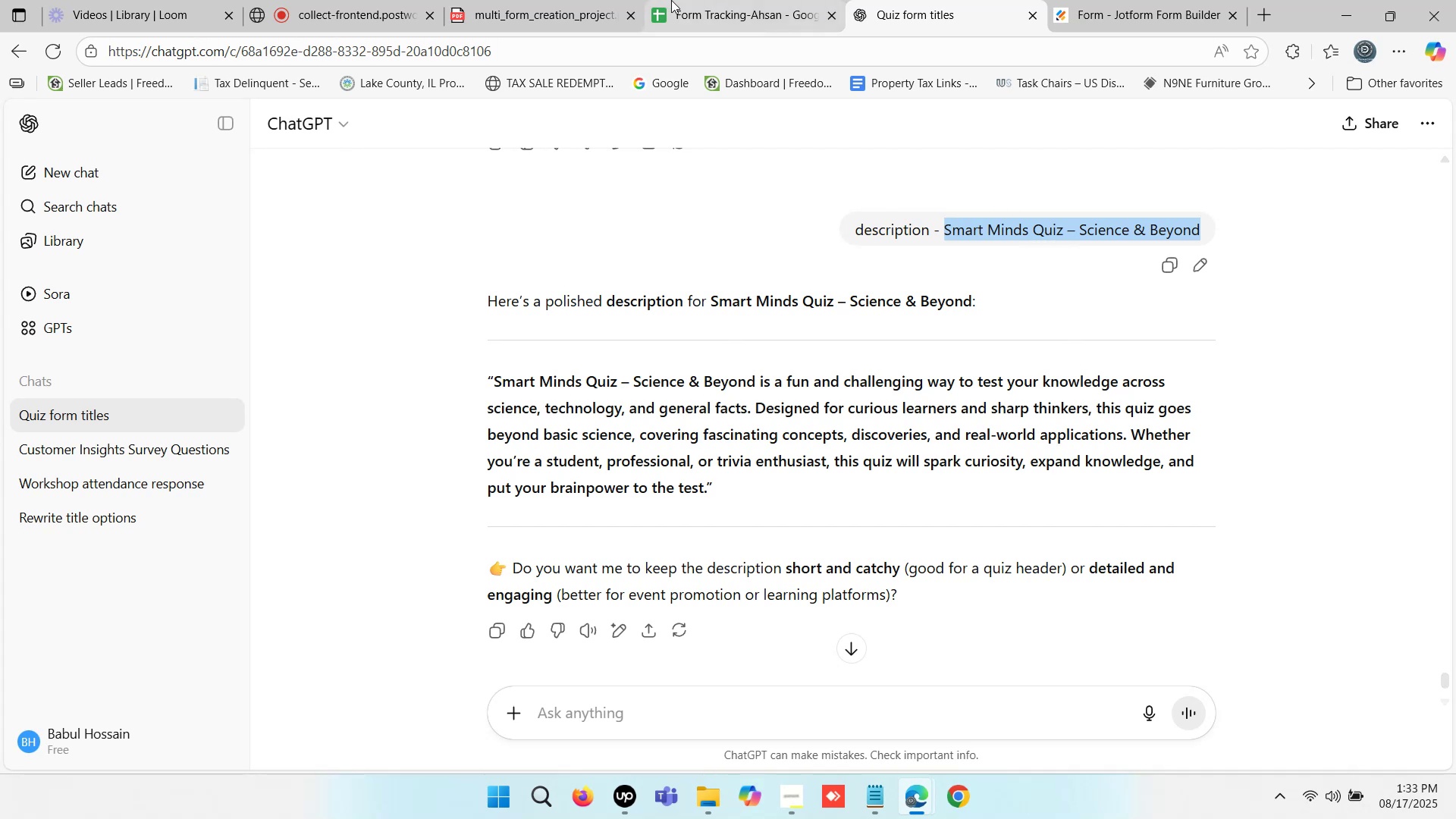 
left_click([671, 0])
 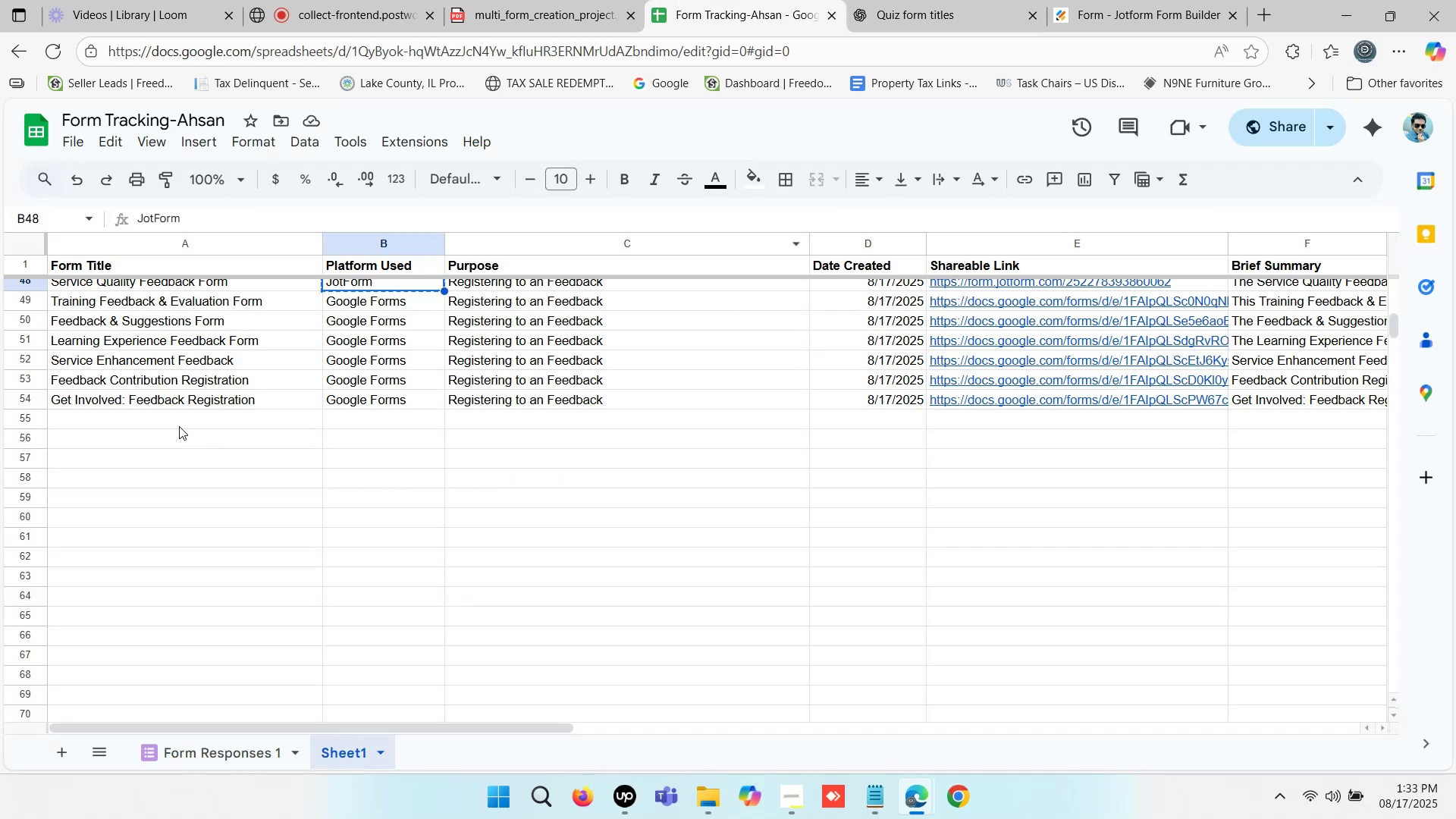 
double_click([178, 425])
 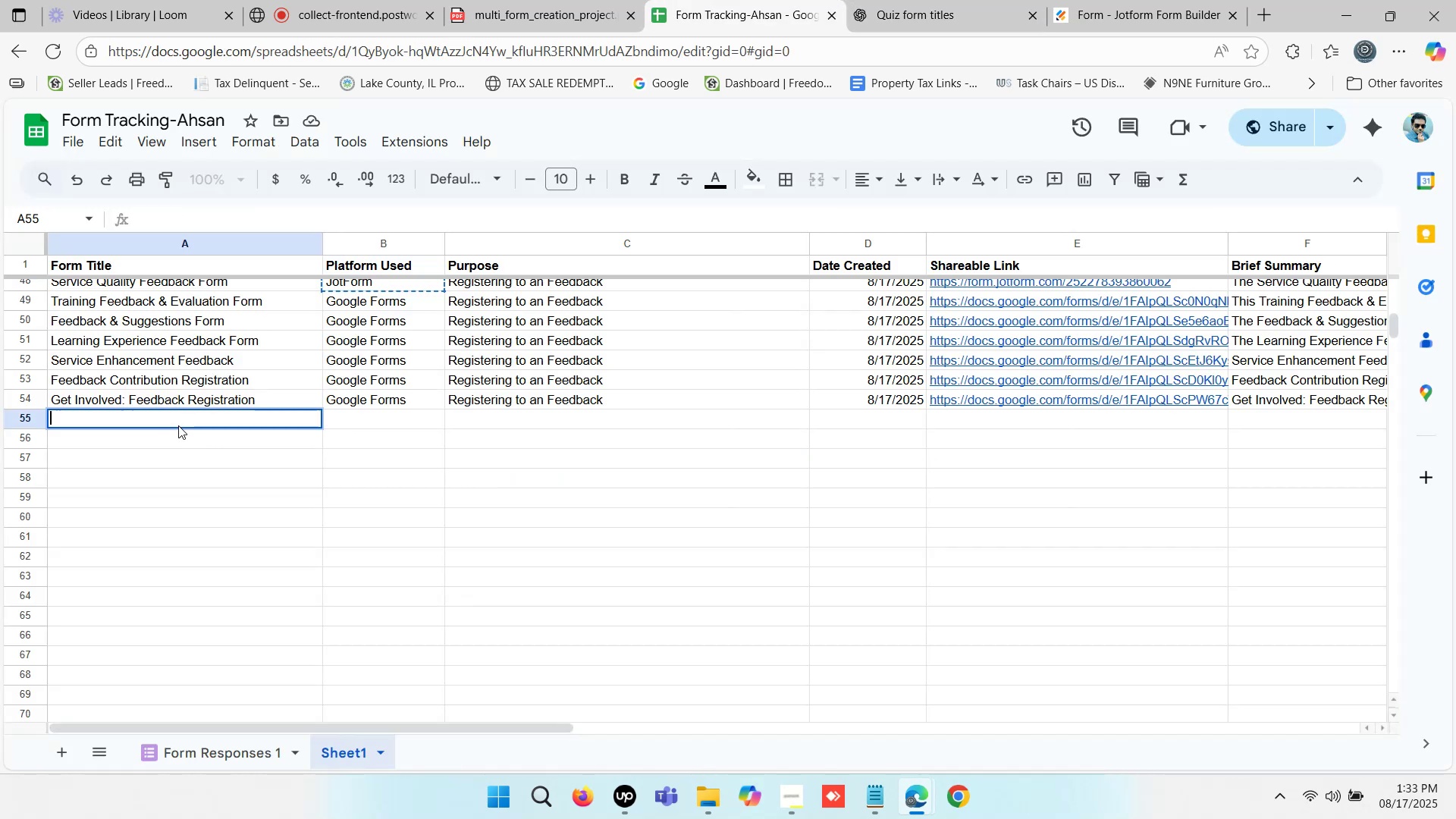 
key(Control+V)
 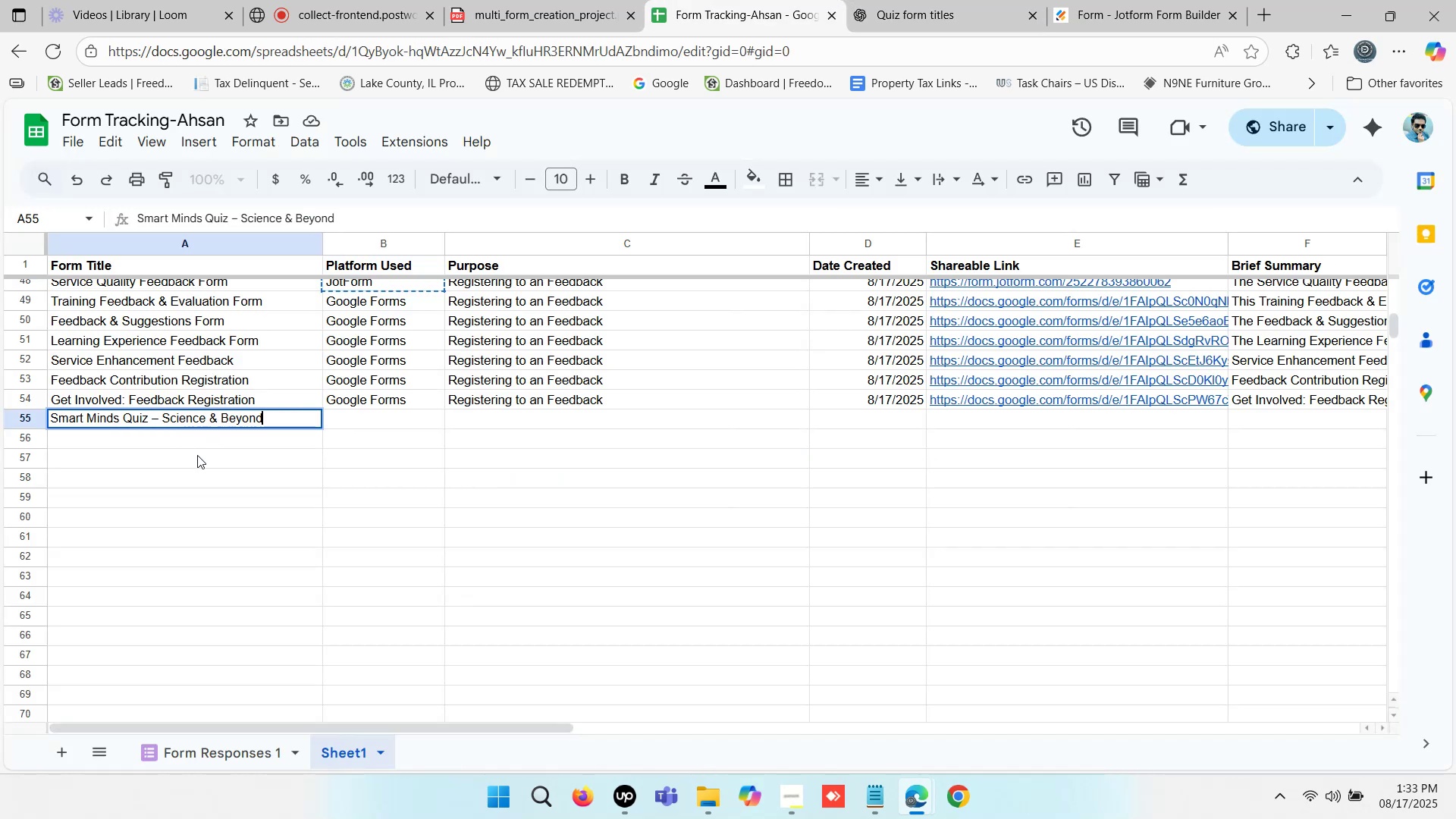 
left_click([197, 455])
 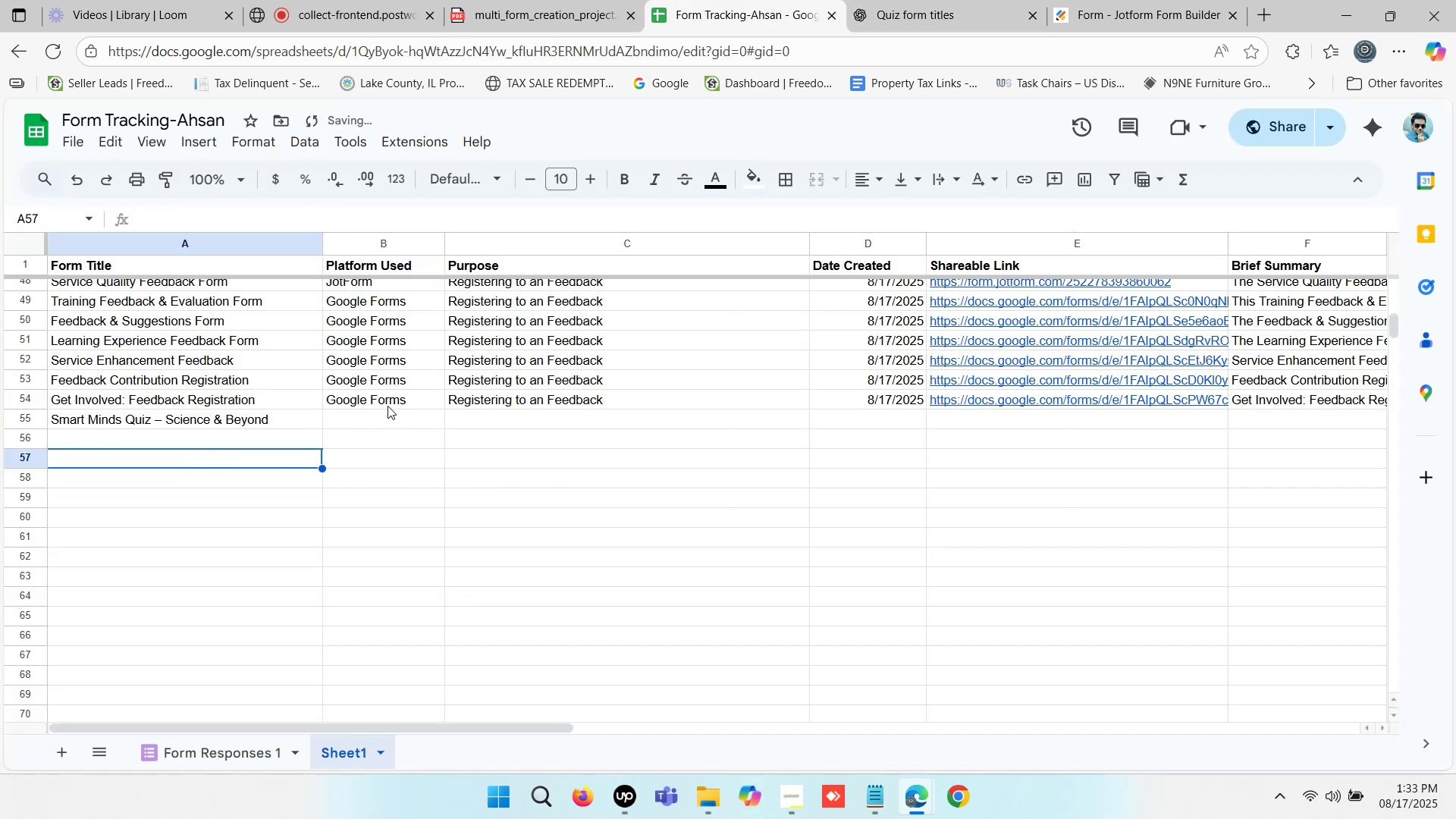 
left_click([388, 403])
 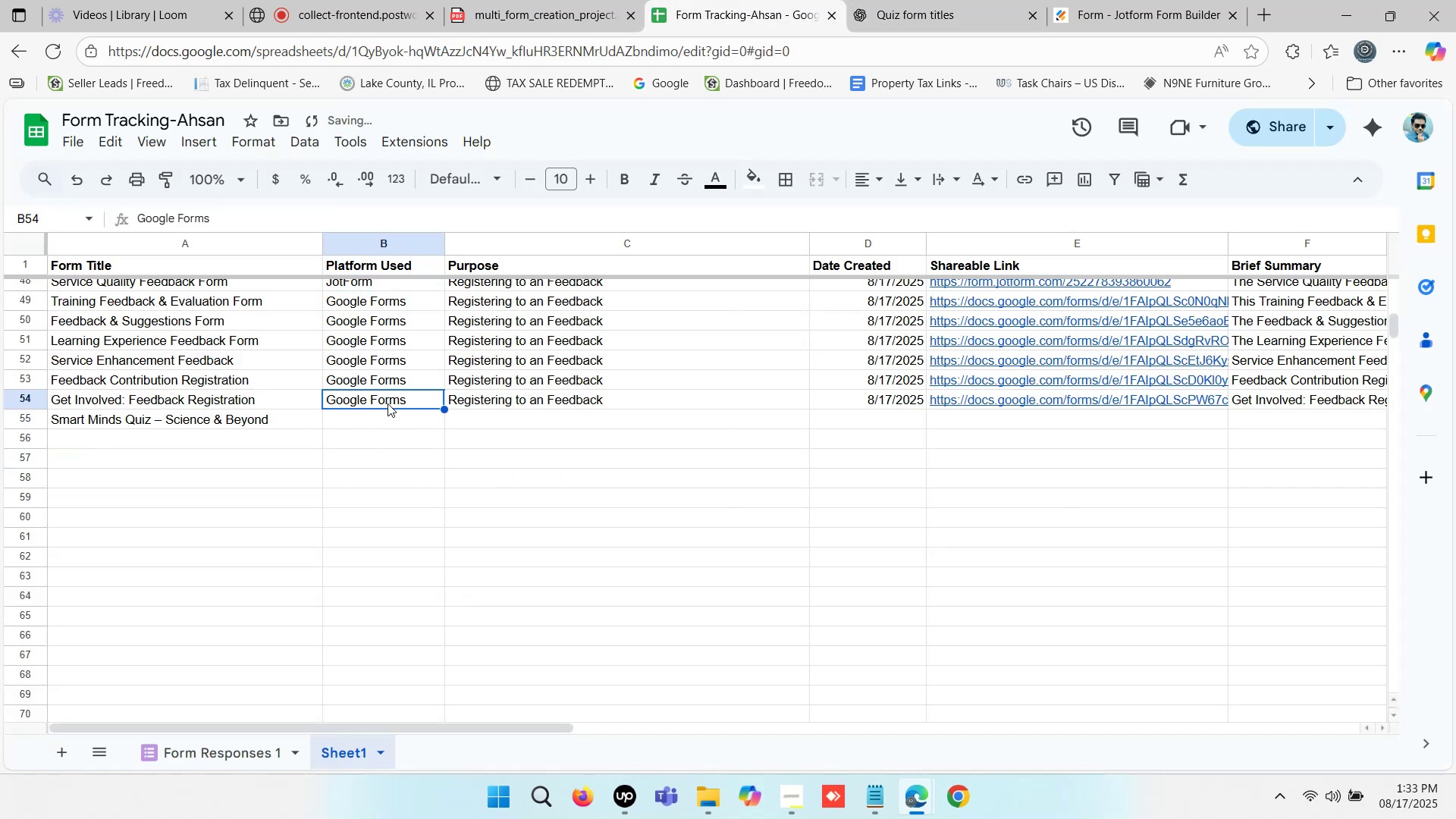 
hold_key(key=ControlLeft, duration=0.51)
 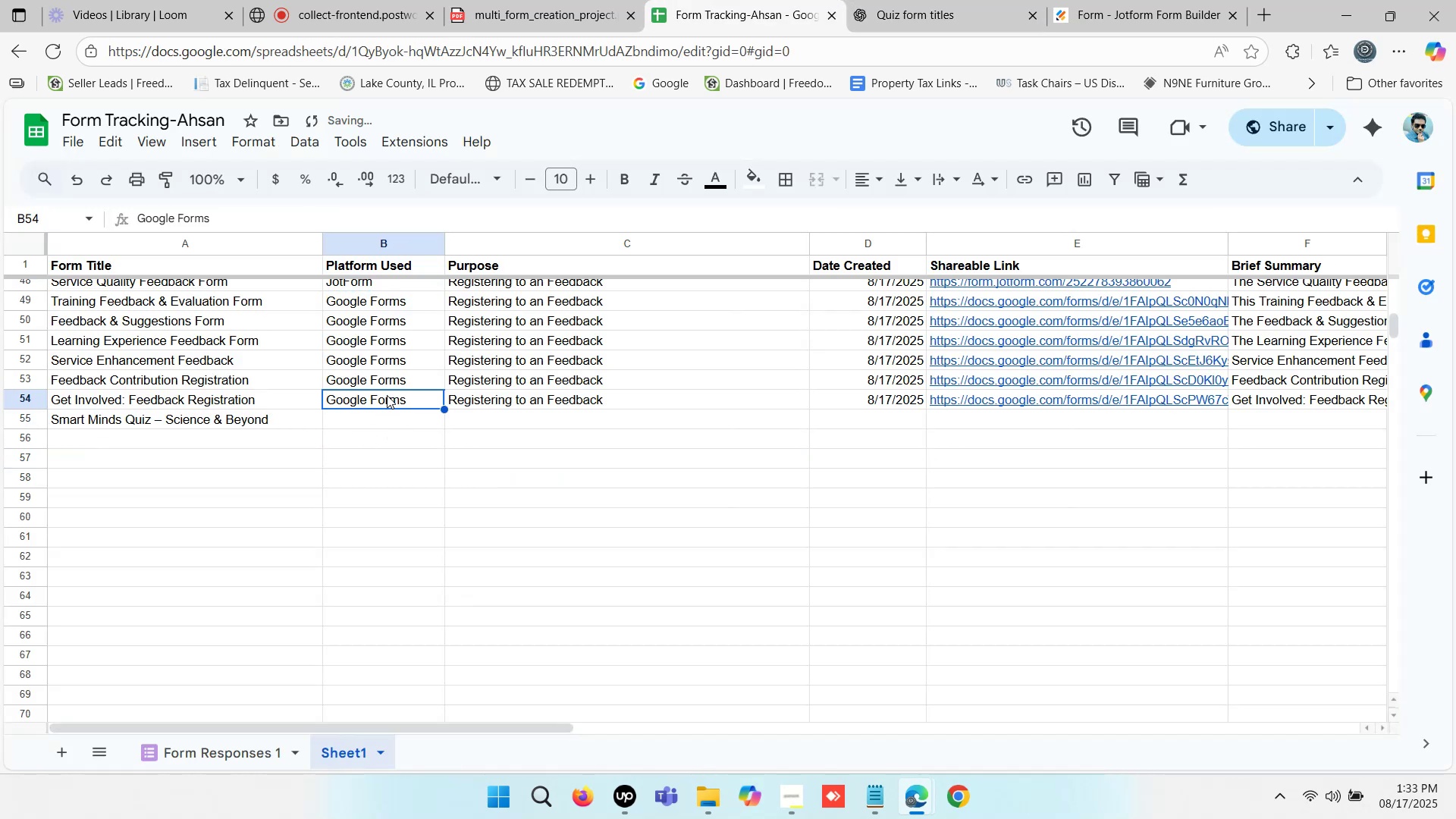 
scroll: coordinate [388, 403], scroll_direction: up, amount: 3.0
 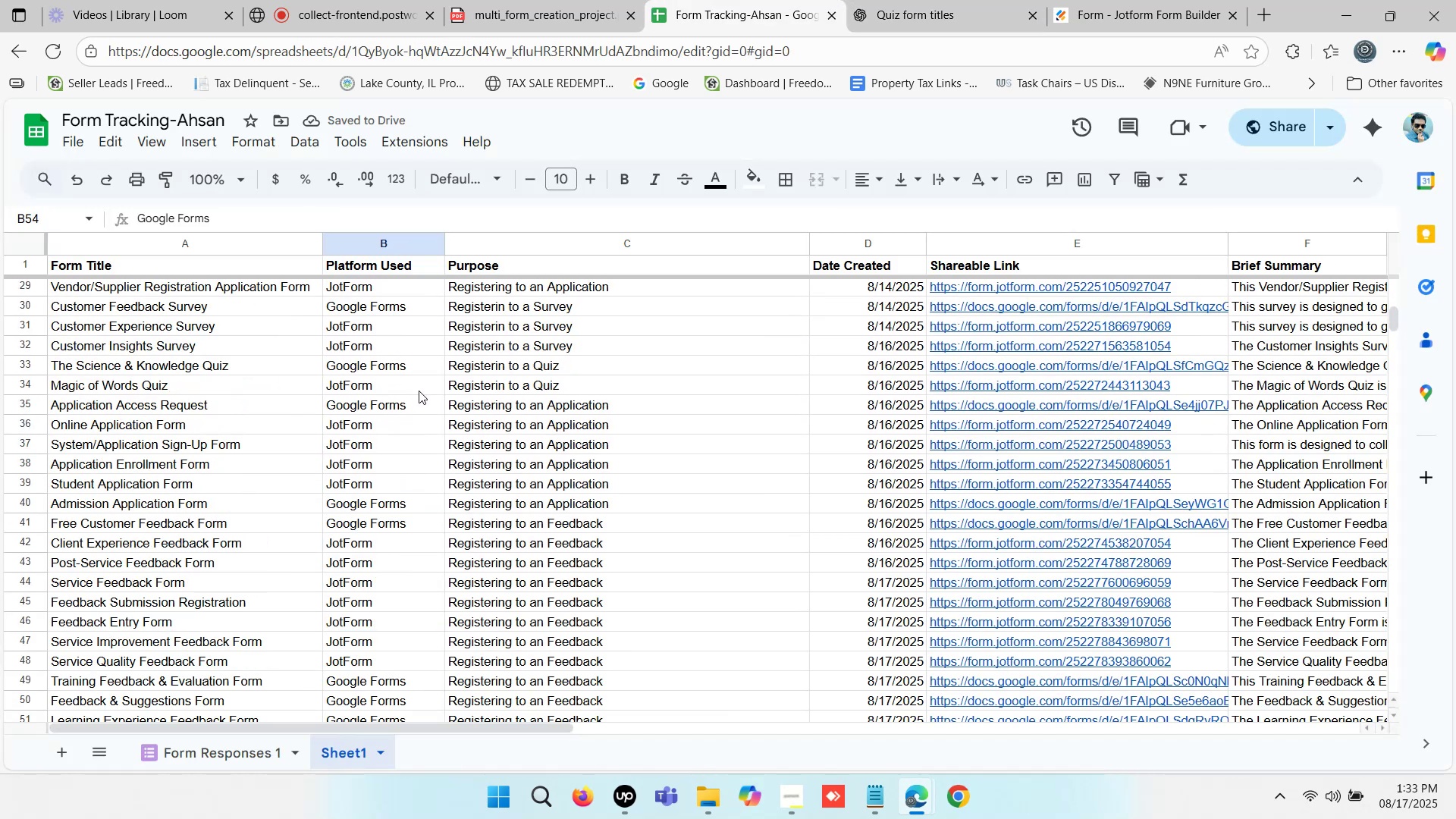 
left_click_drag(start_coordinate=[415, 387], to_coordinate=[494, 393])
 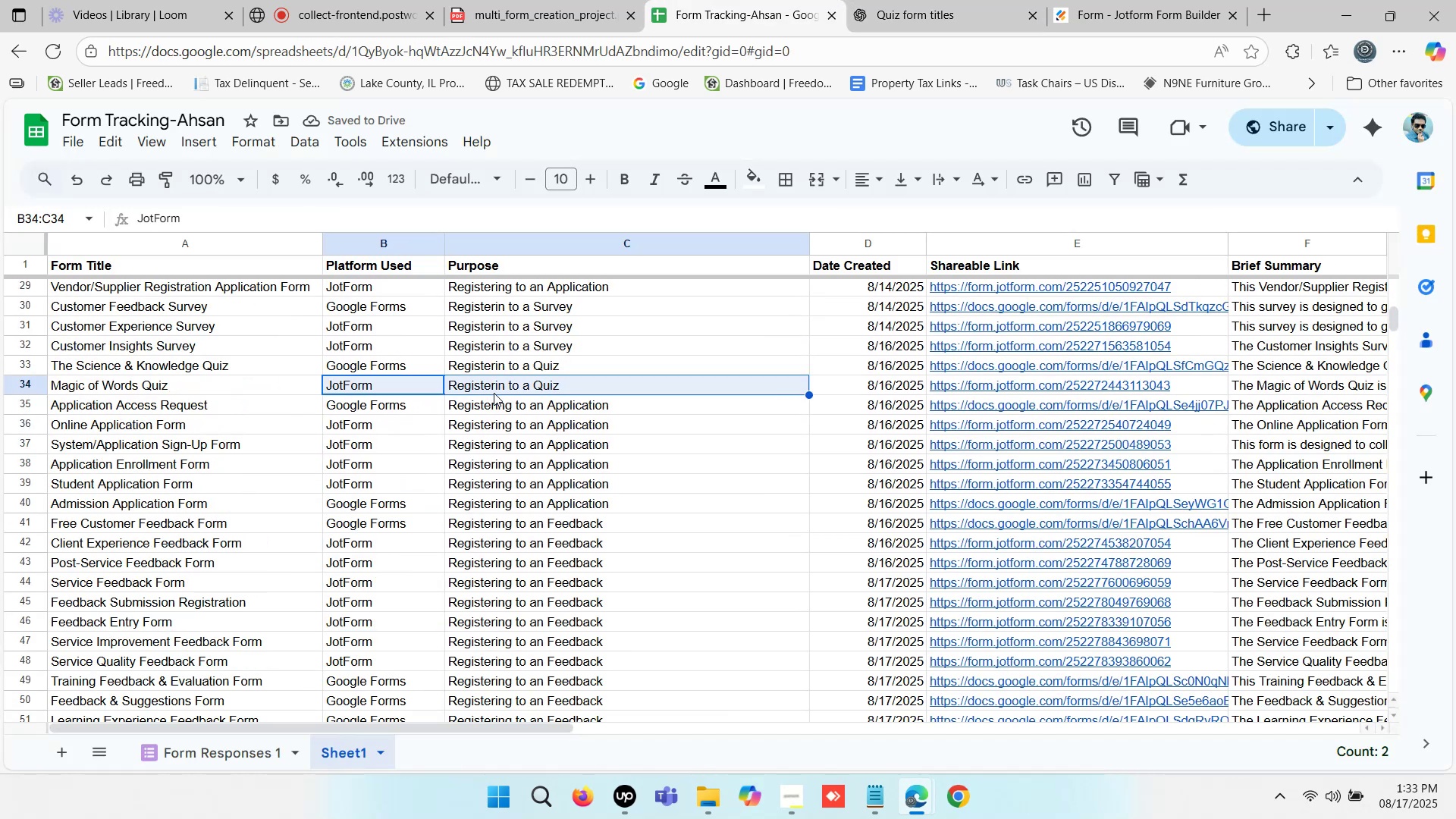 
key(Control+C)
 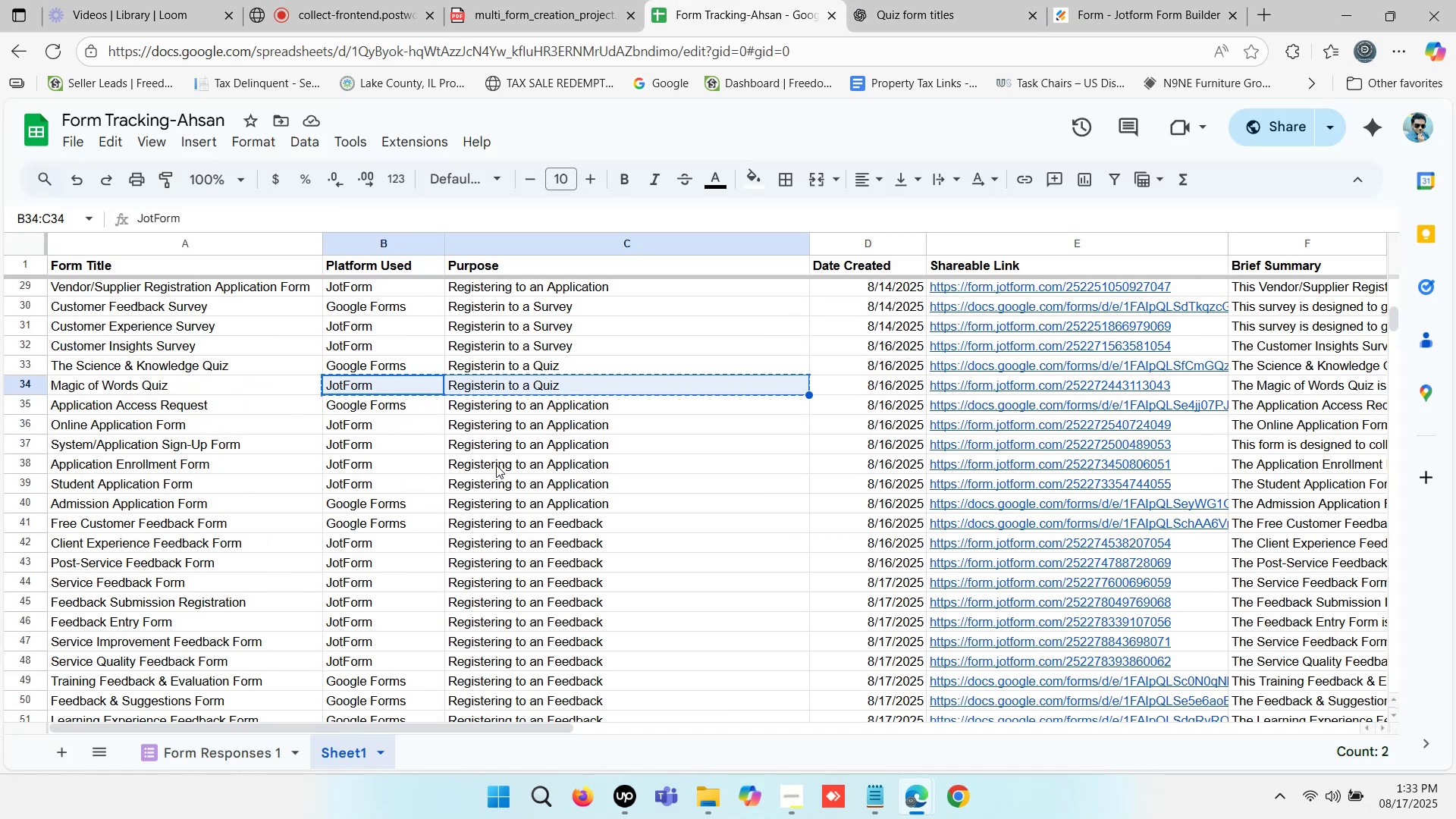 
scroll: coordinate [499, 469], scroll_direction: none, amount: 0.0
 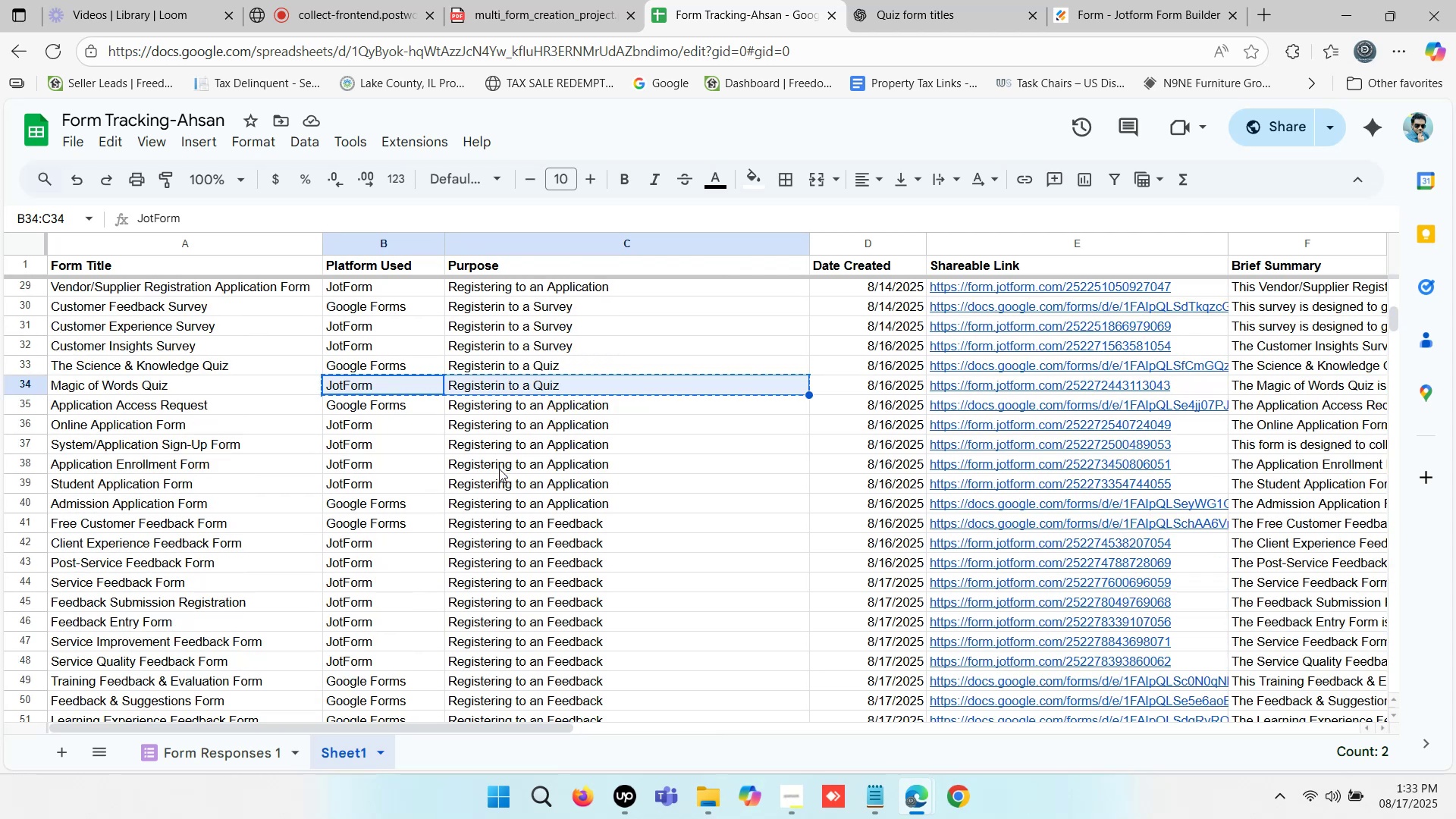 
scroll: coordinate [499, 469], scroll_direction: down, amount: 2.0
 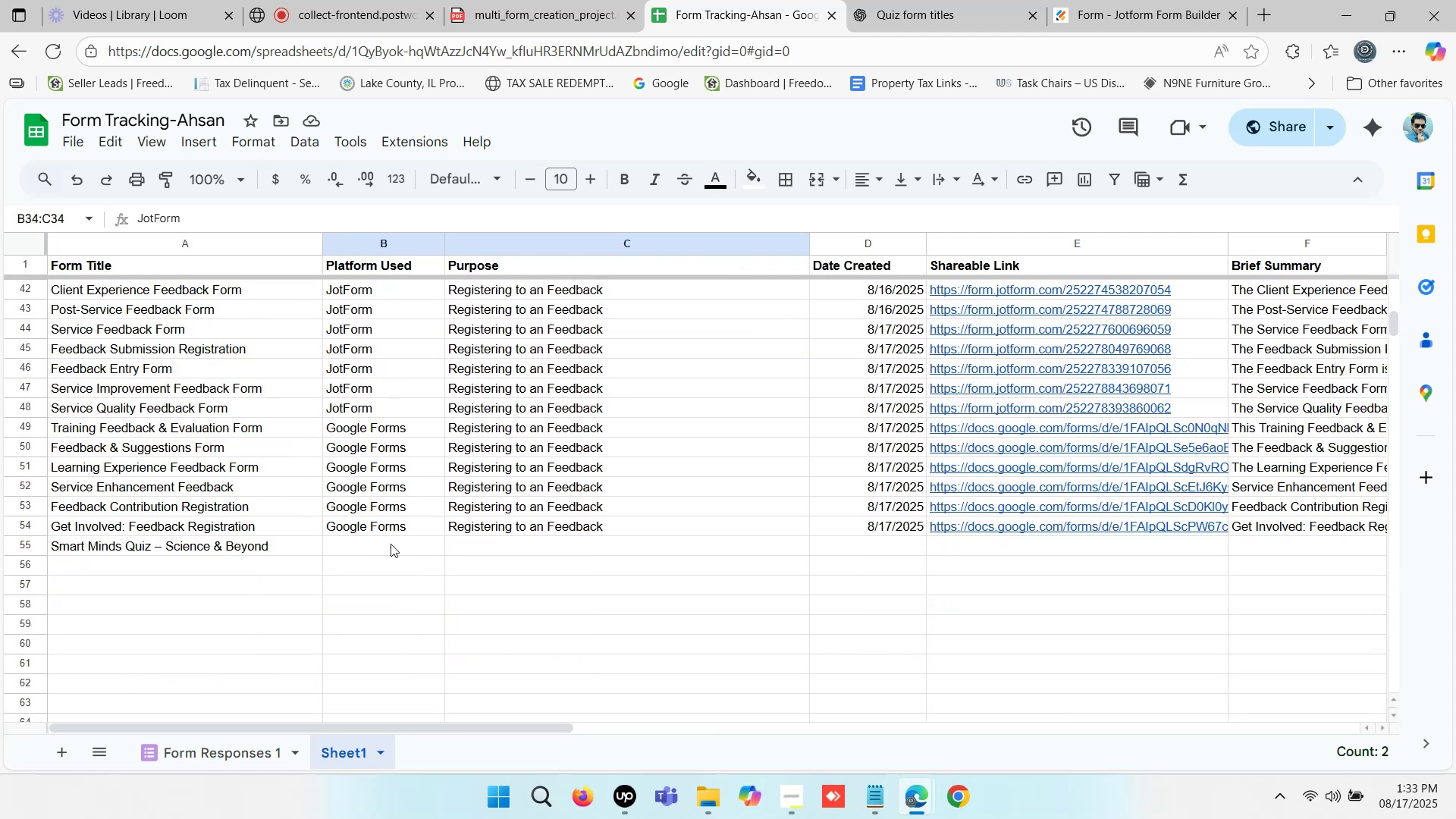 
left_click([390, 544])
 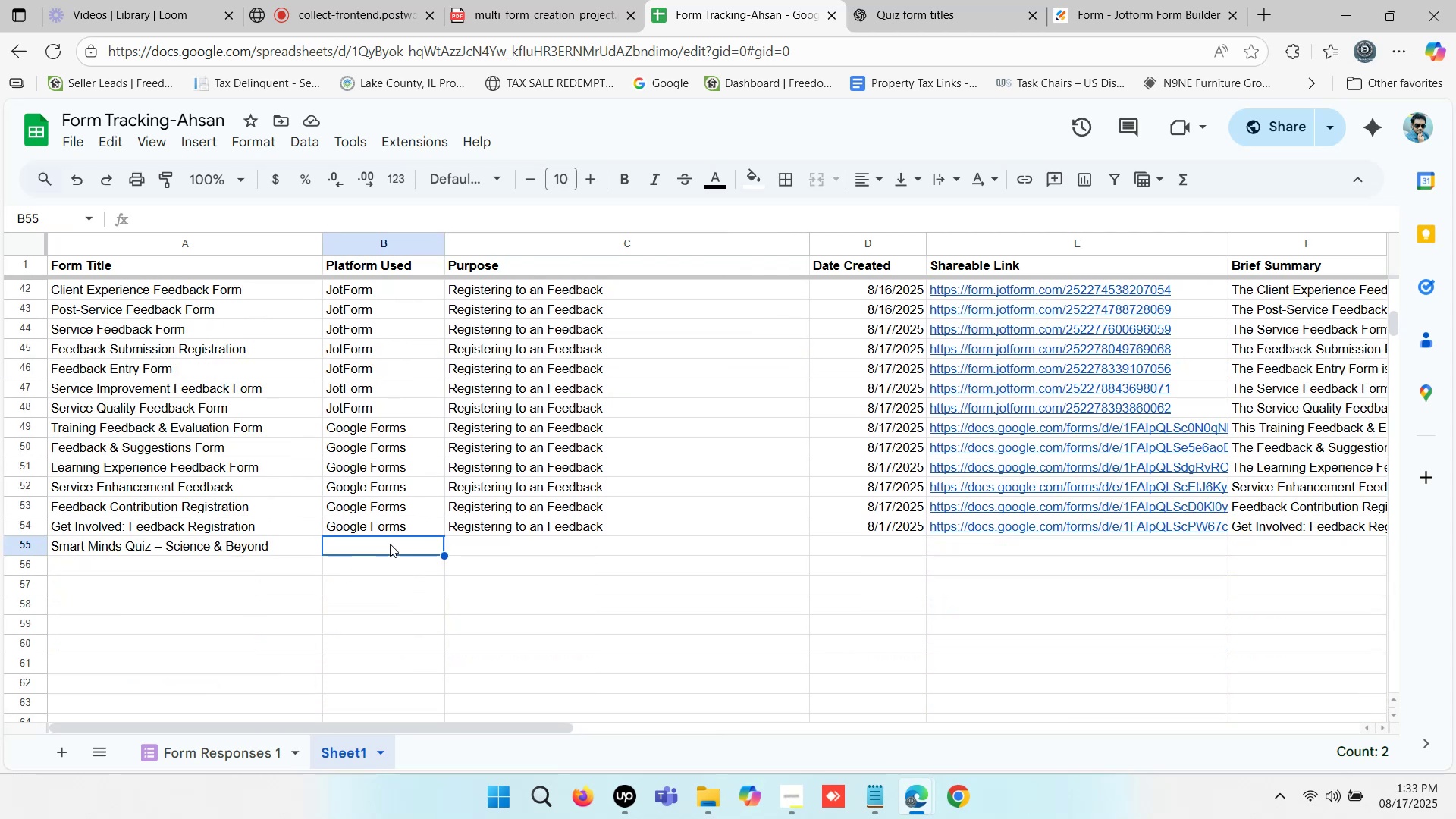 
key(Control+V)
 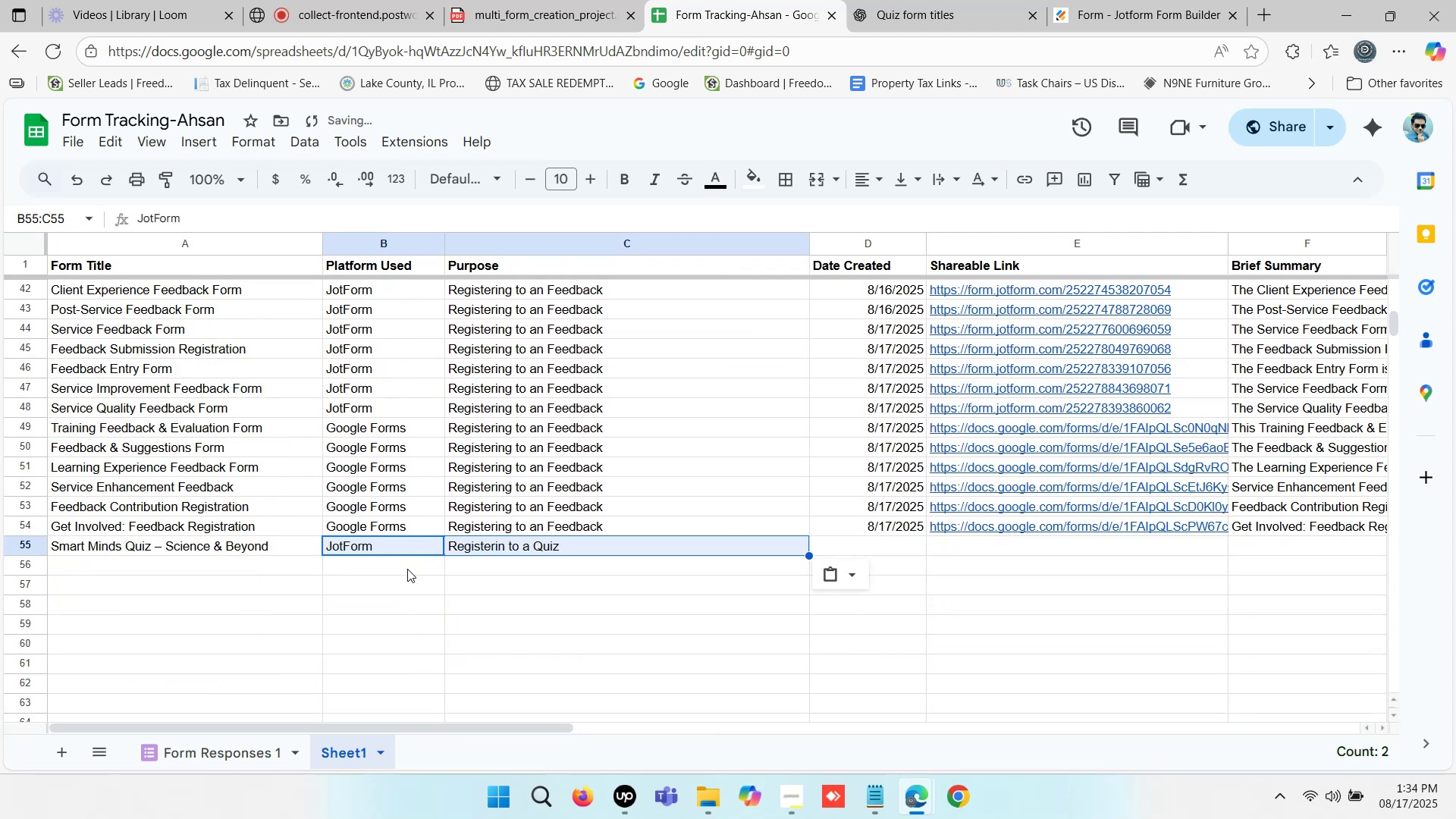 
left_click([408, 571])
 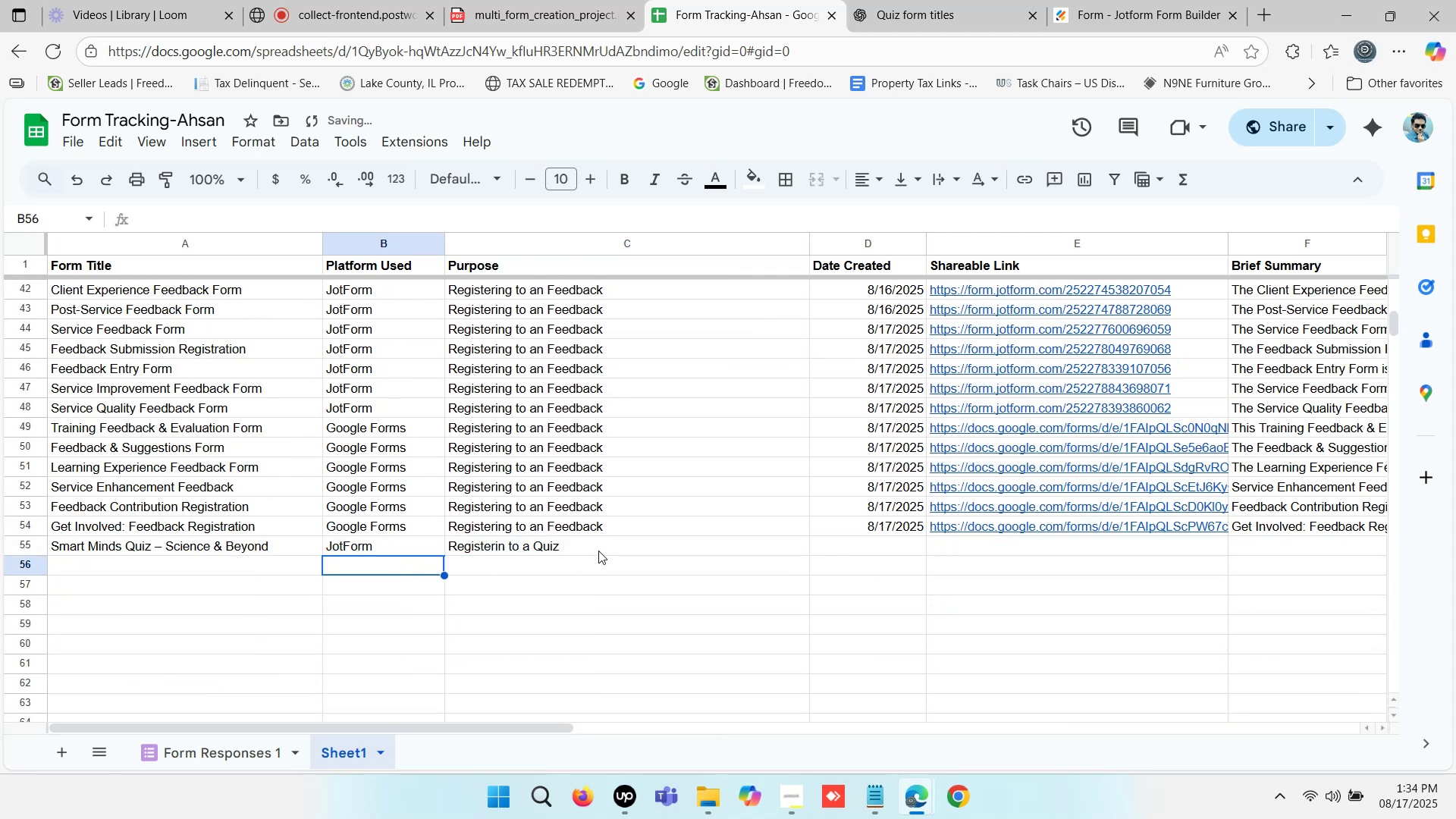 
left_click([598, 551])
 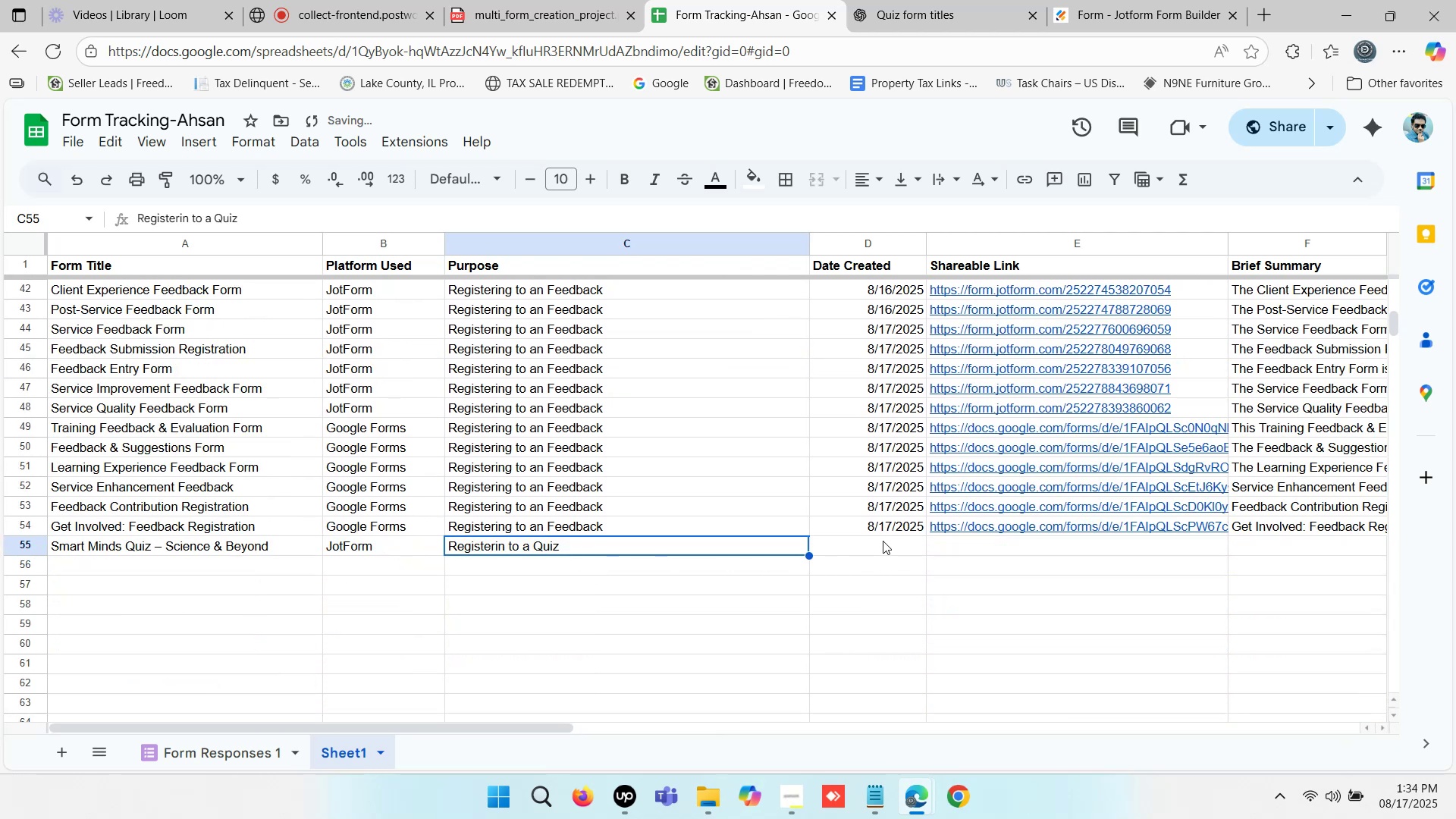 
left_click([883, 536])
 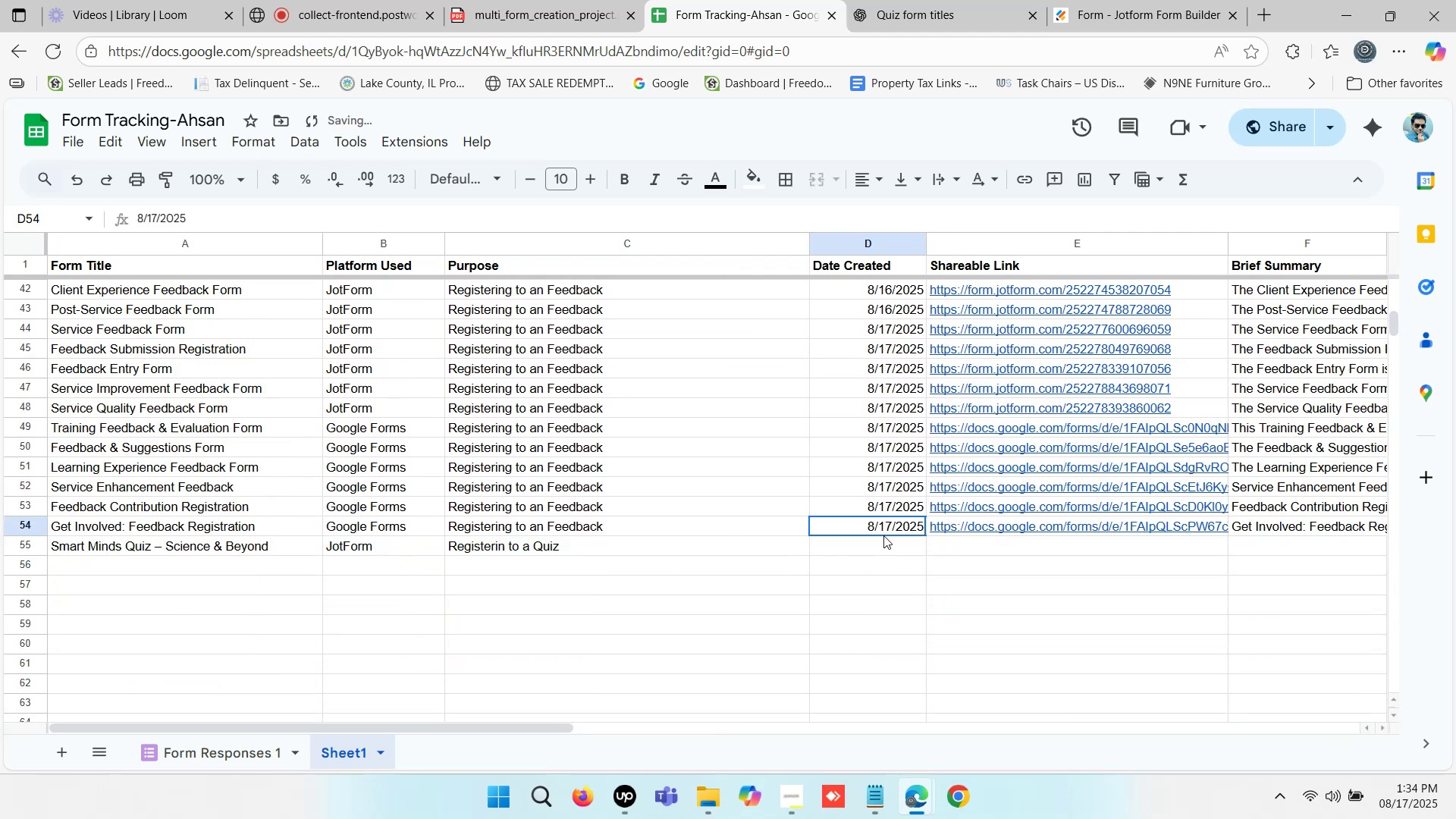 
key(Control+C)
 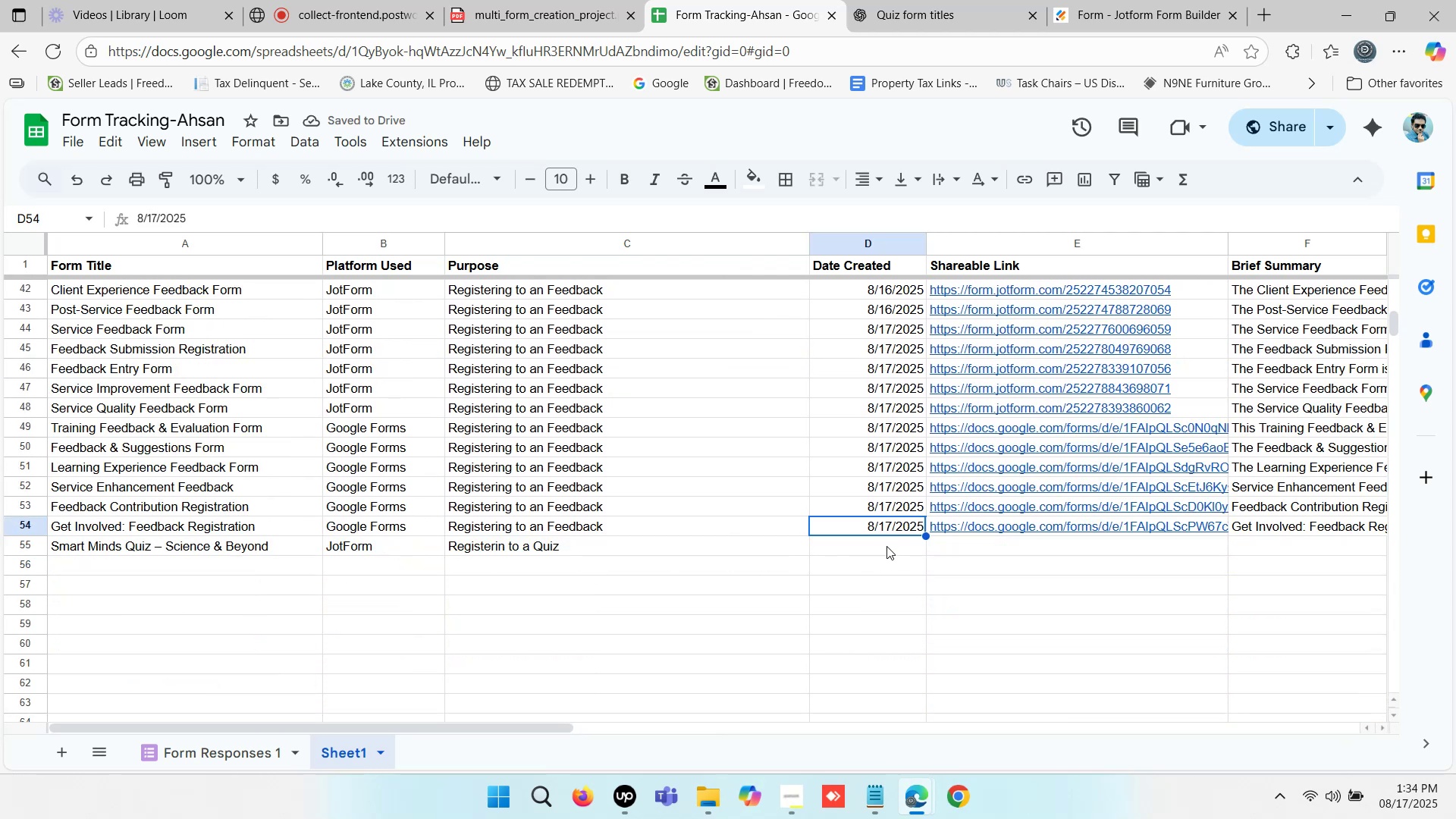 
left_click([886, 546])
 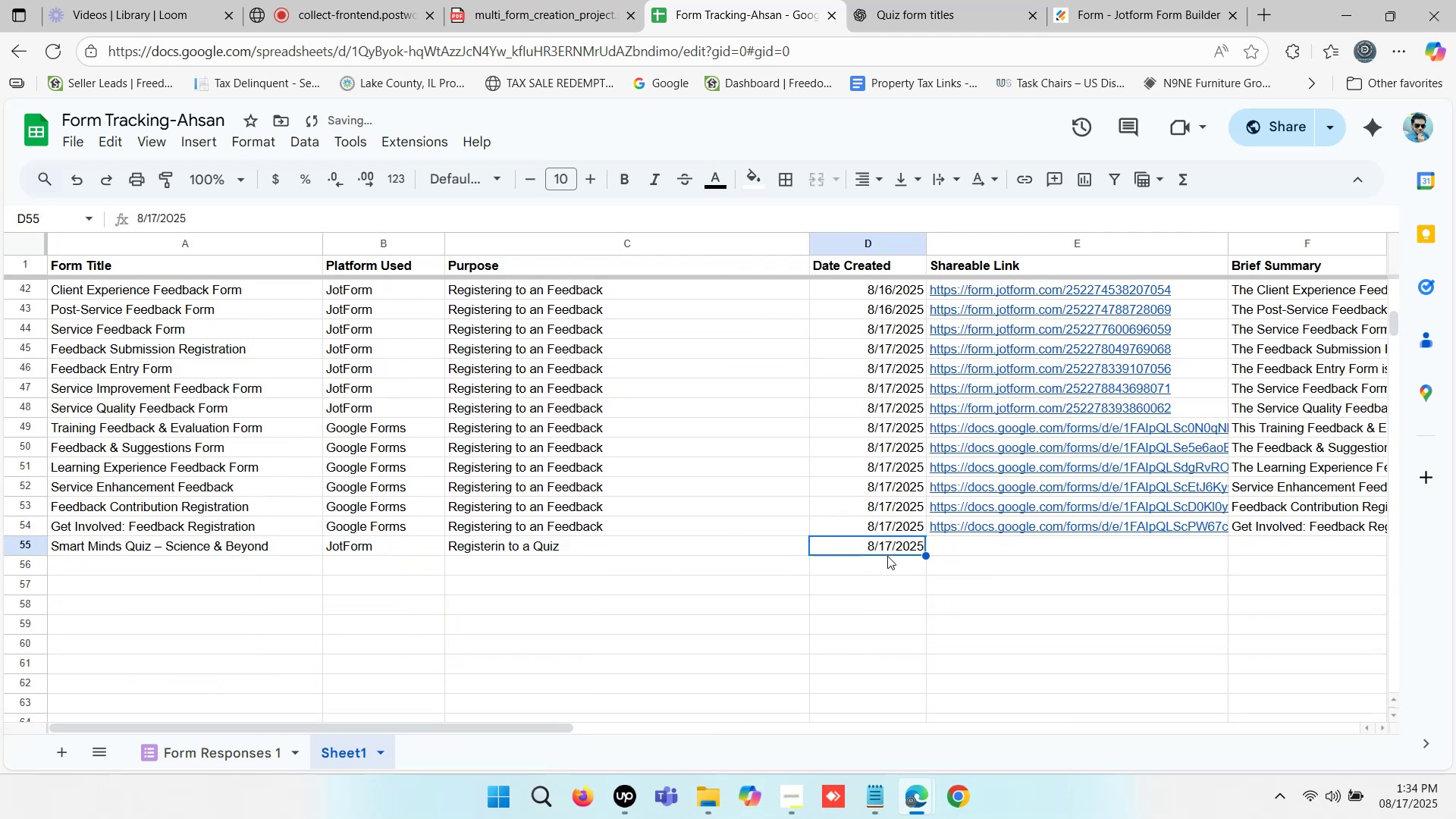 
key(Control+V)
 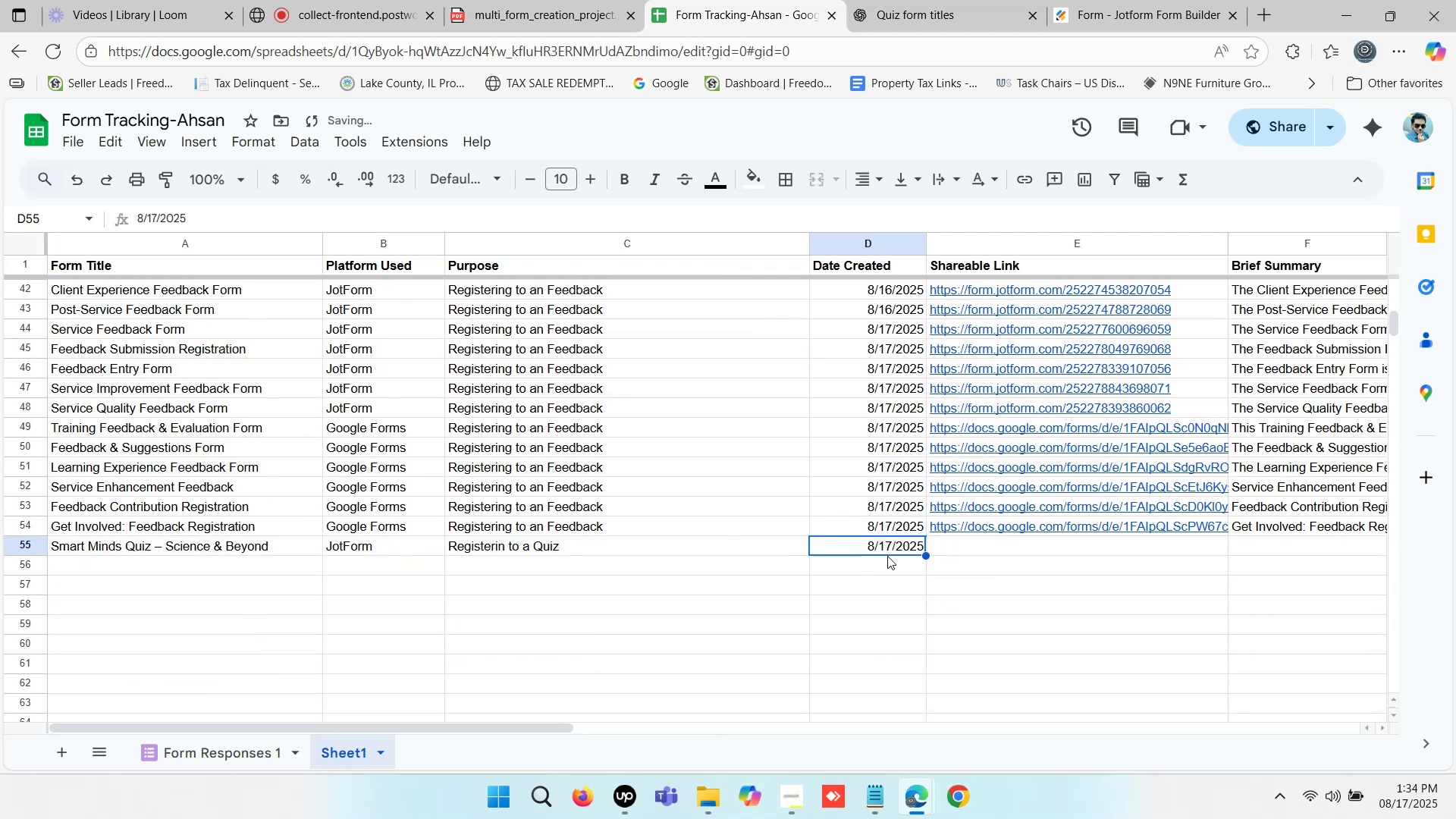 
left_click([887, 556])
 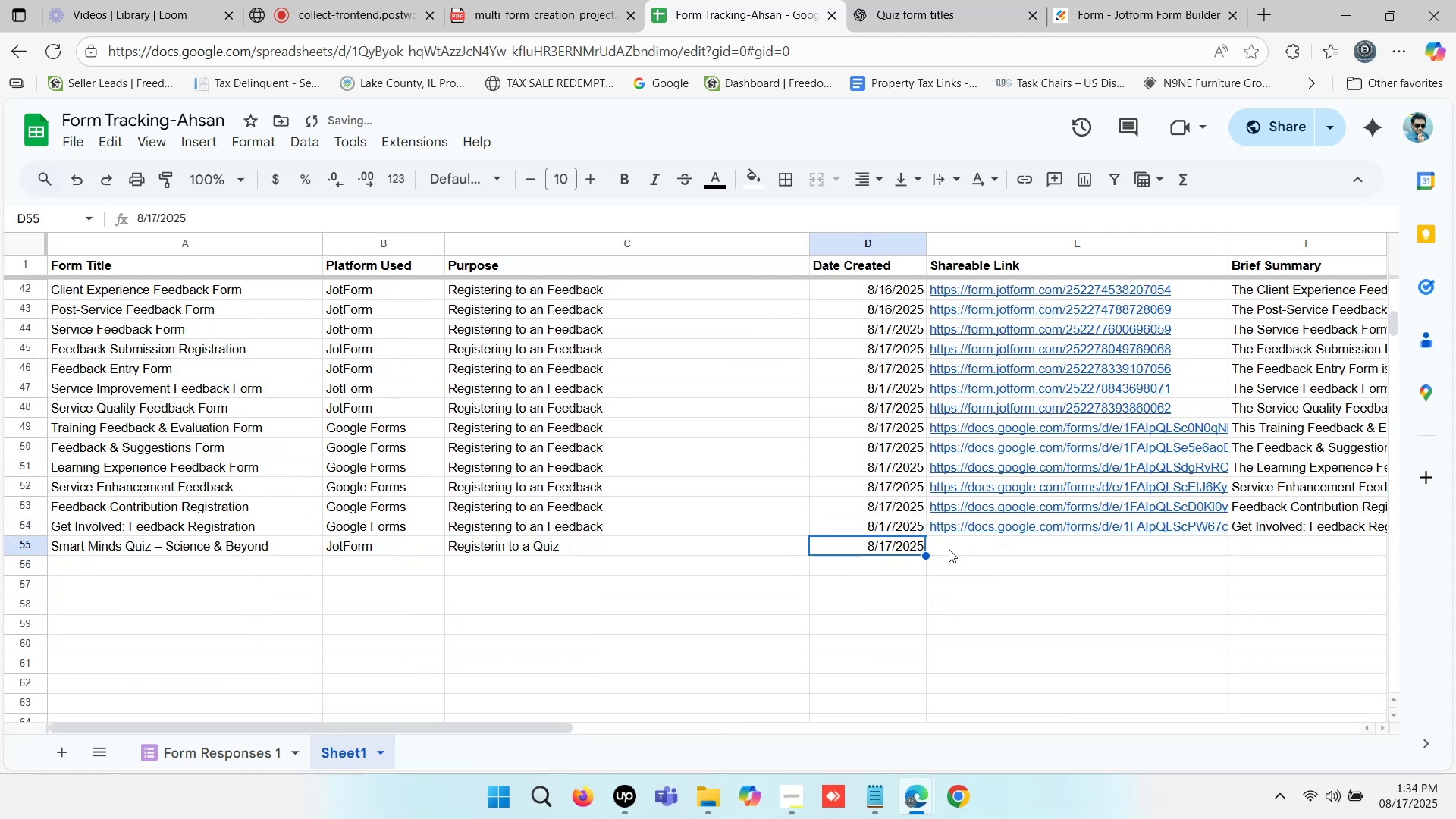 
left_click([949, 549])
 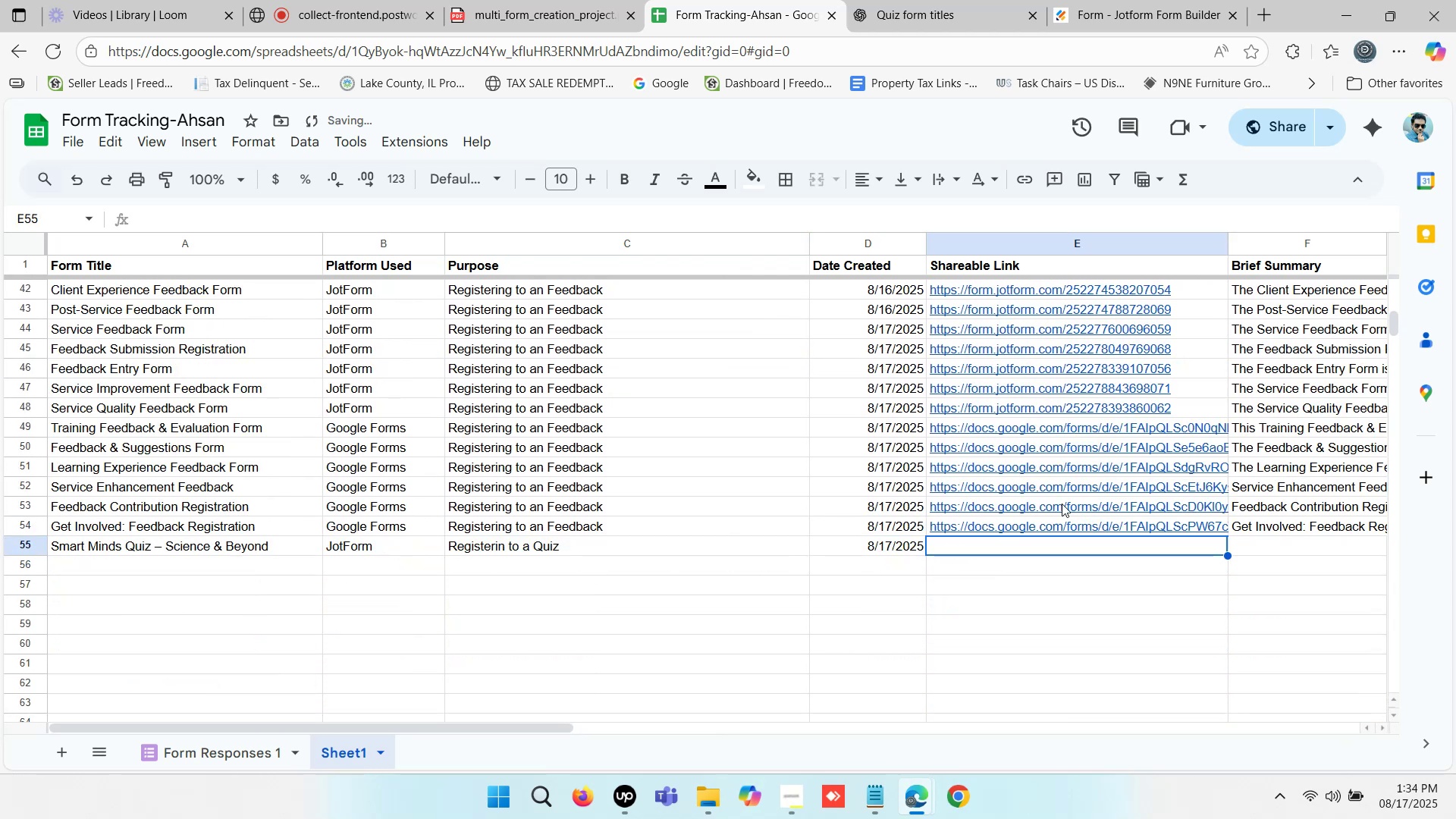 
scroll: coordinate [1070, 500], scroll_direction: down, amount: 1.0
 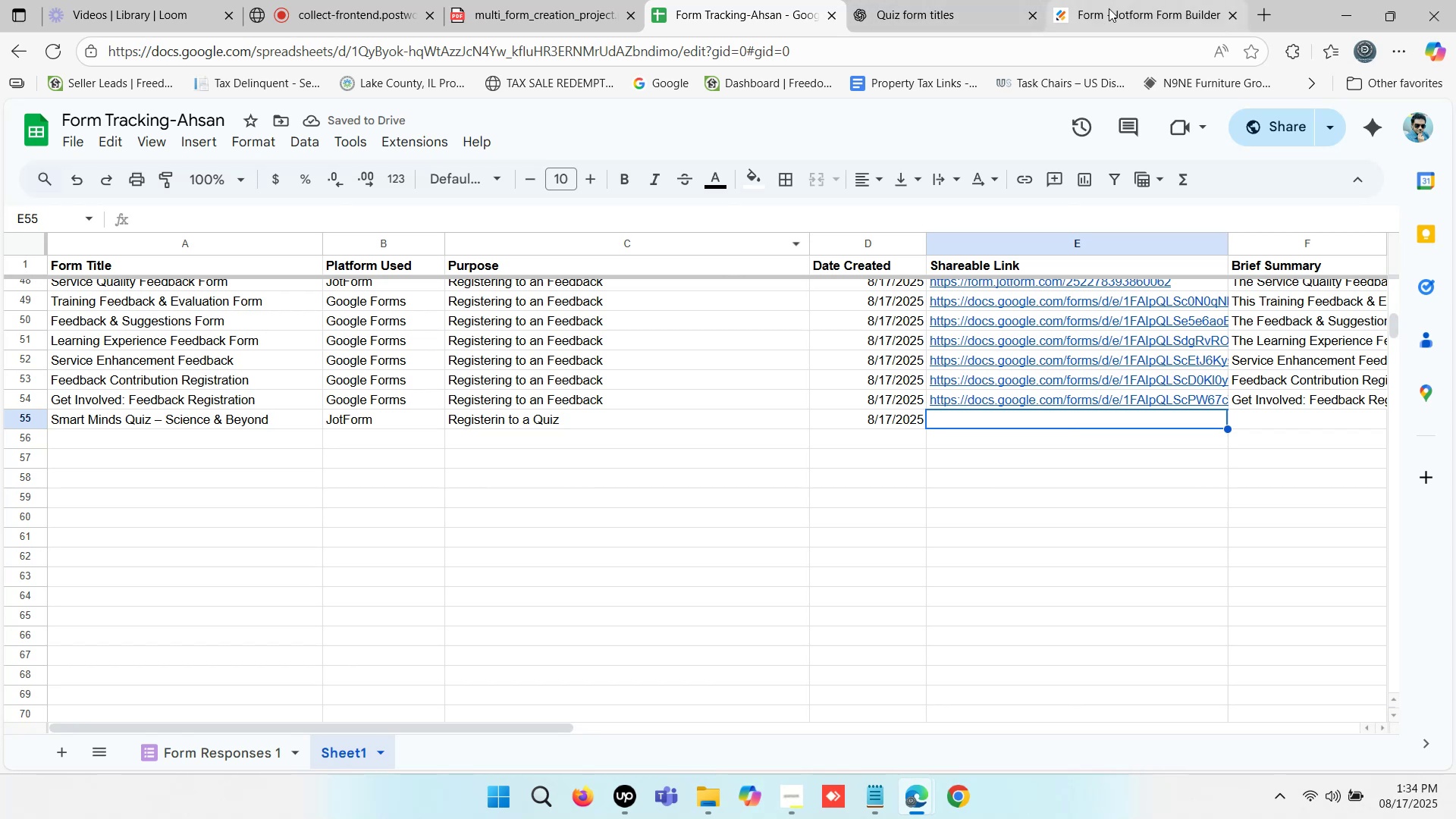 
left_click([197, 420])
 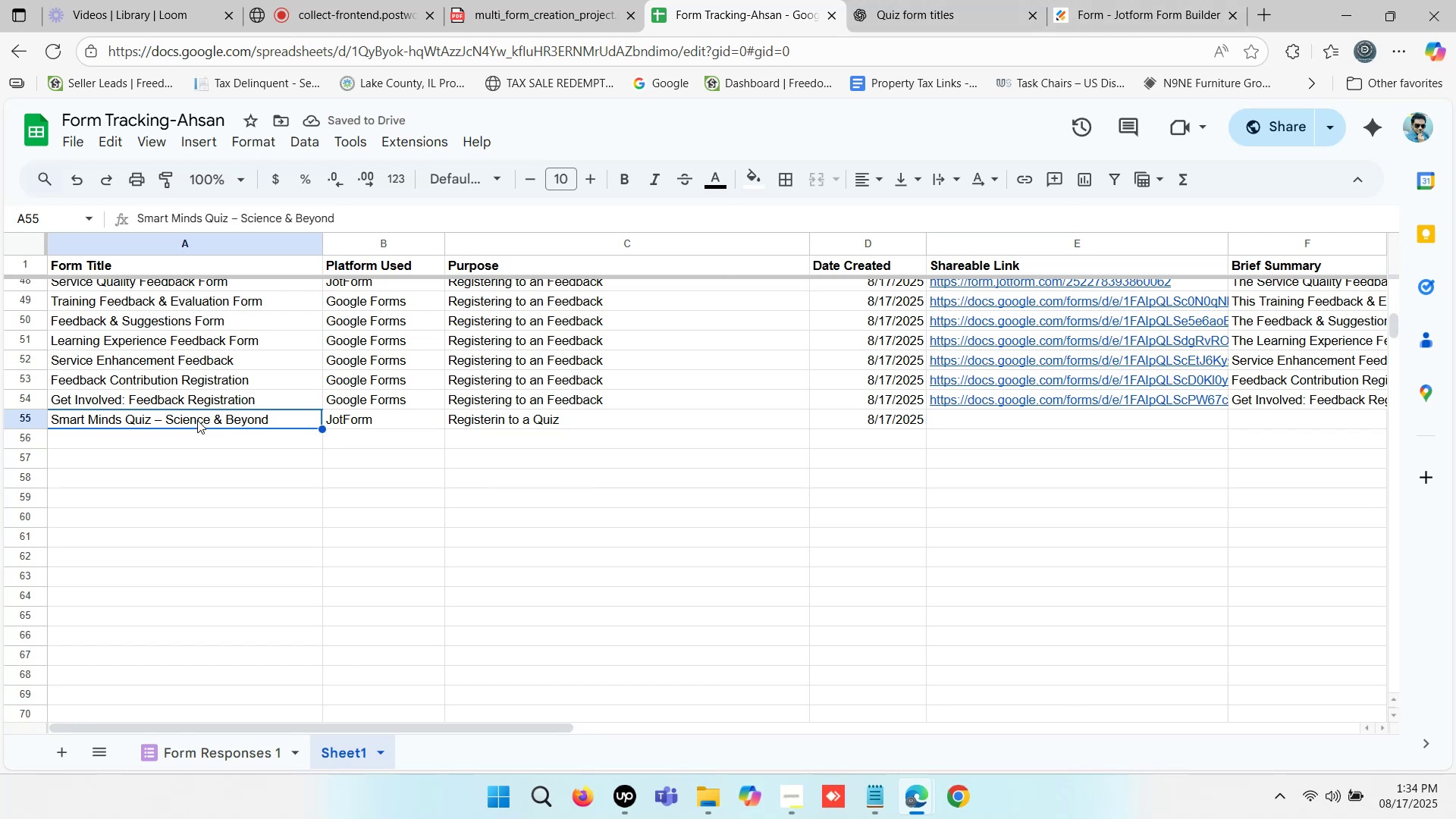 
key(Control+C)
 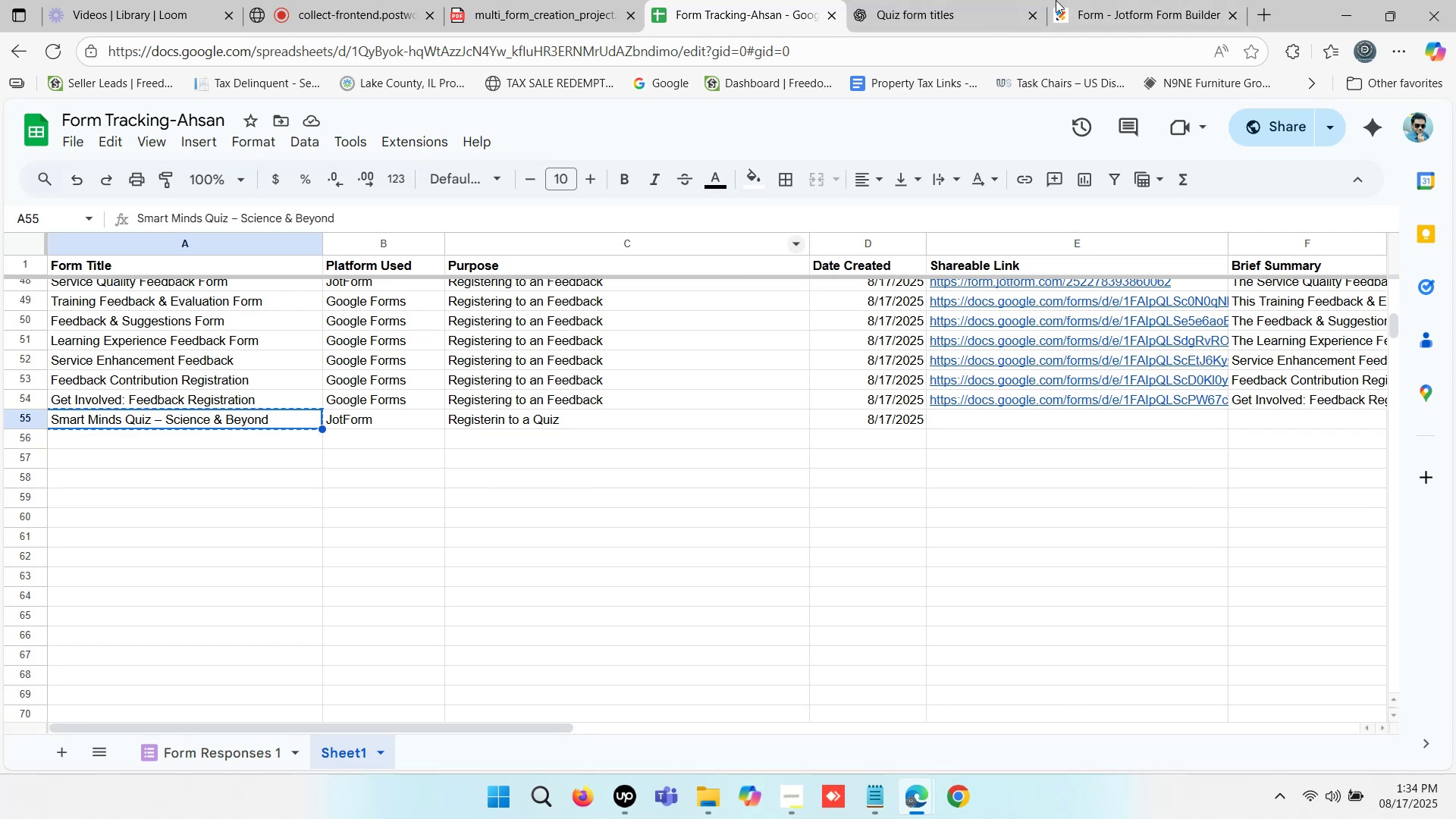 
double_click([1163, 0])
 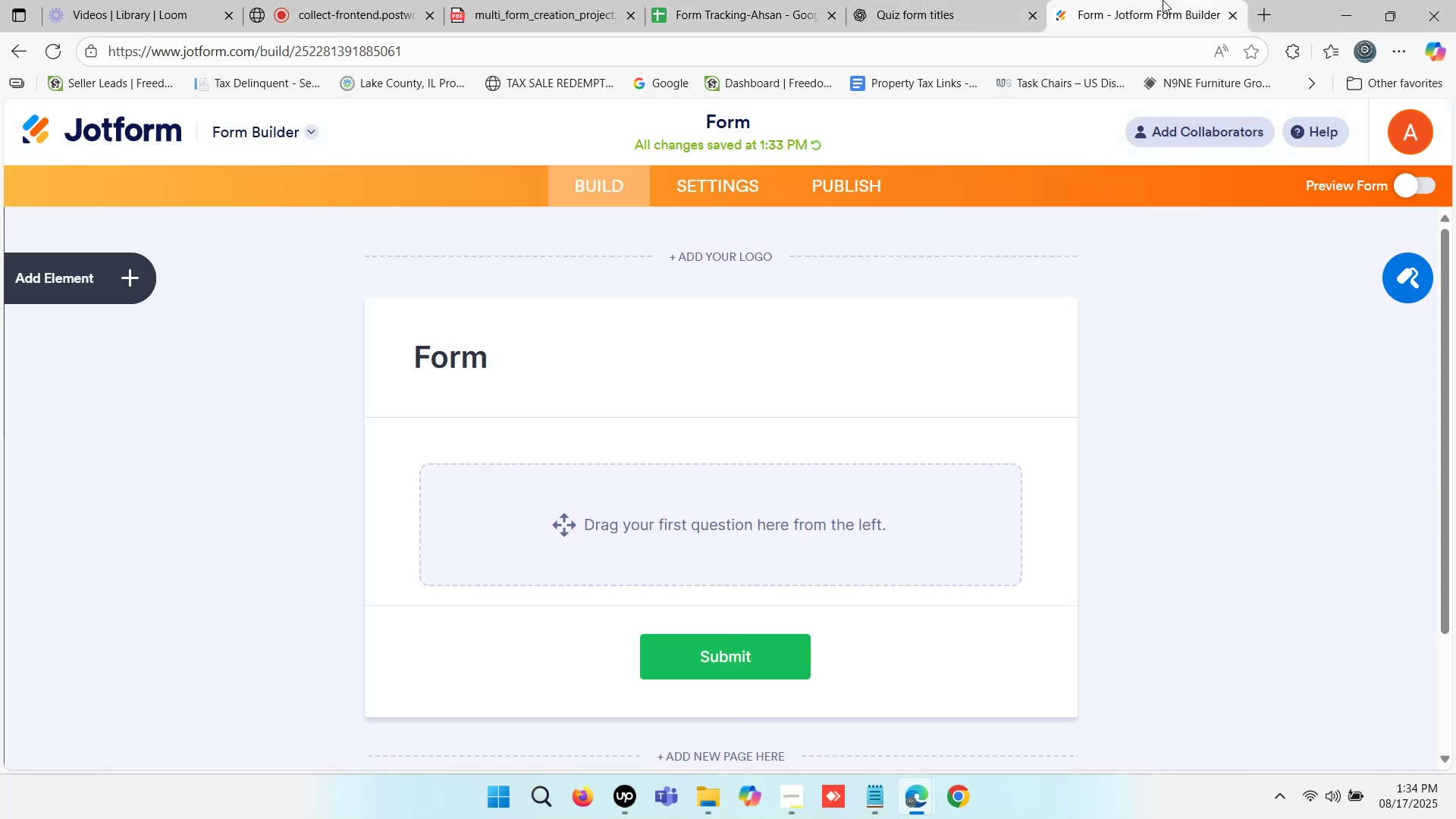 
triple_click([1163, 0])
 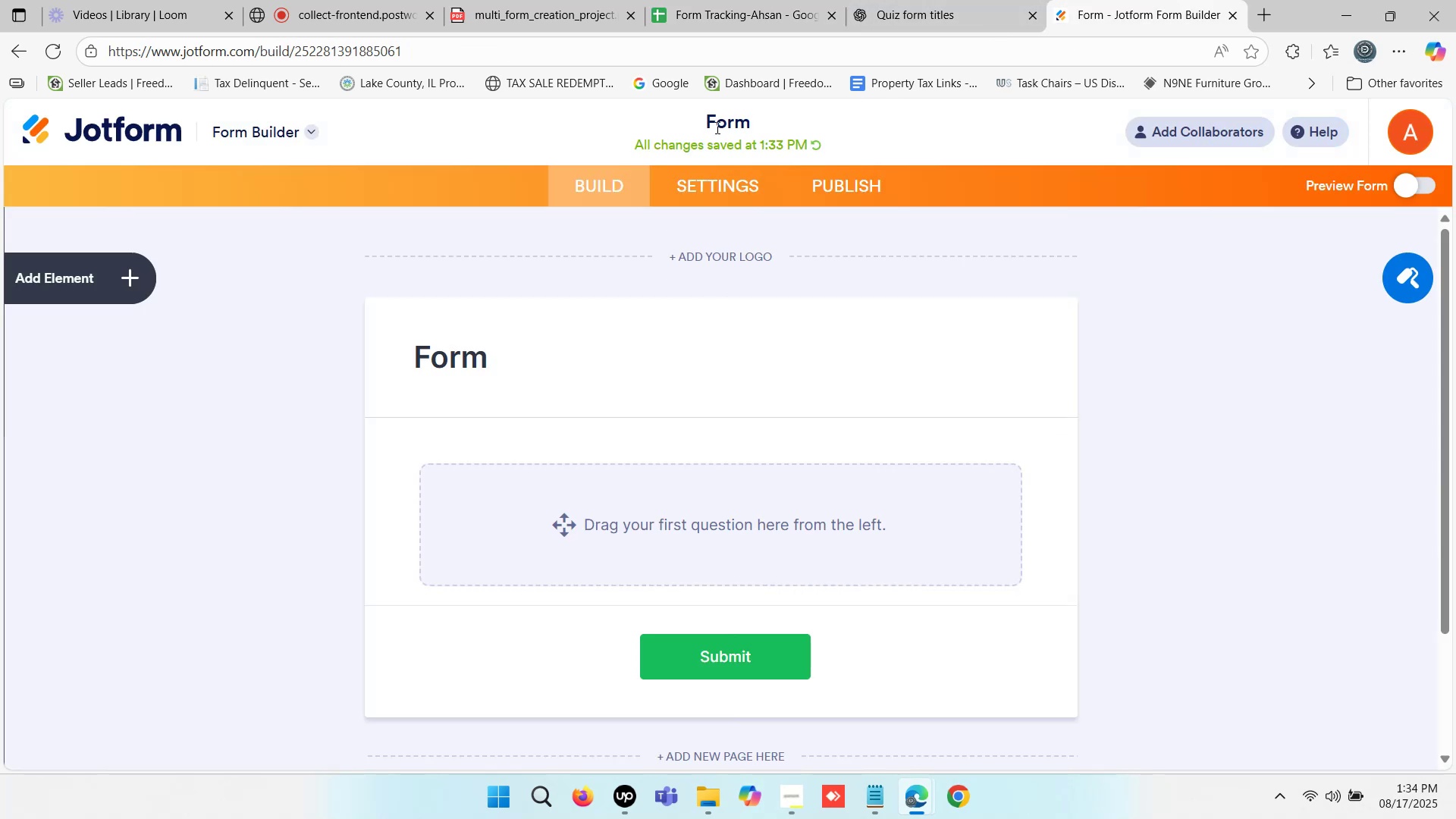 
left_click([724, 111])
 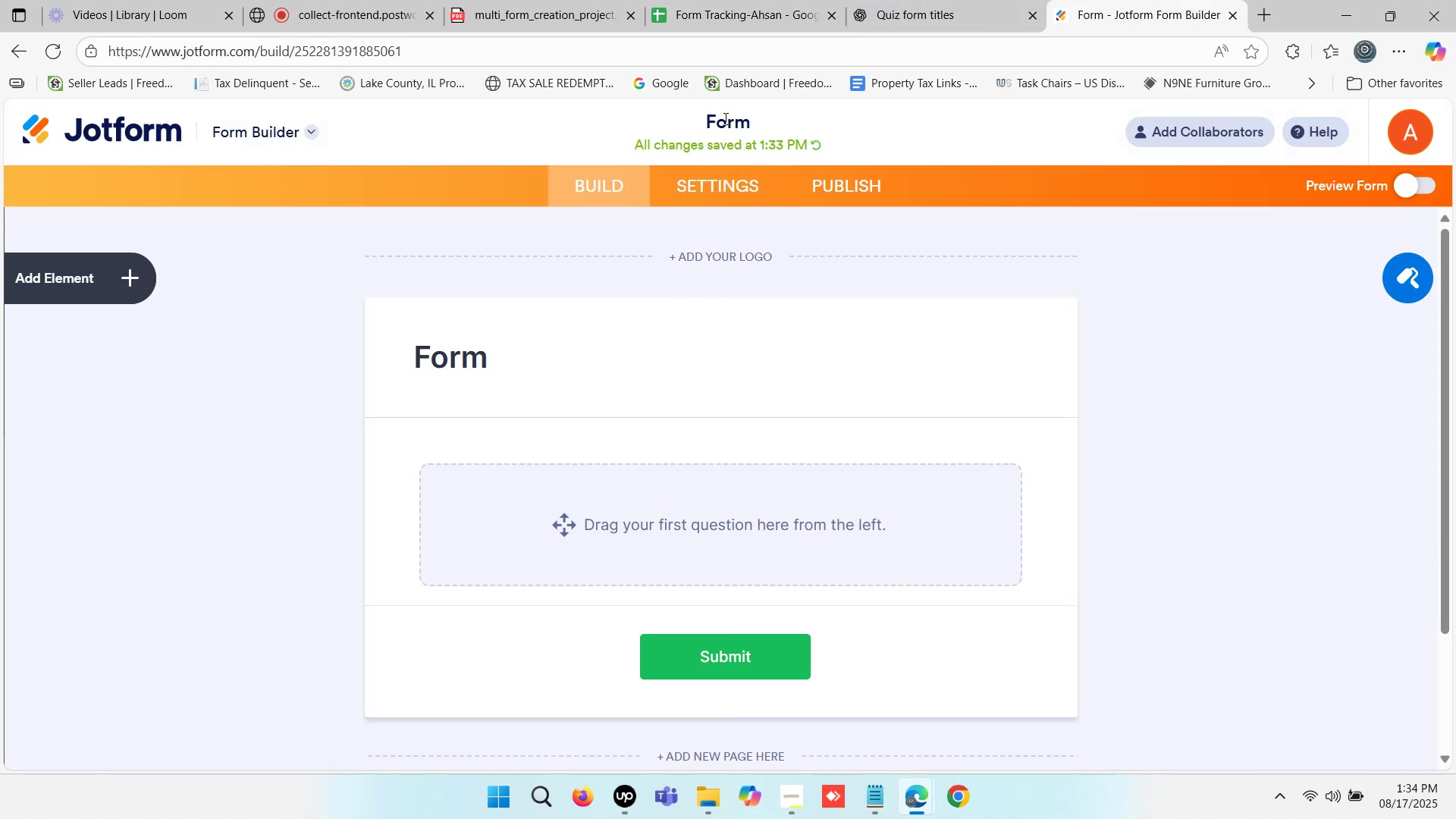 
double_click([724, 118])
 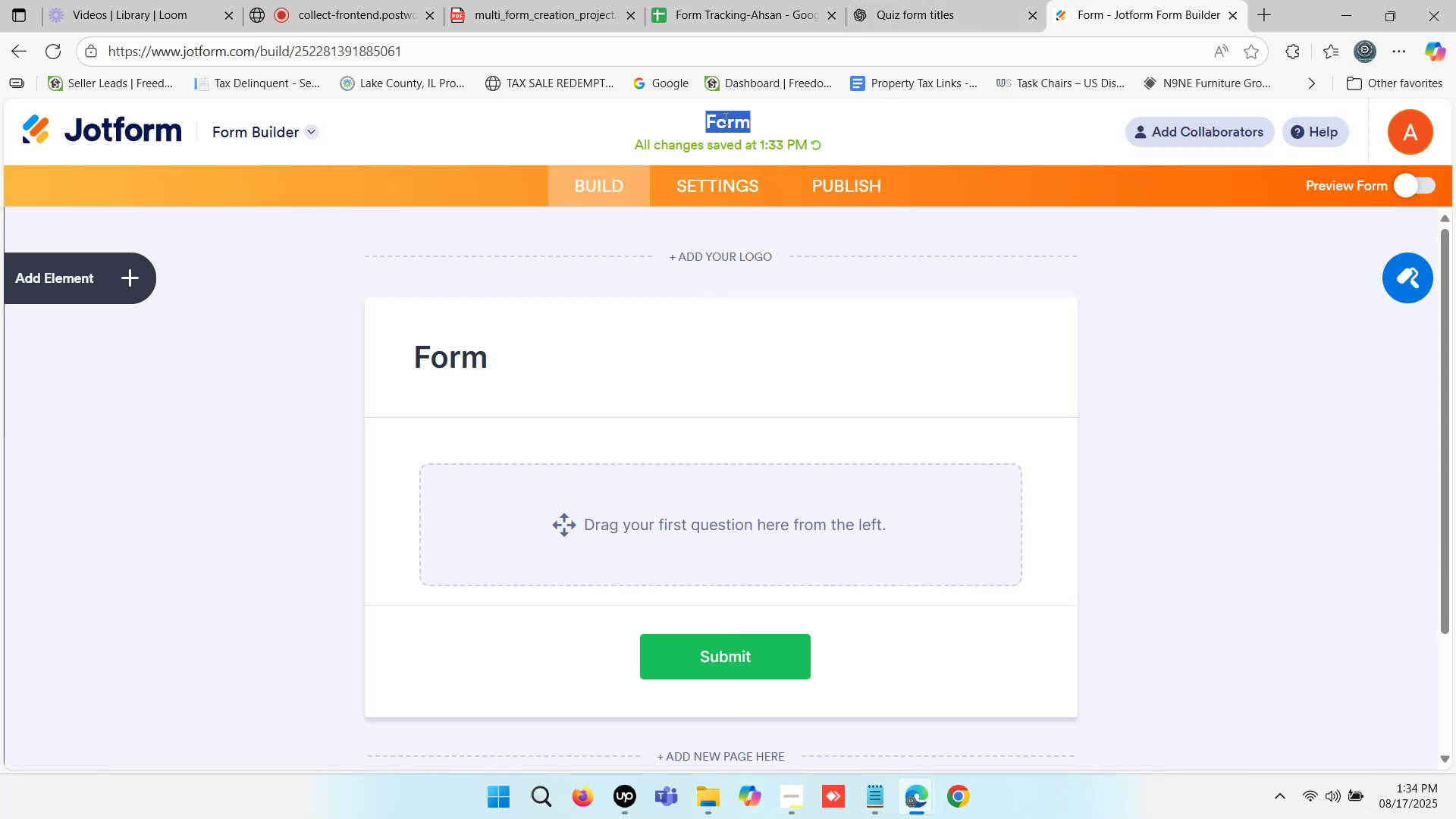 
key(Control+V)
 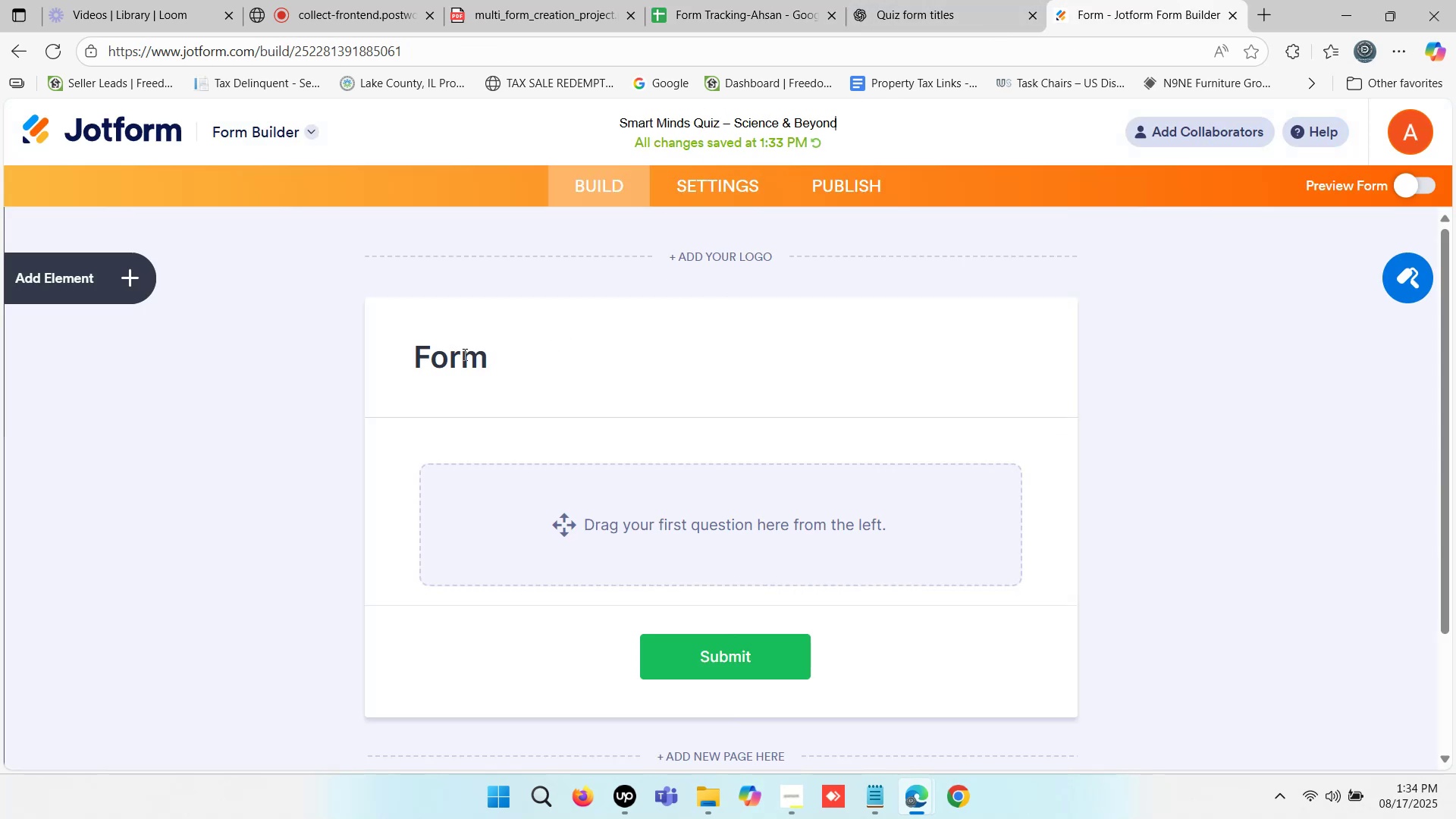 
double_click([461, 353])
 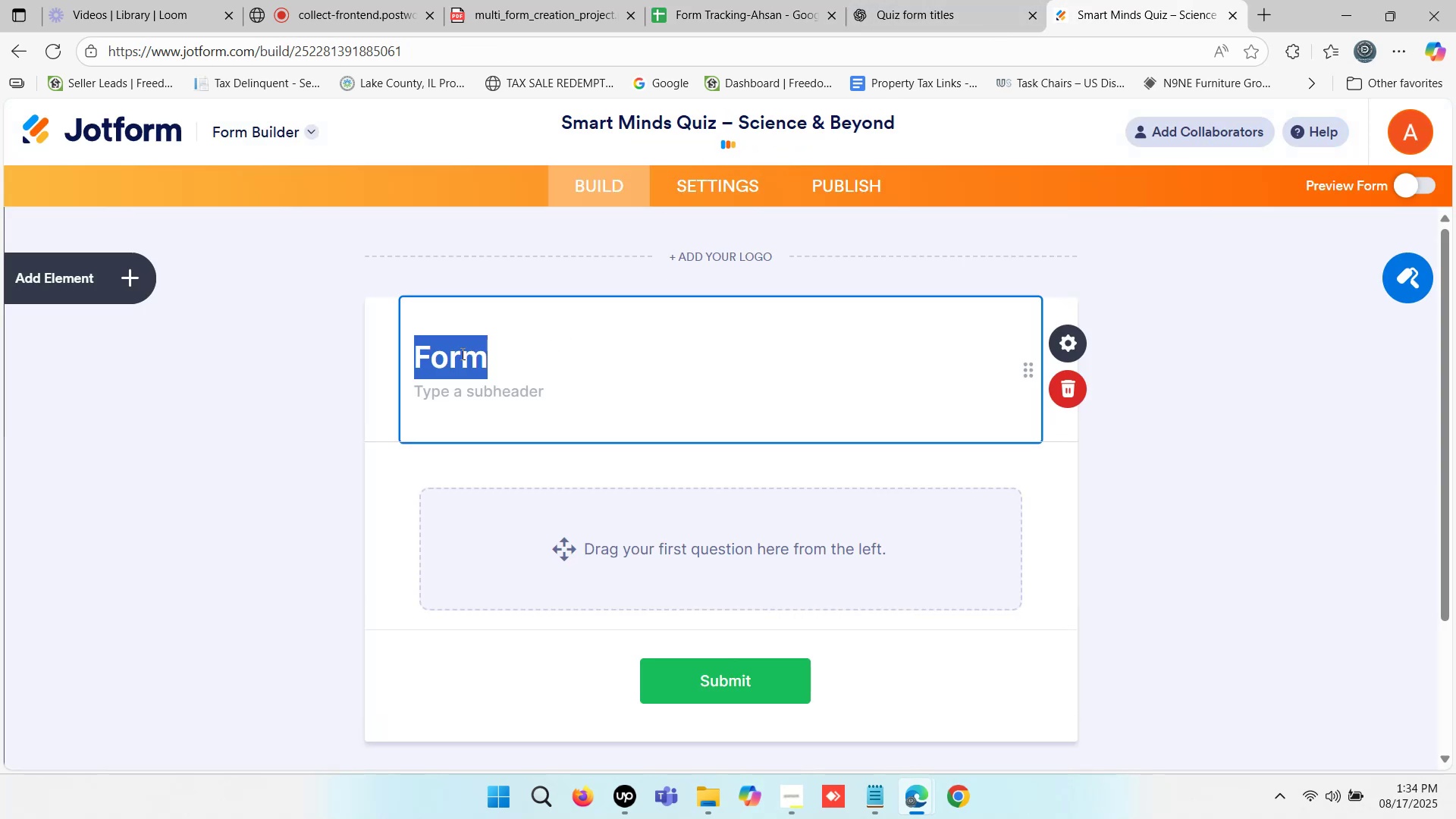 
key(Control+V)
 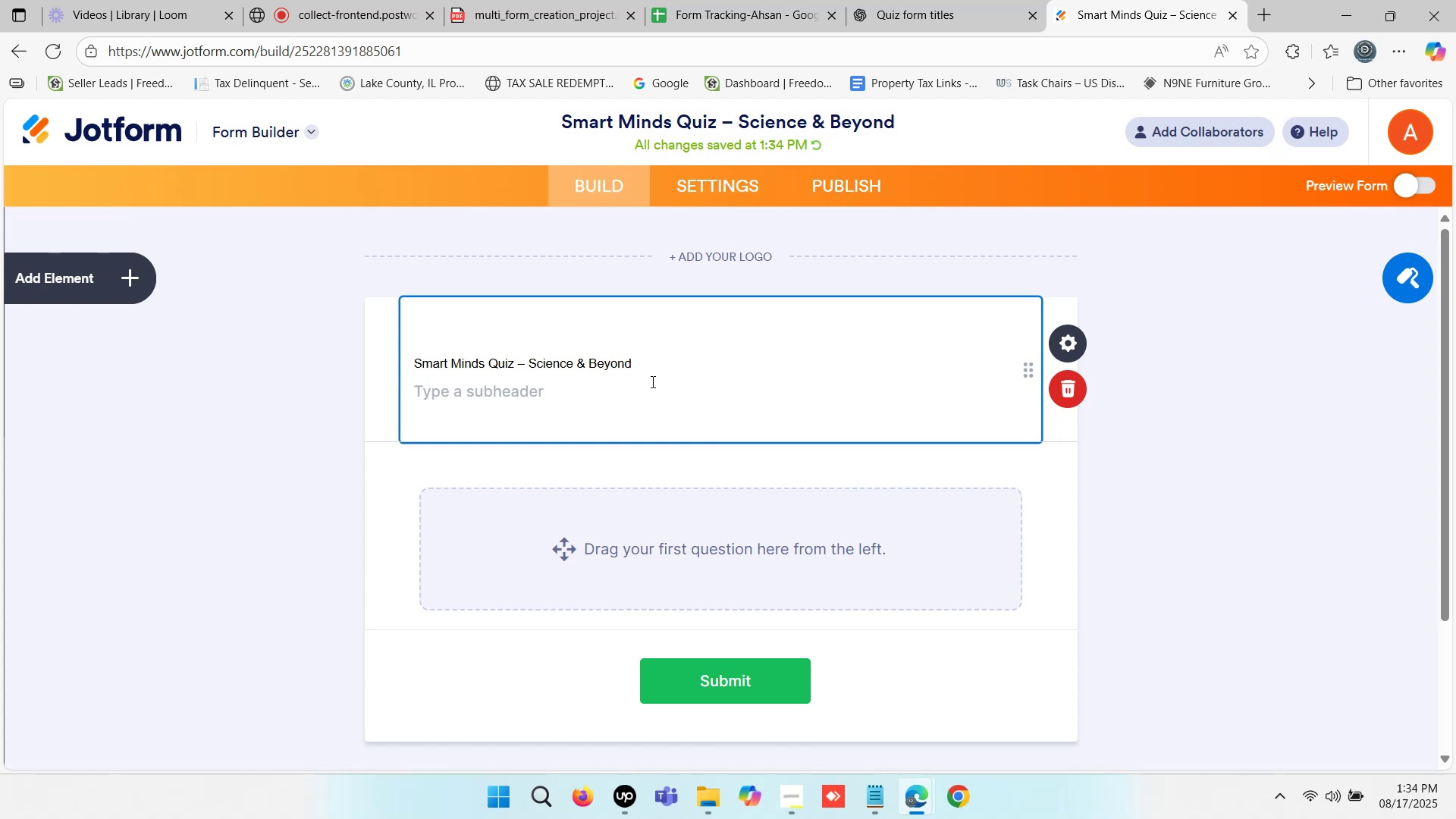 
wait(7.15)
 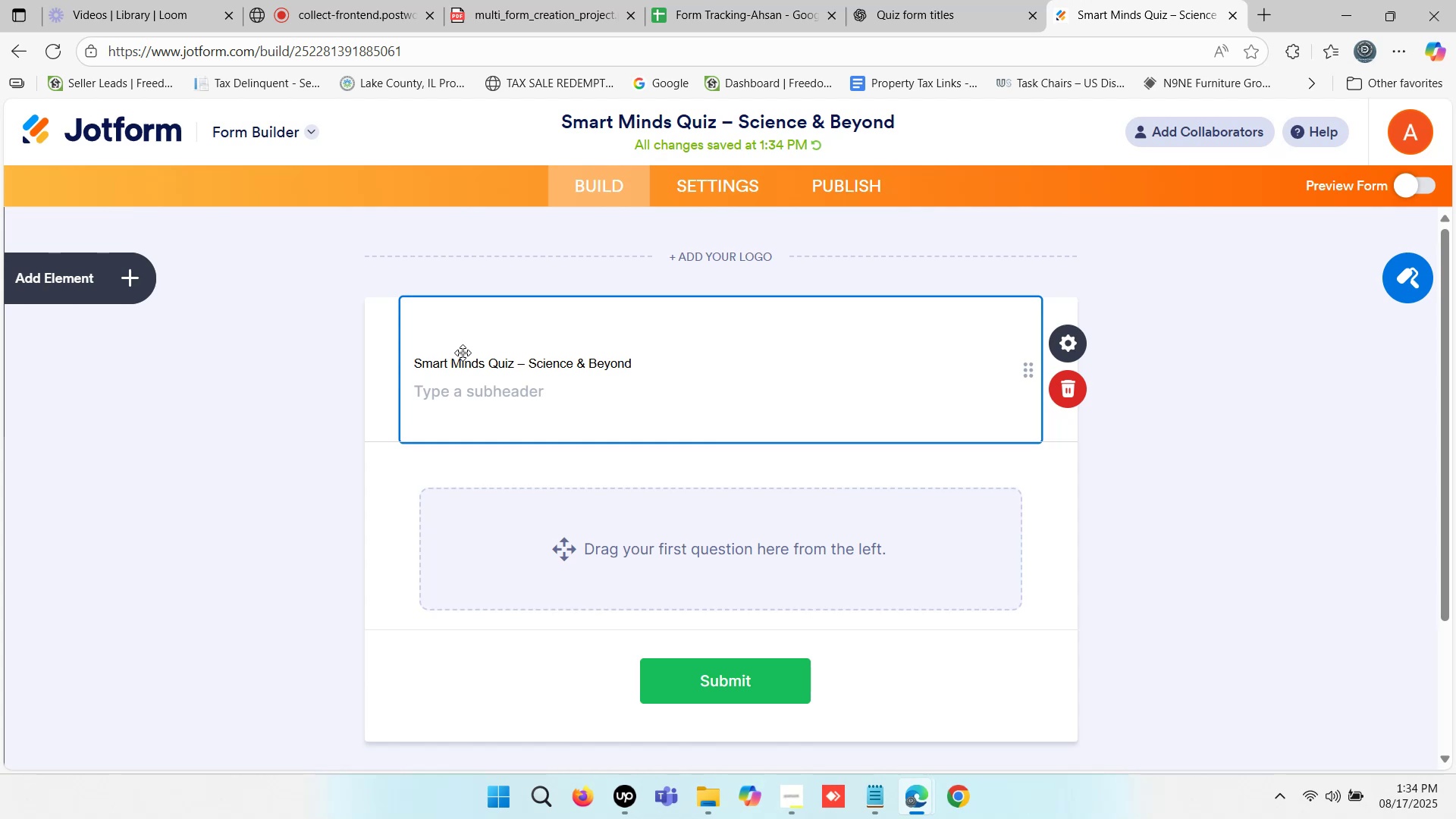 
left_click([1218, 386])
 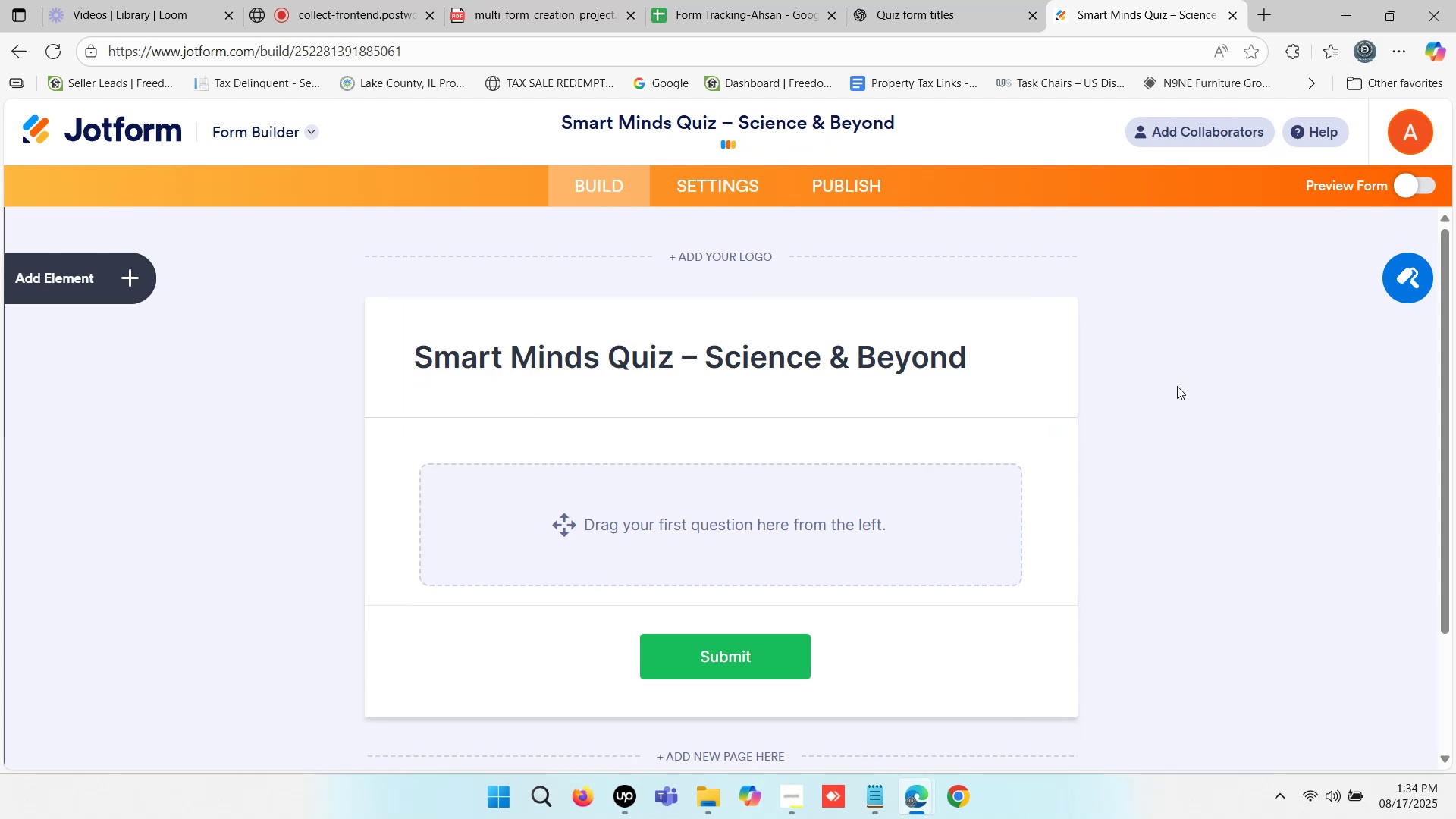 
scroll: coordinate [1090, 380], scroll_direction: down, amount: 1.0
 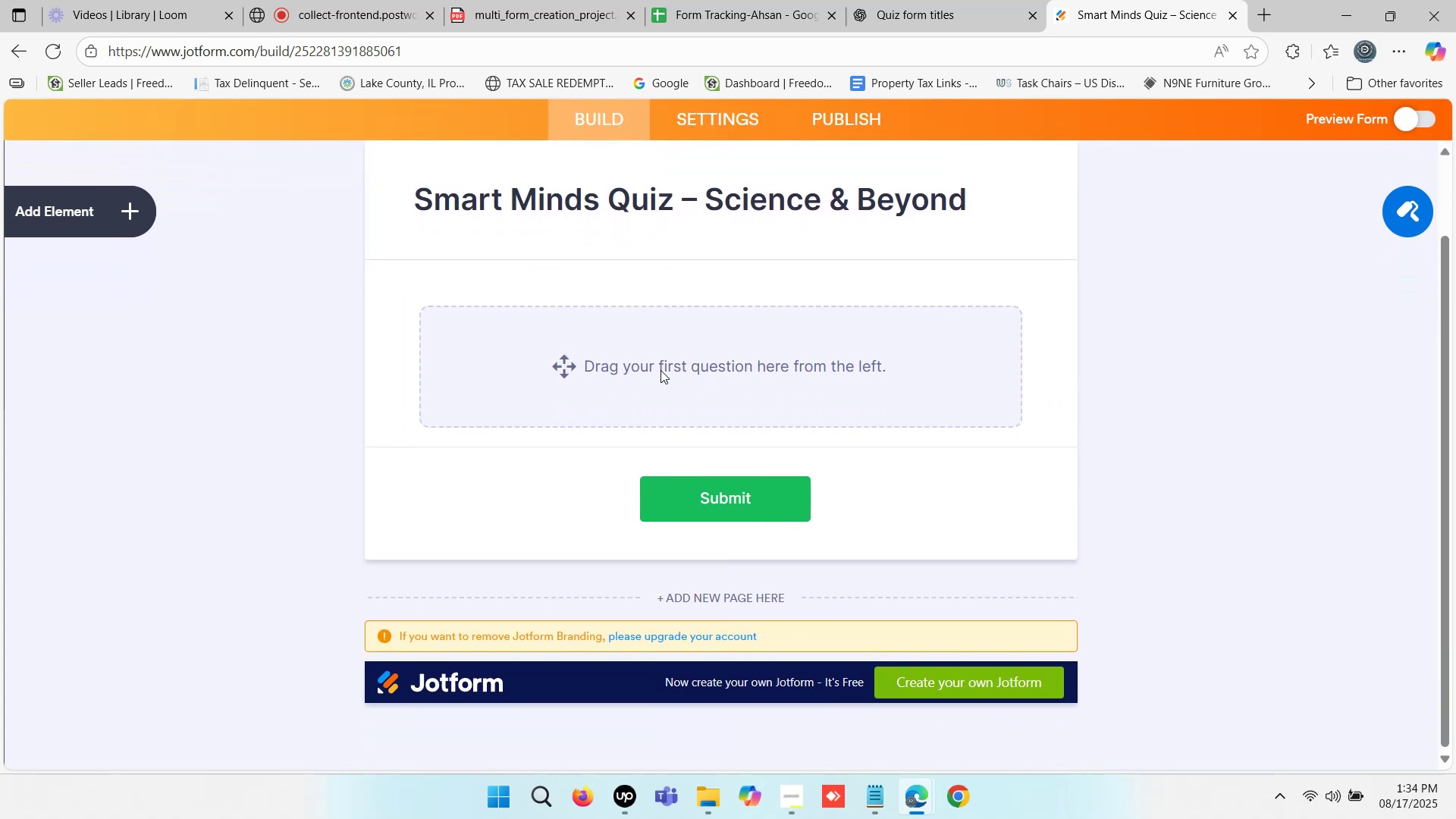 
left_click([661, 370])
 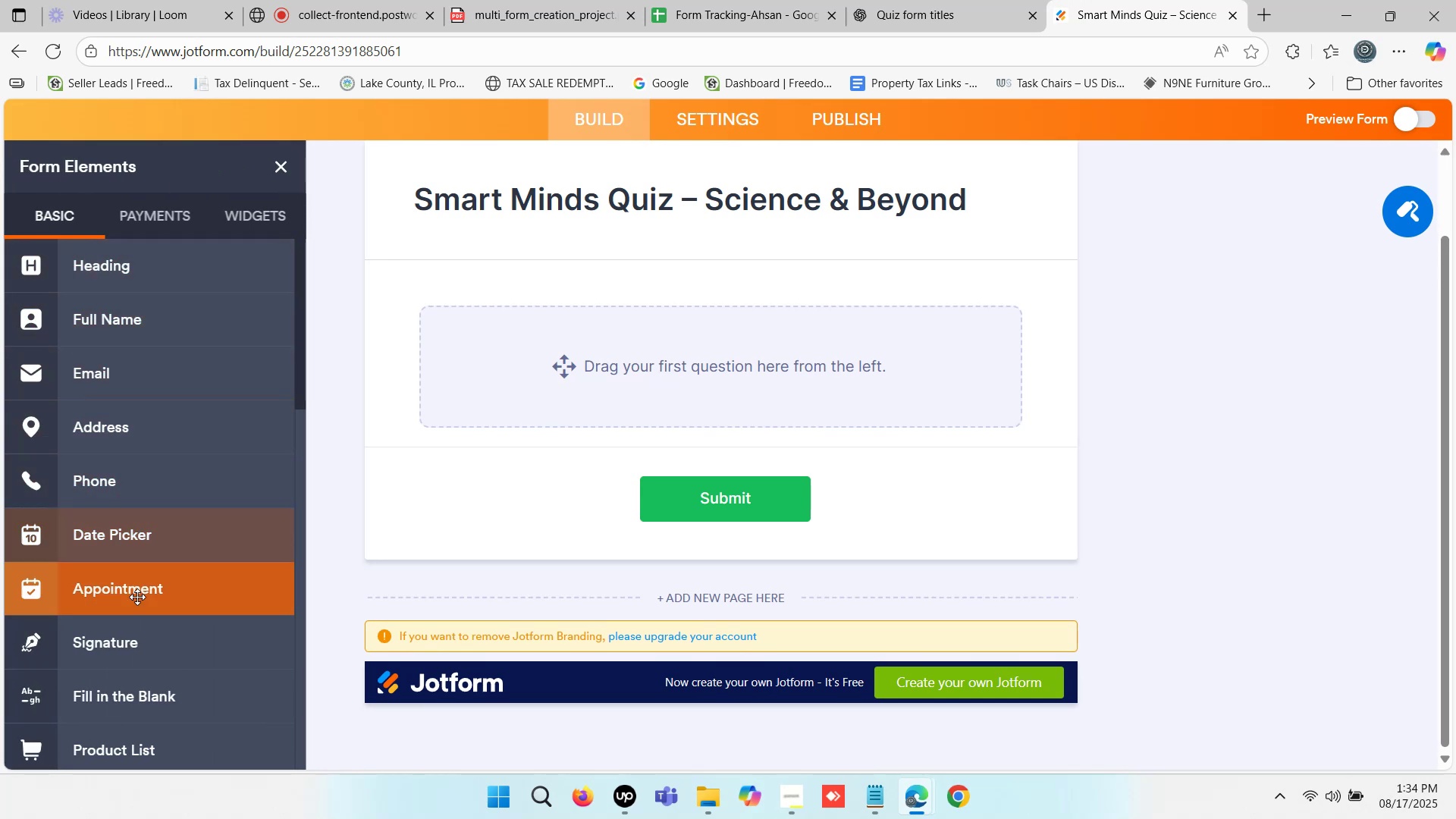 
wait(7.09)
 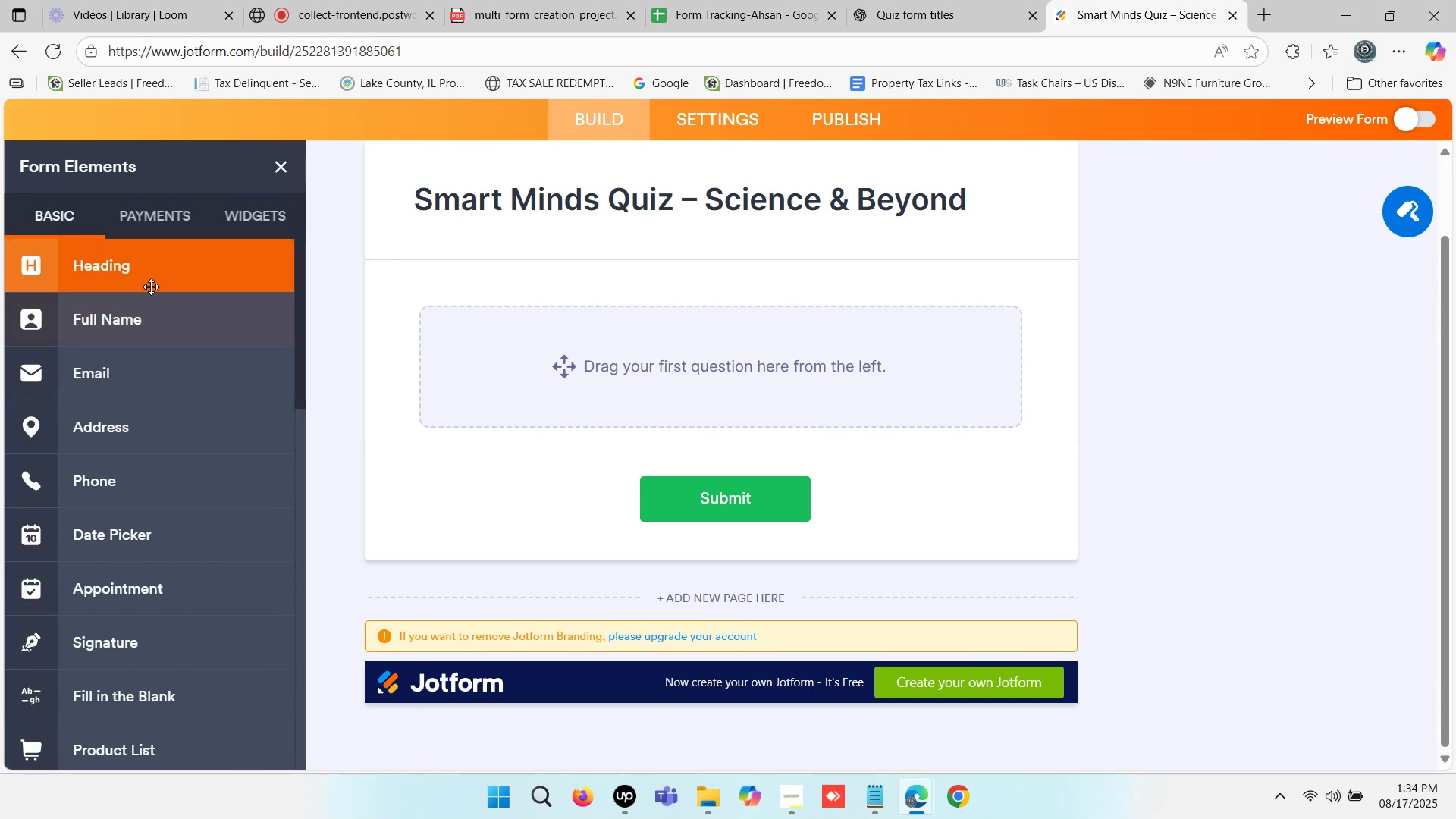 
scroll: coordinate [140, 613], scroll_direction: down, amount: 3.0
 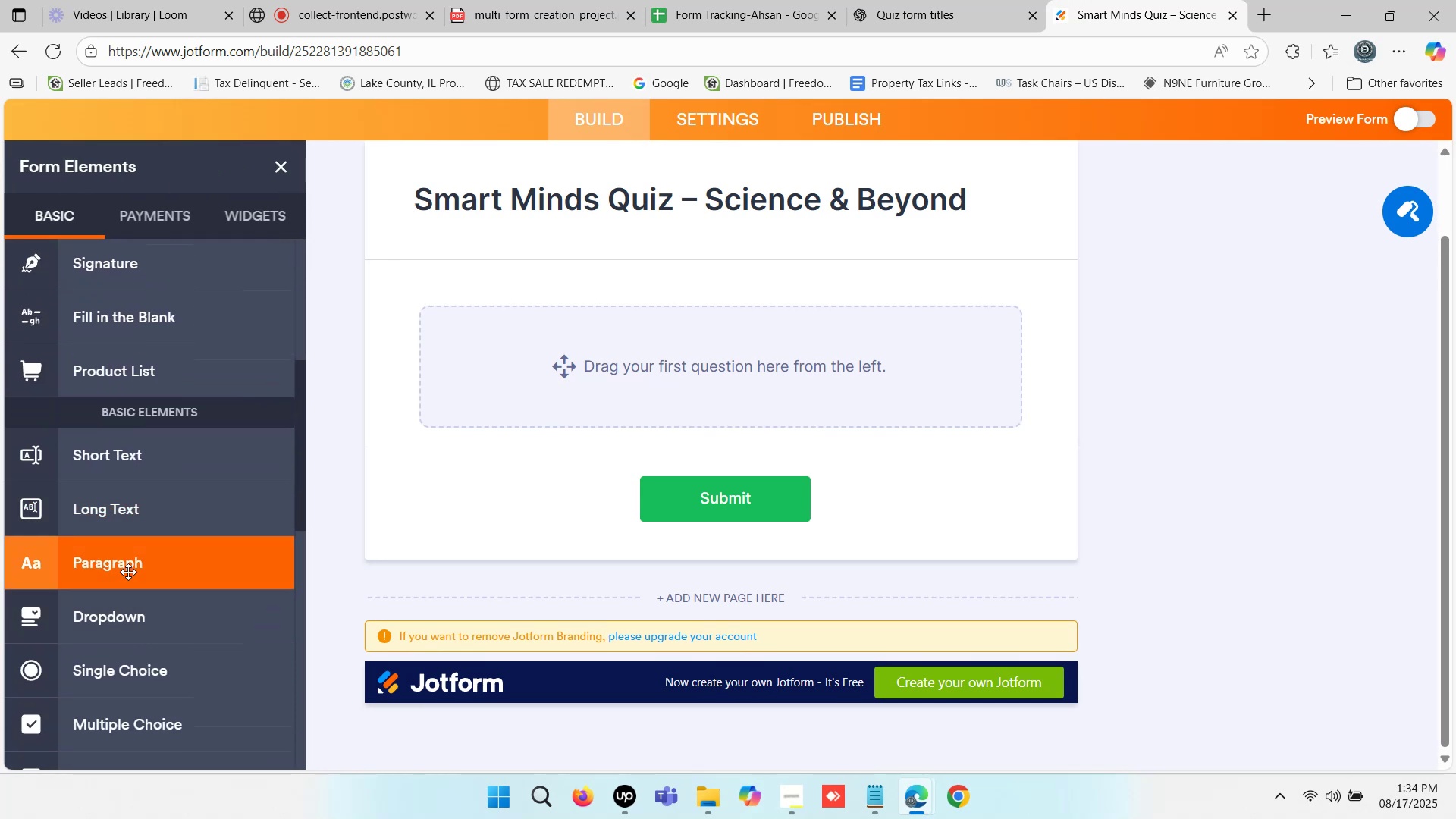 
left_click([128, 572])
 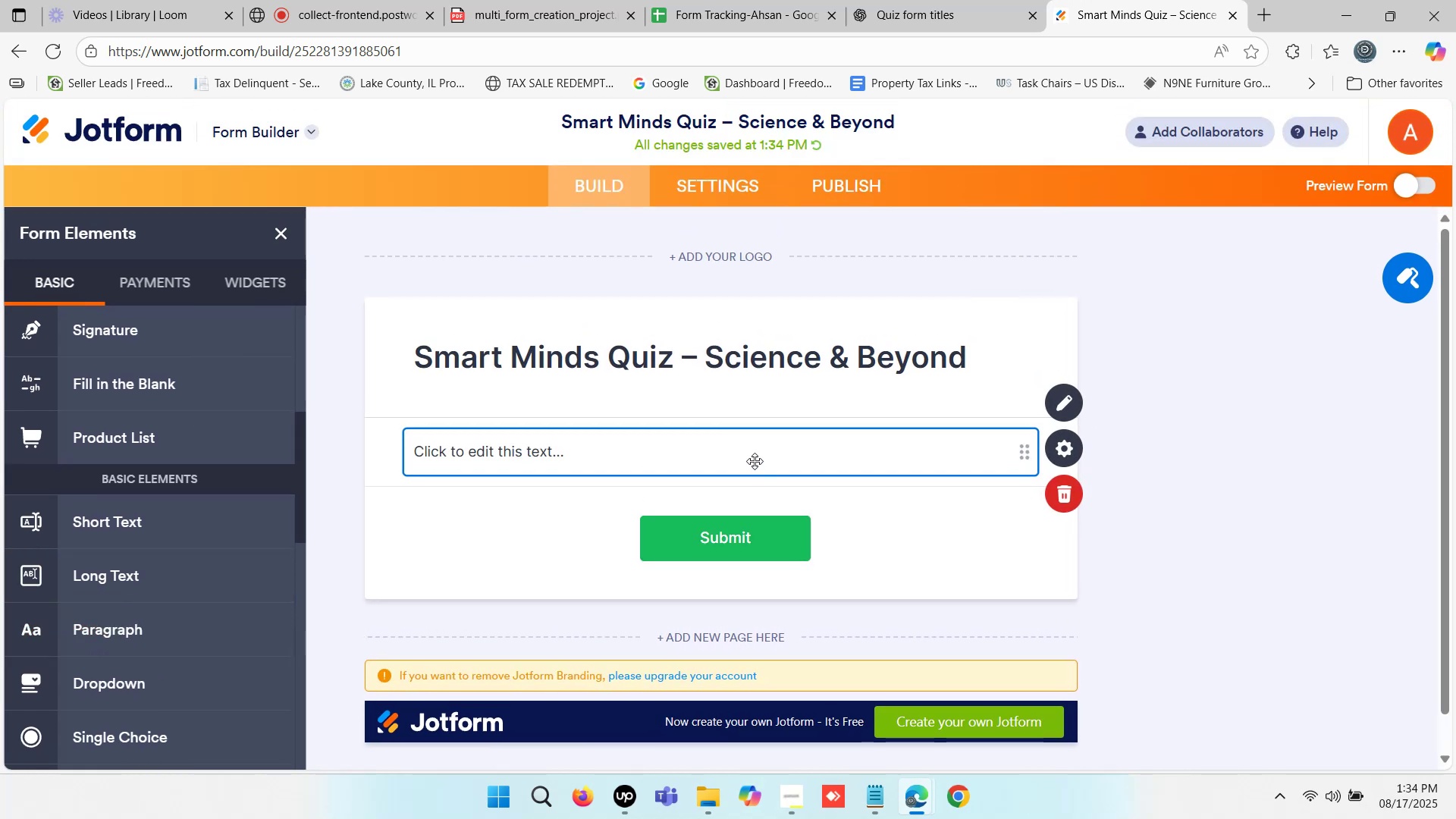 
left_click([907, 0])
 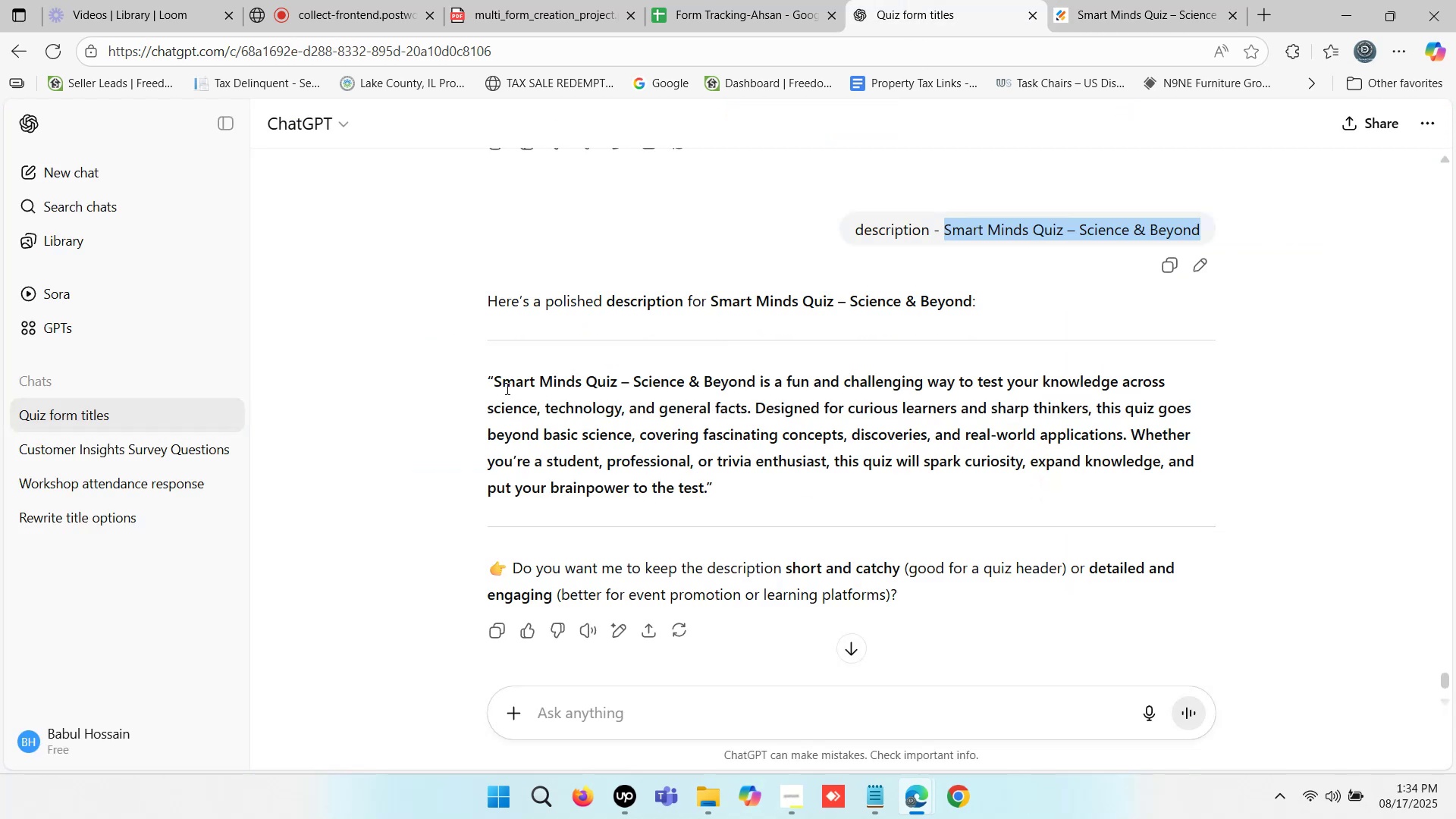 
left_click_drag(start_coordinate=[496, 382], to_coordinate=[708, 492])
 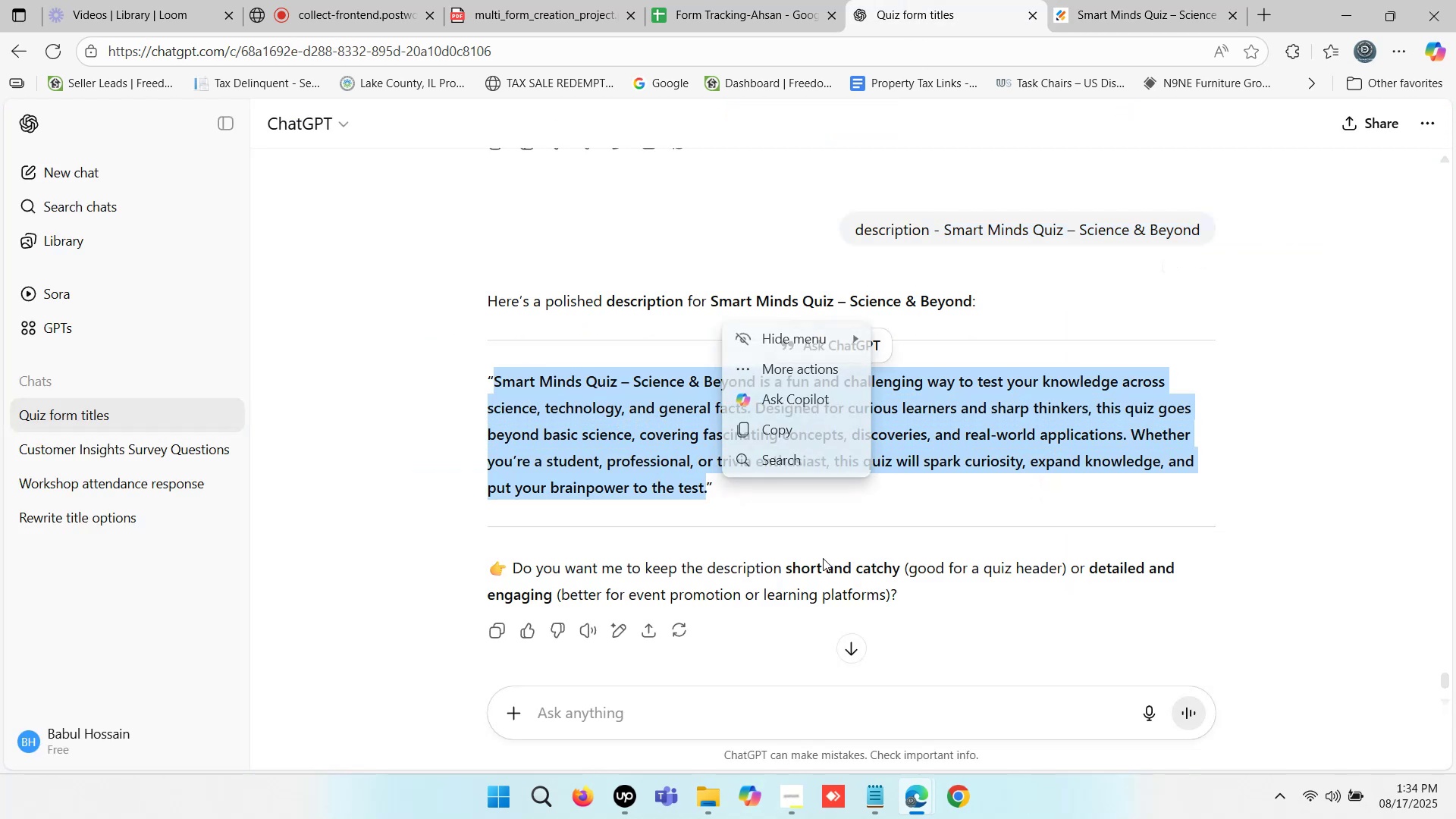 
key(Control+C)
 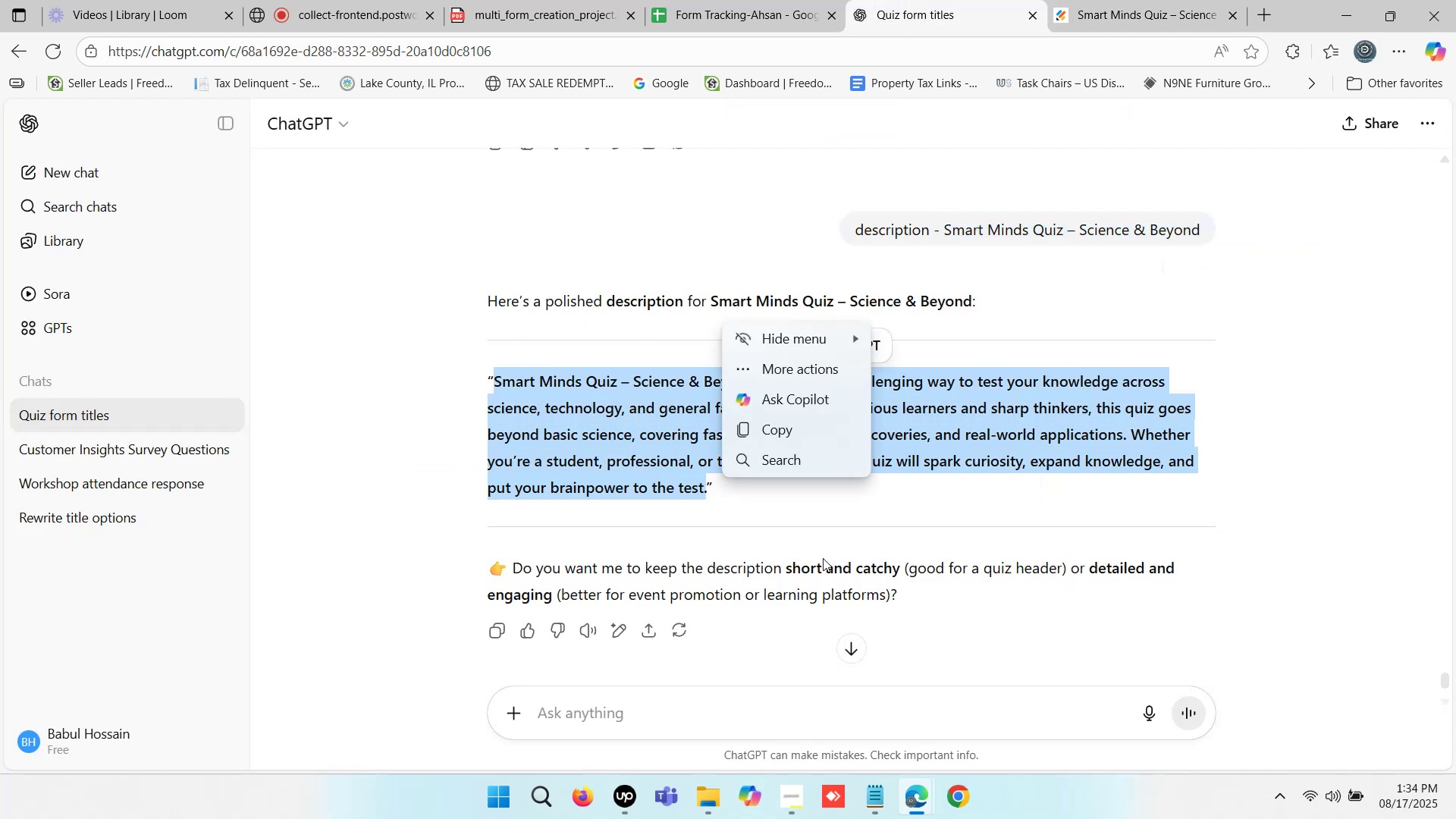 
key(Control+C)
 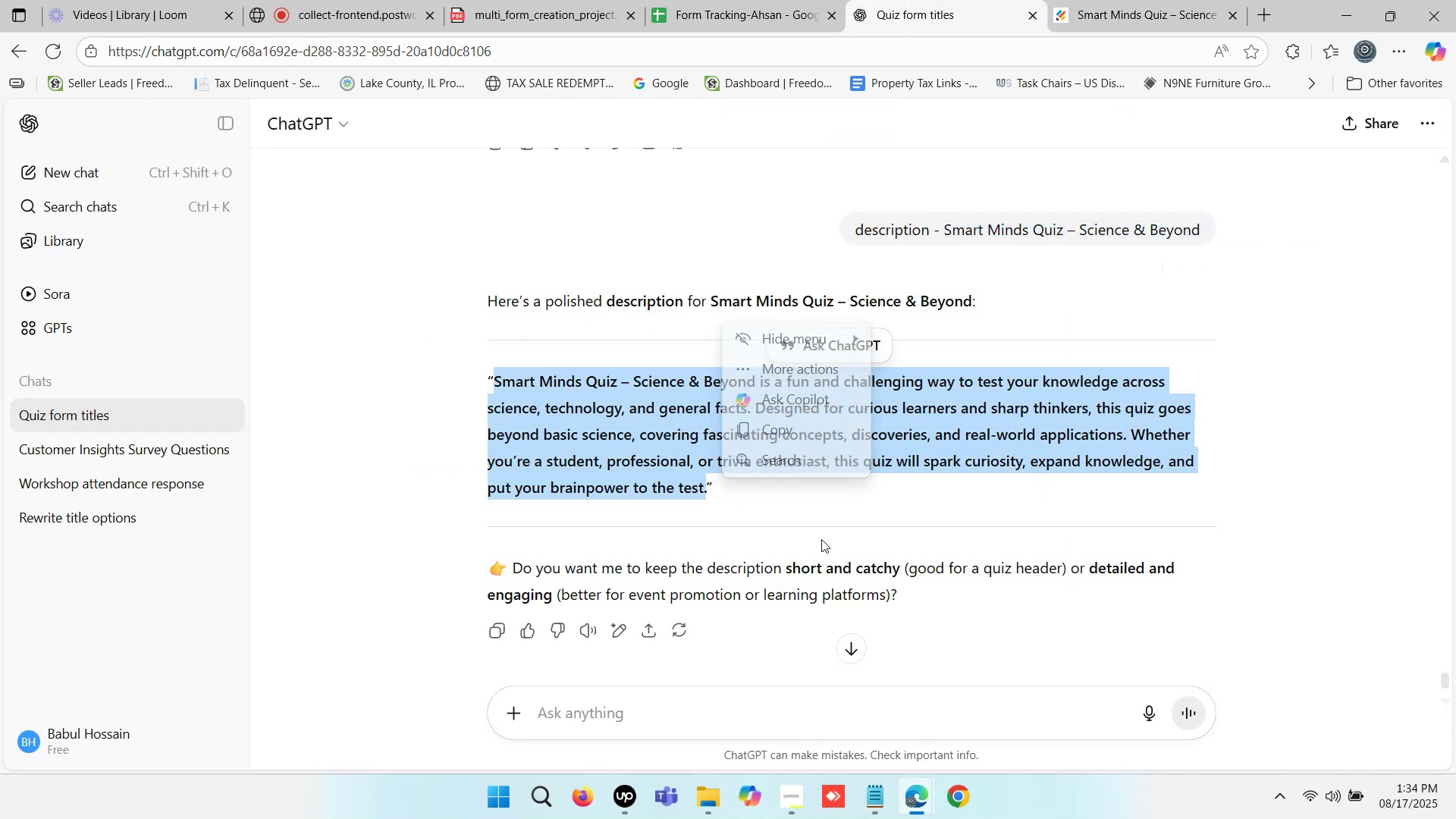 
key(Control+C)
 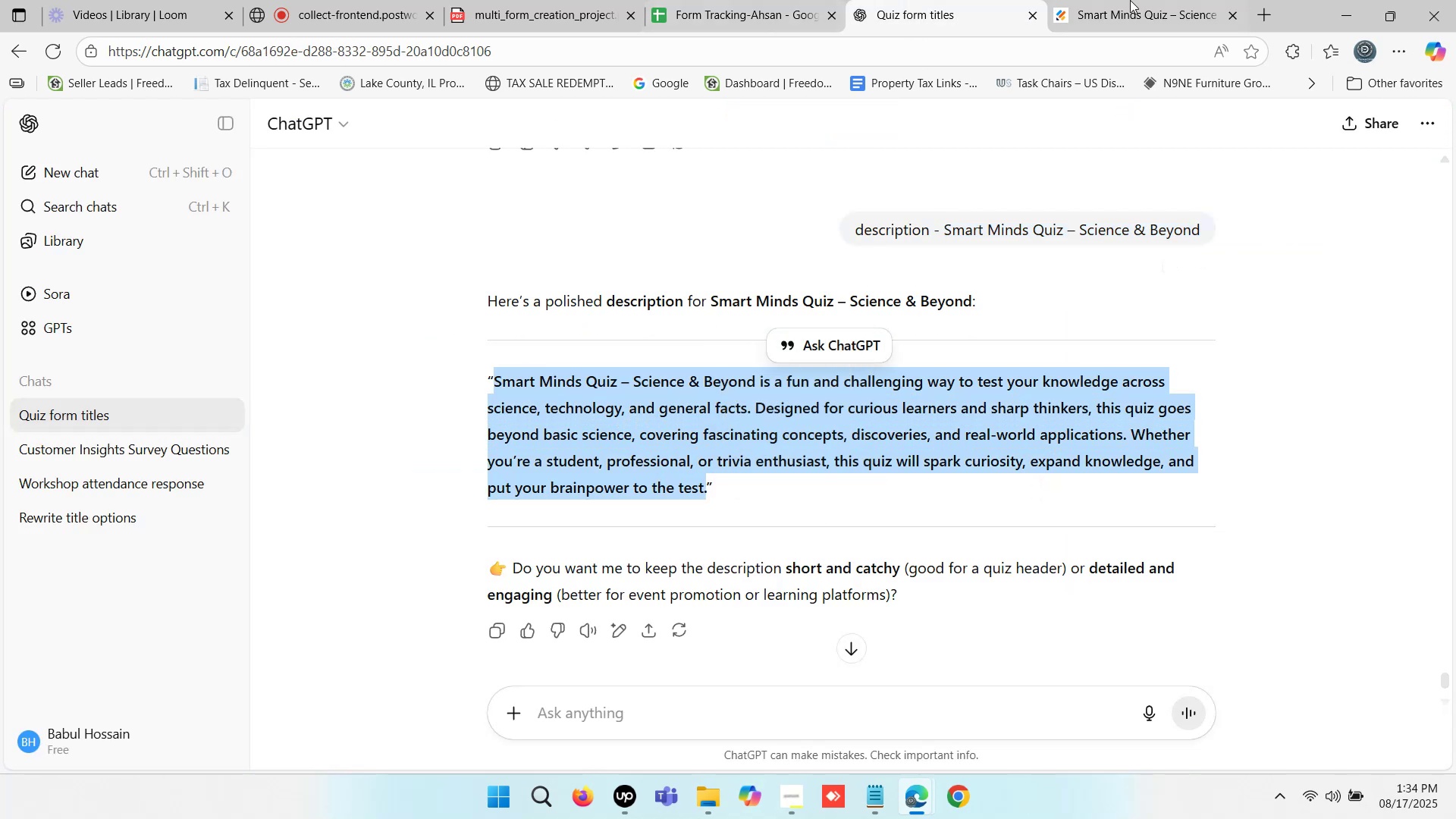 
left_click([1130, 0])
 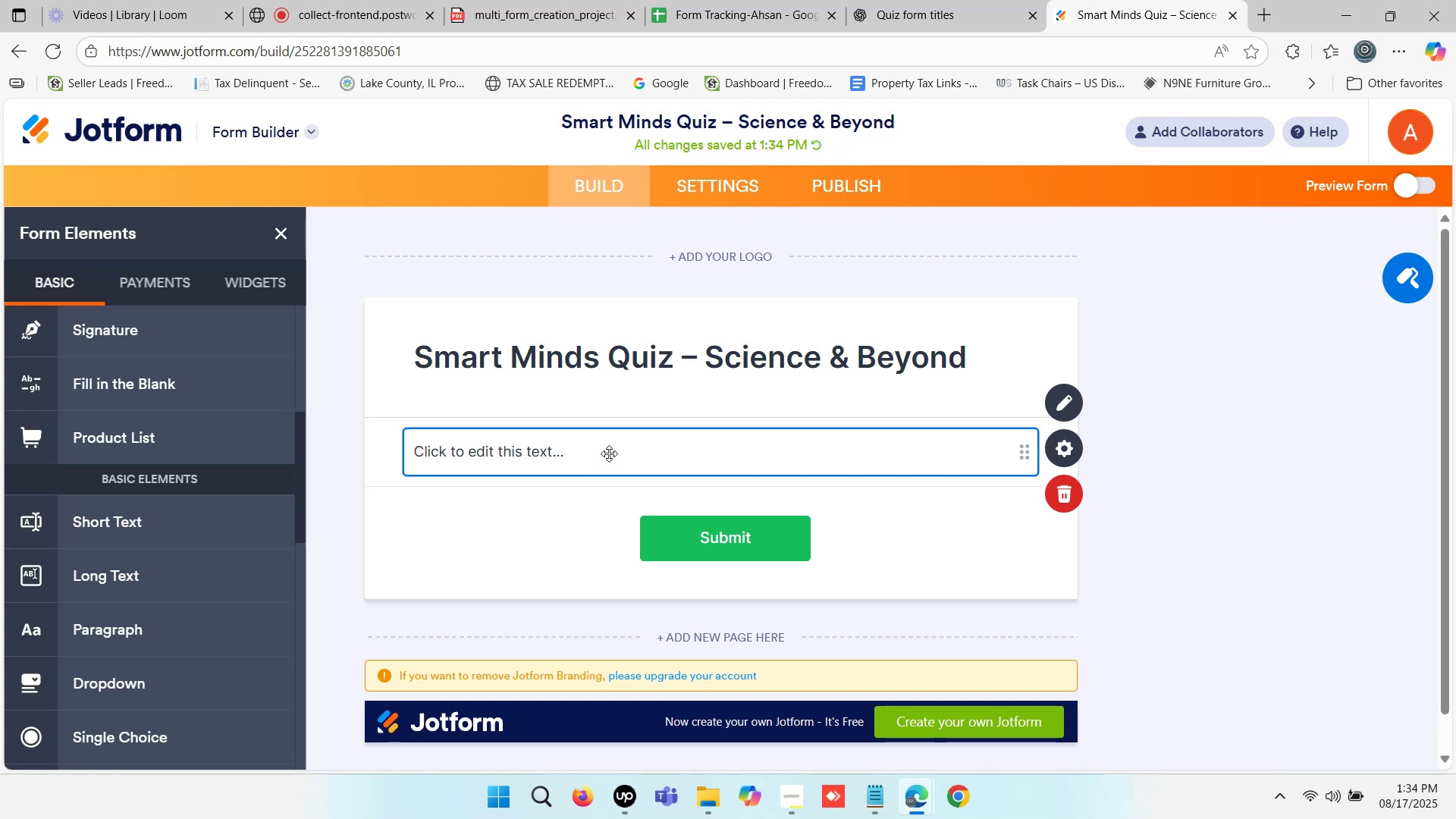 
left_click([609, 453])
 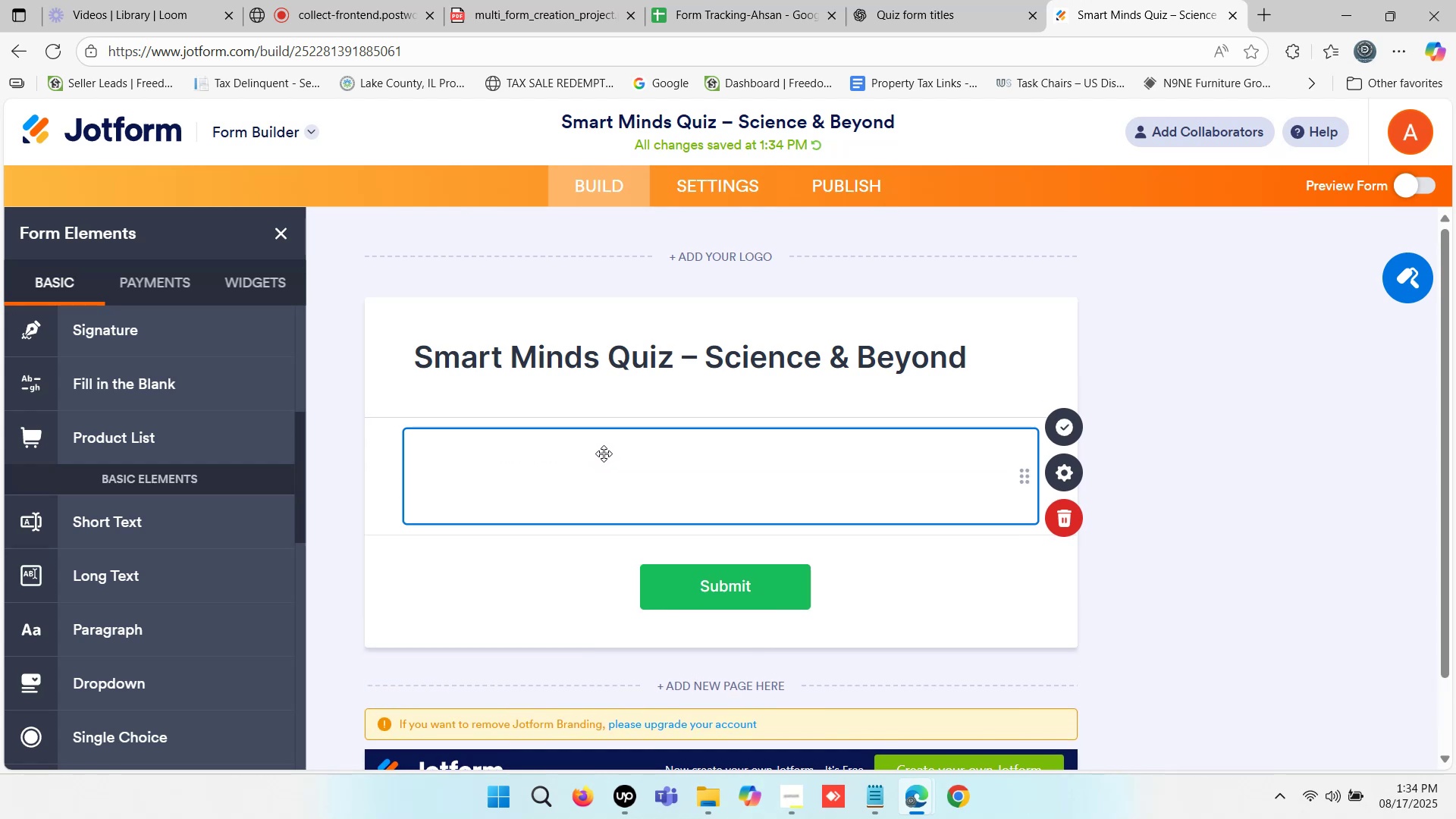 
left_click([593, 457])
 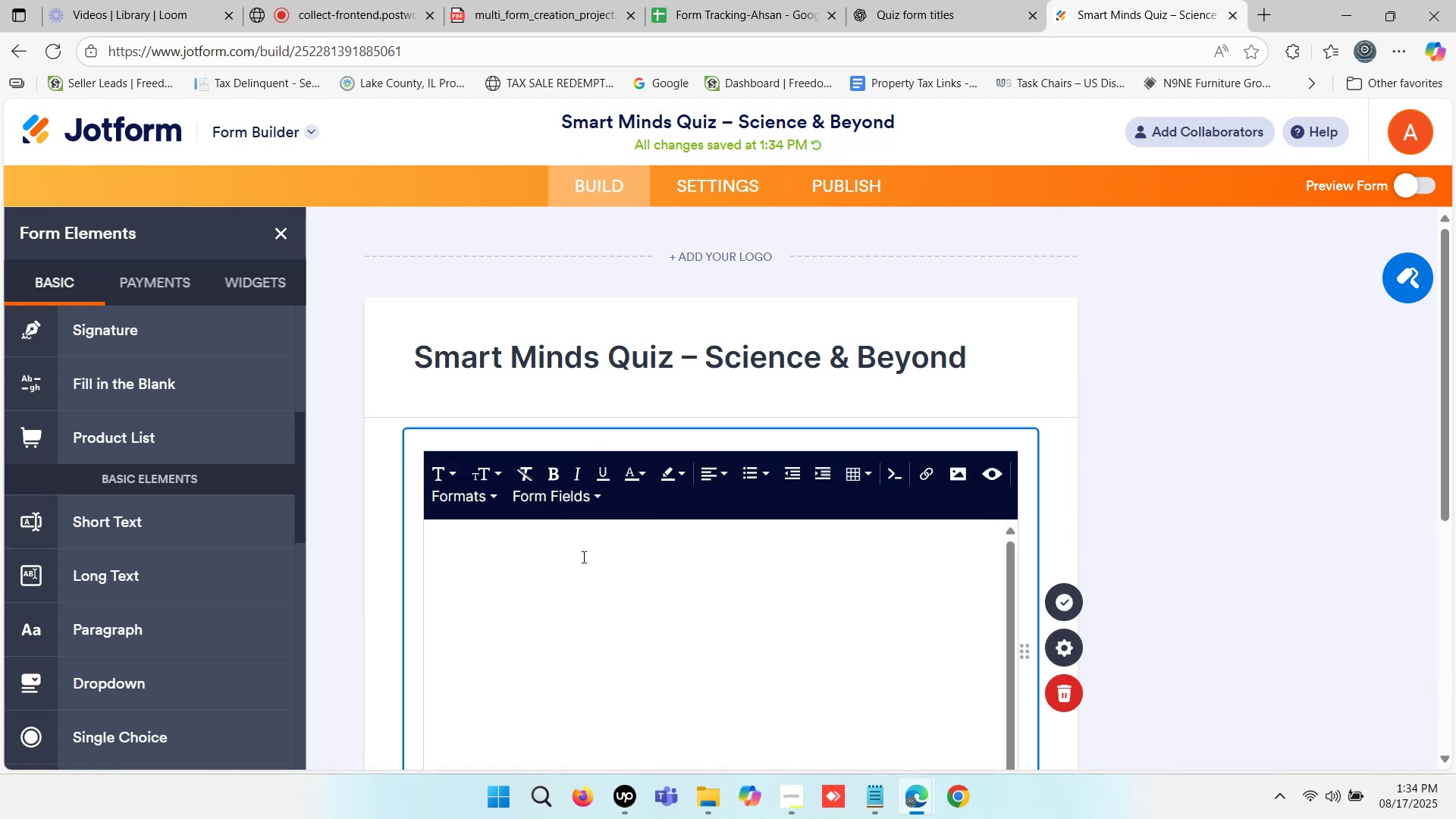 
left_click([582, 557])
 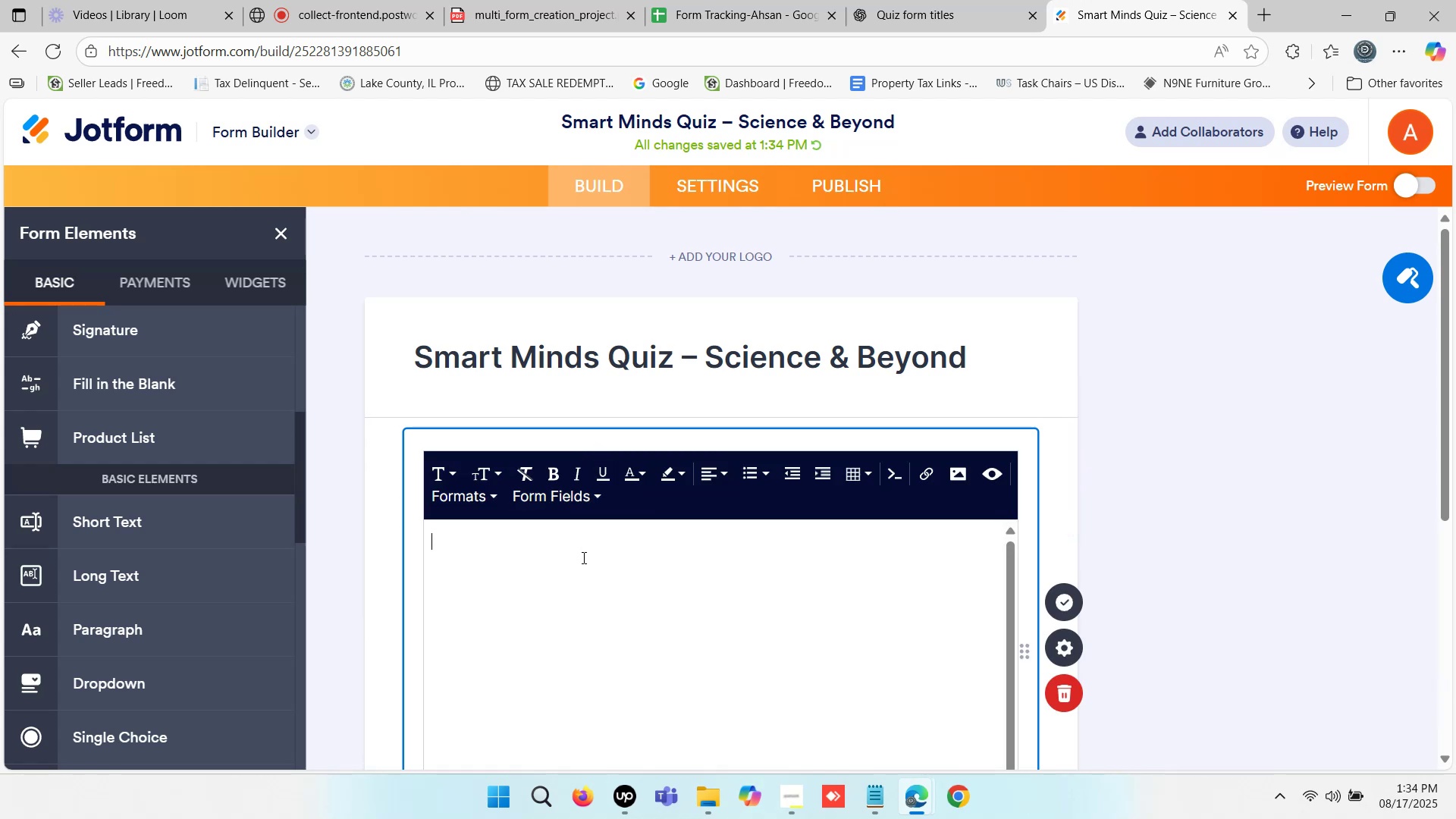 
key(Control+V)
 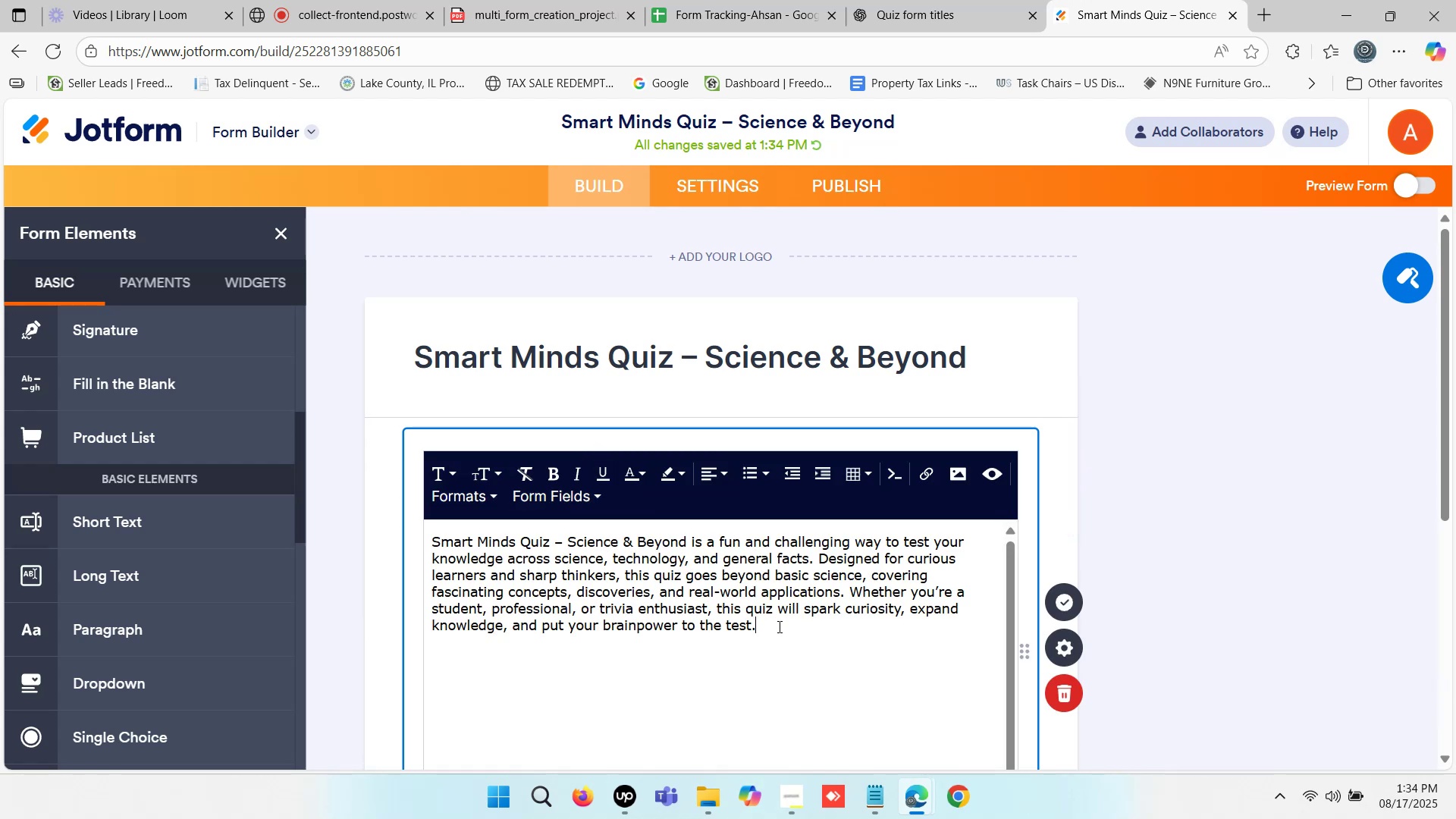 
left_click_drag(start_coordinate=[779, 627], to_coordinate=[419, 544])
 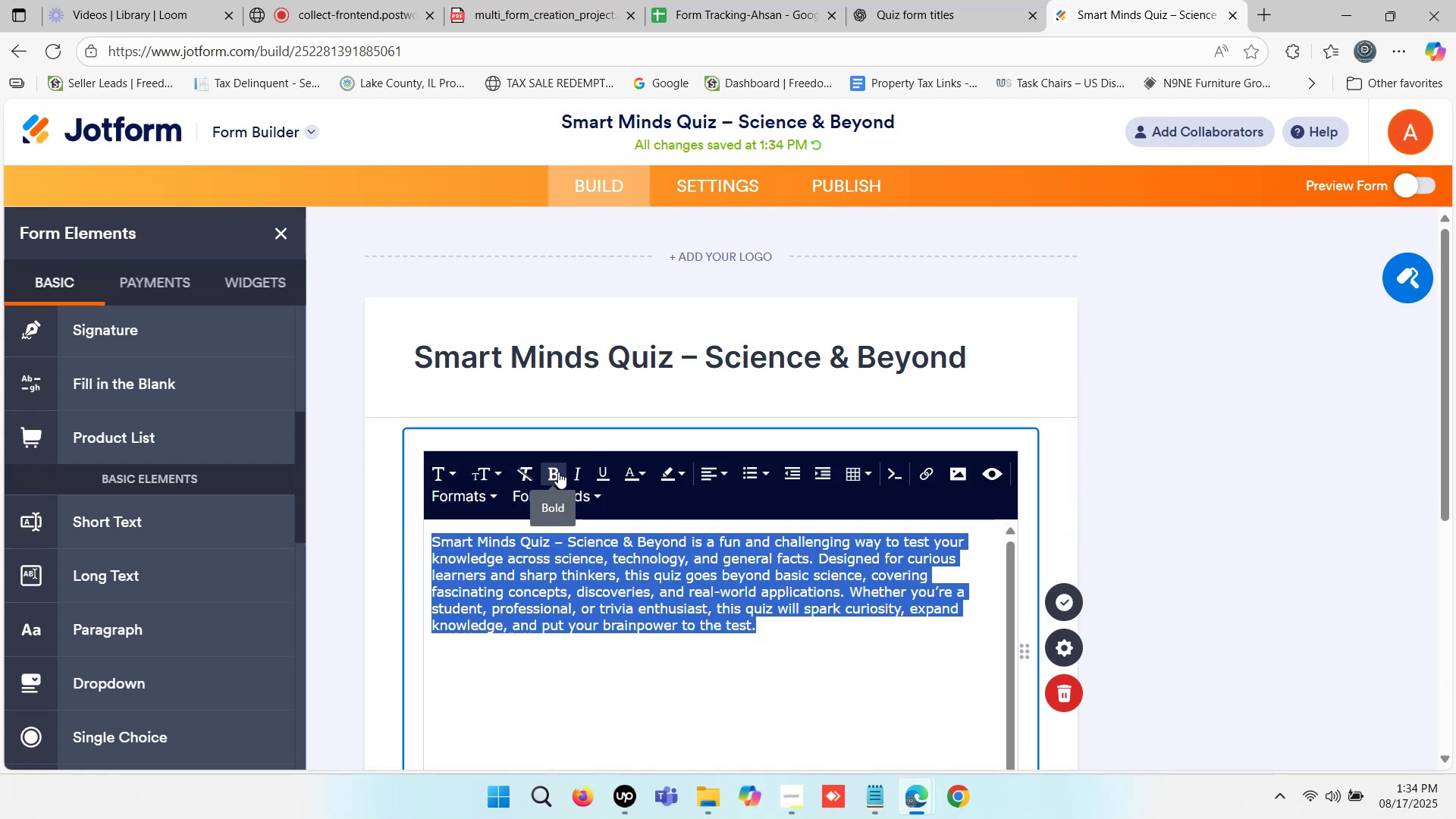 
left_click([558, 472])
 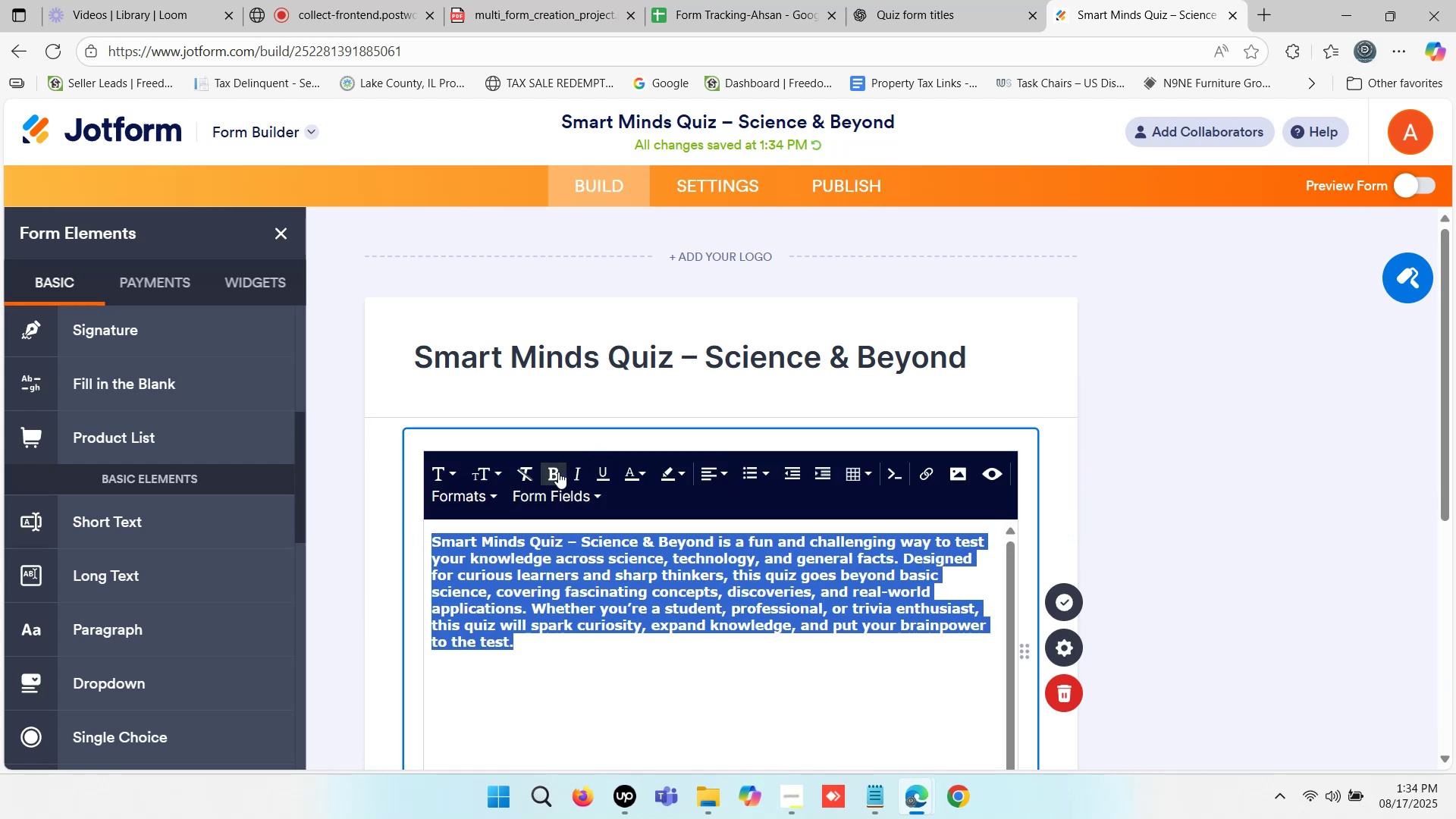 
left_click([558, 472])
 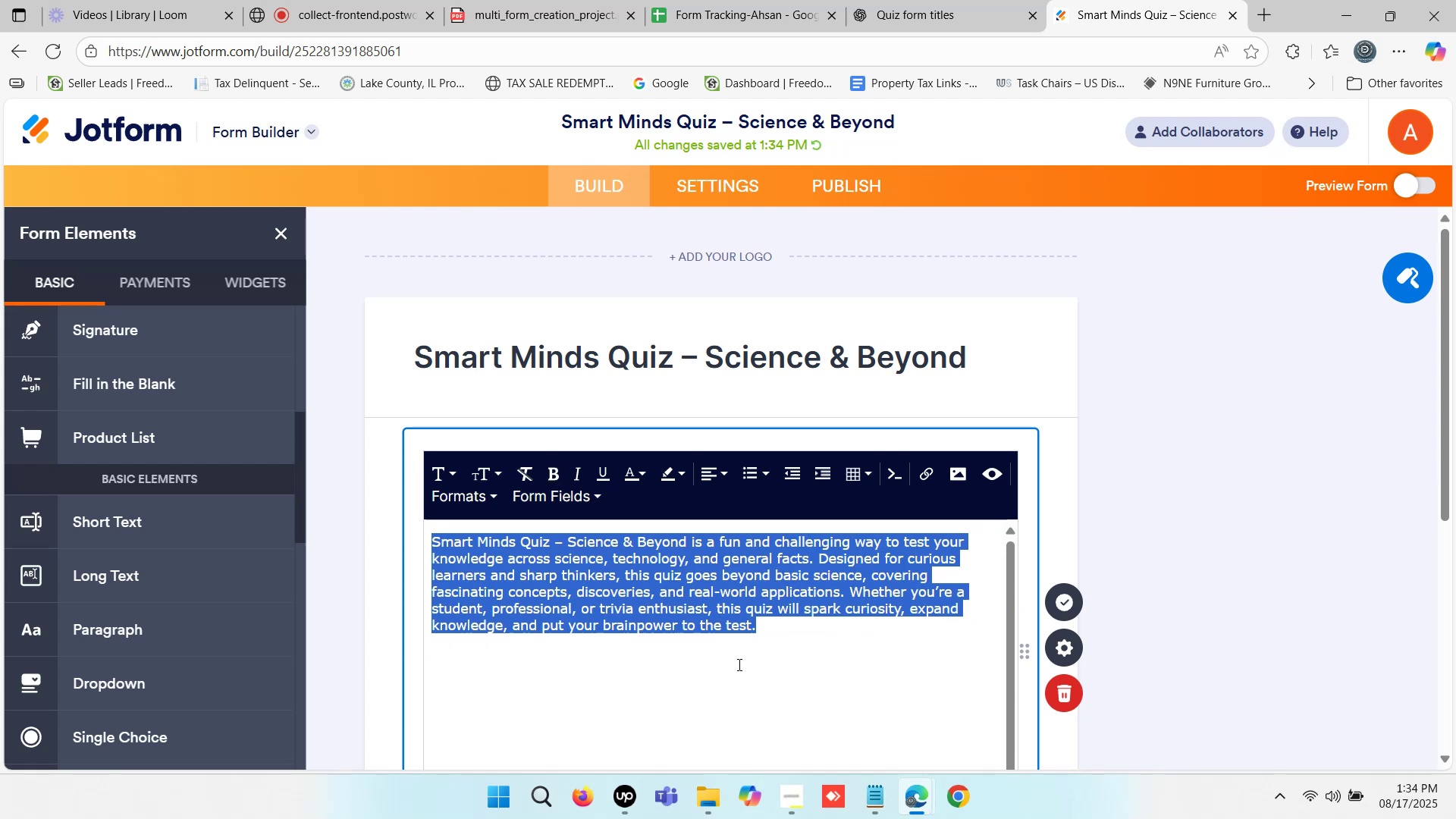 
left_click([792, 650])
 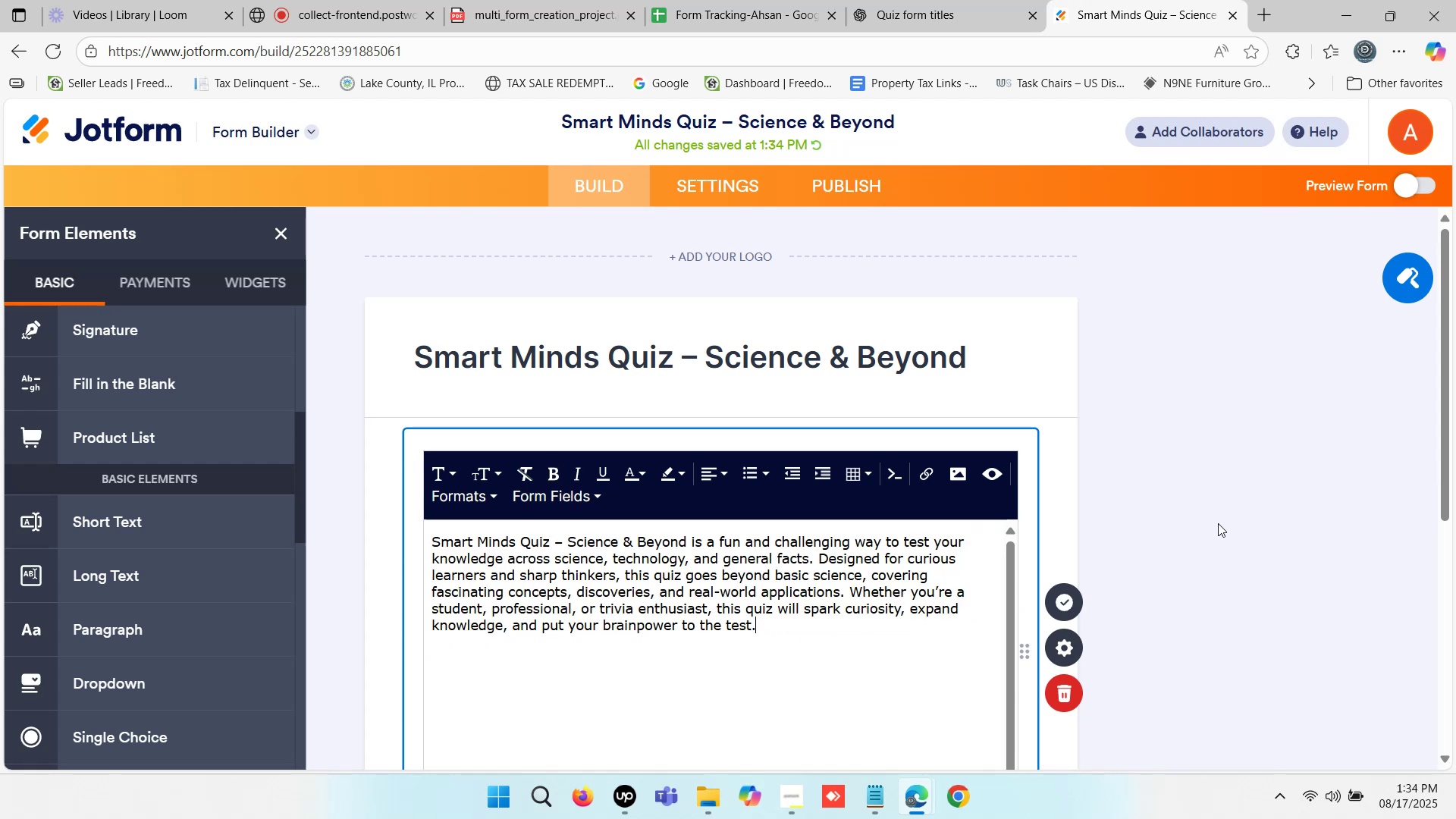 
left_click([1218, 523])
 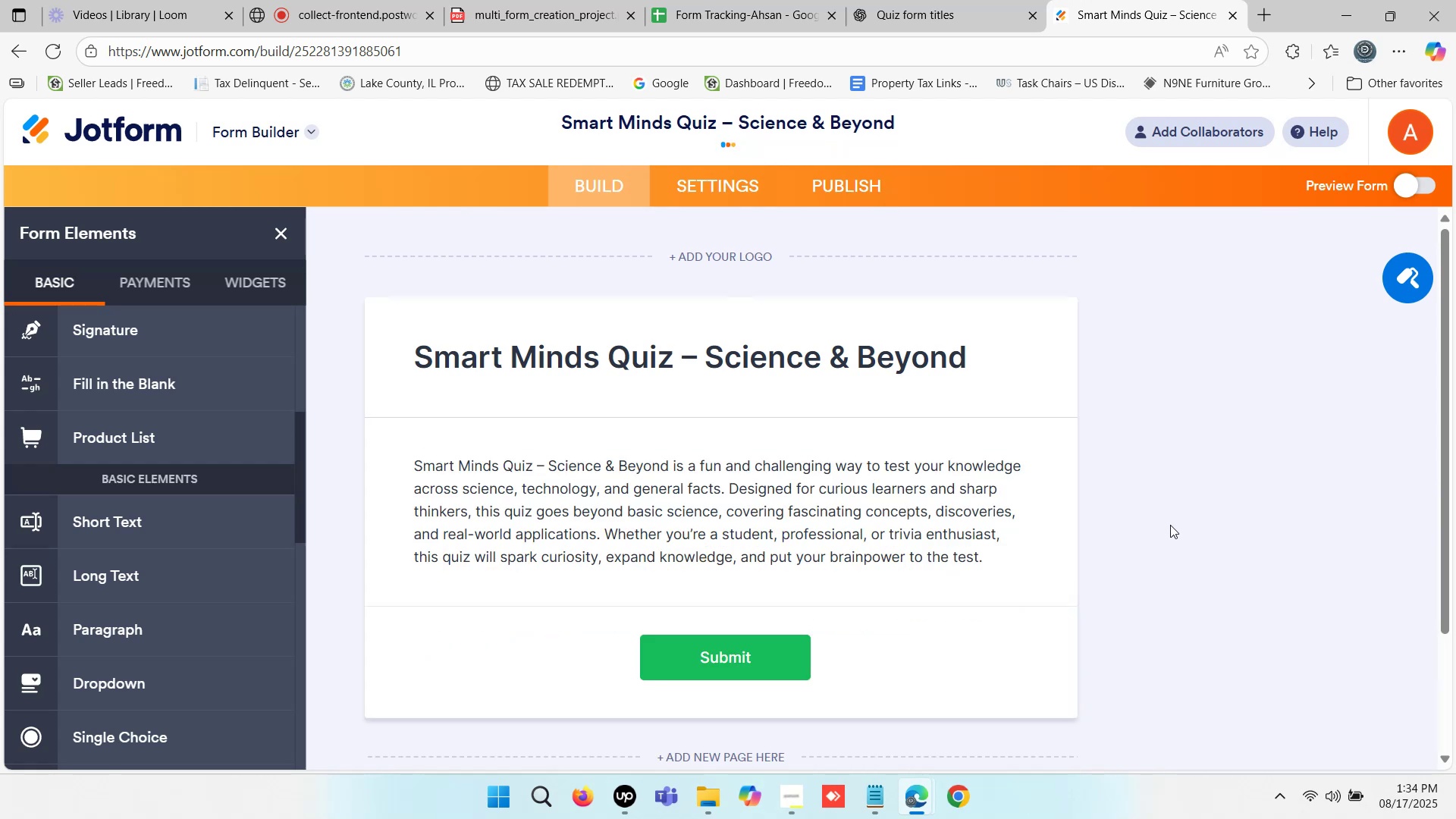 
scroll: coordinate [860, 419], scroll_direction: down, amount: 4.0
 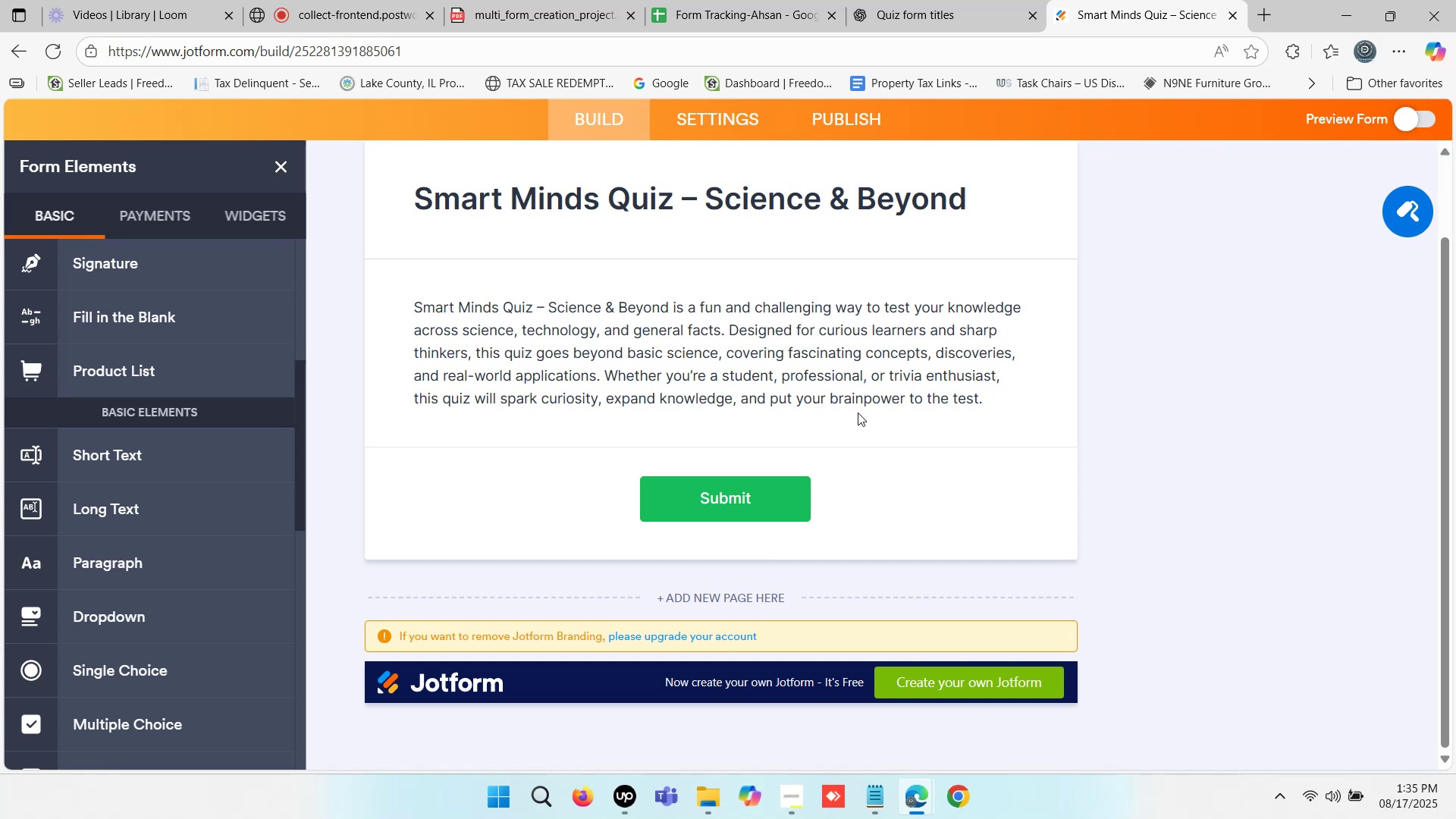 
scroll: coordinate [950, 381], scroll_direction: up, amount: 1.0
 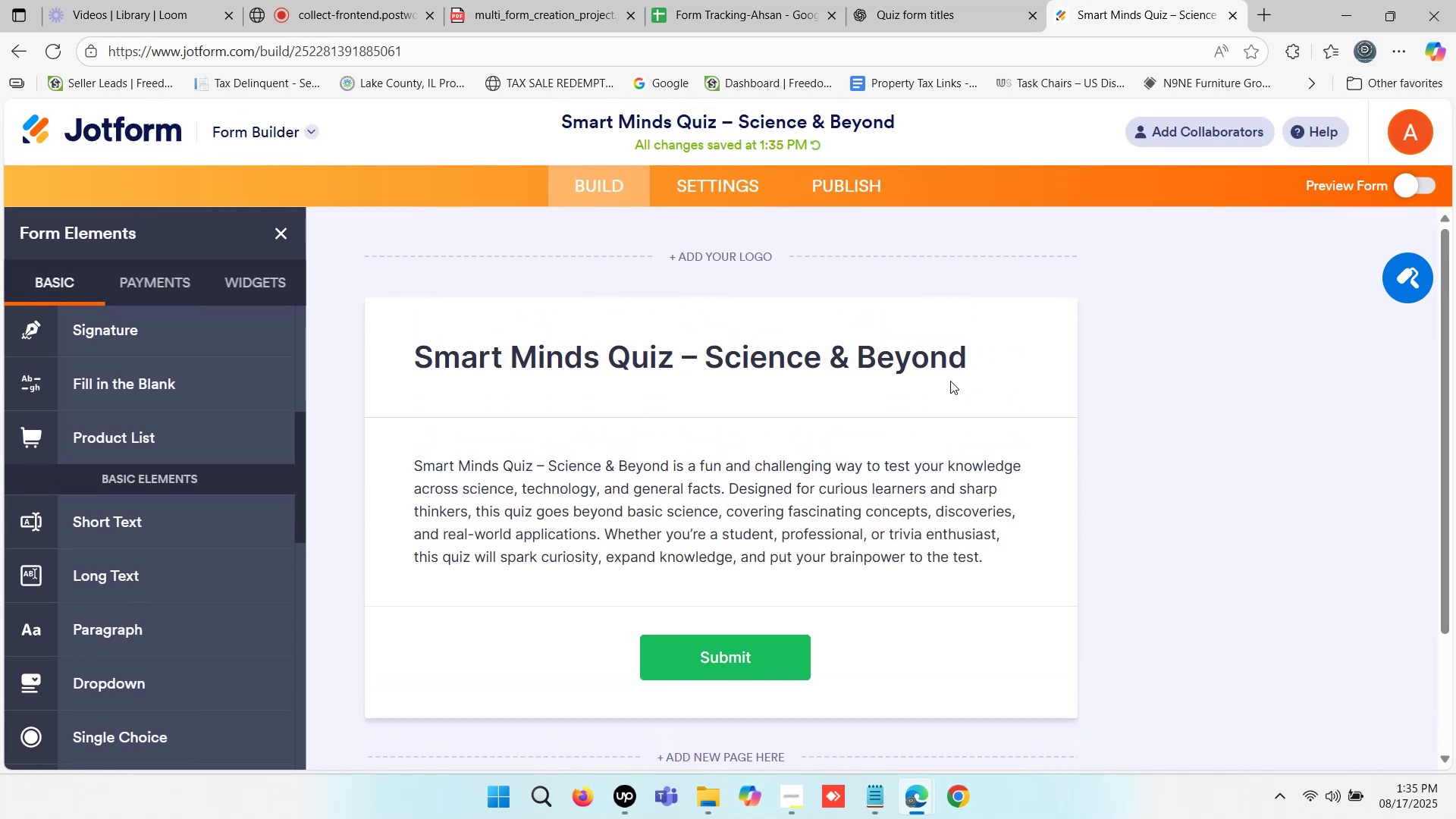 
scroll: coordinate [950, 381], scroll_direction: down, amount: 2.0
 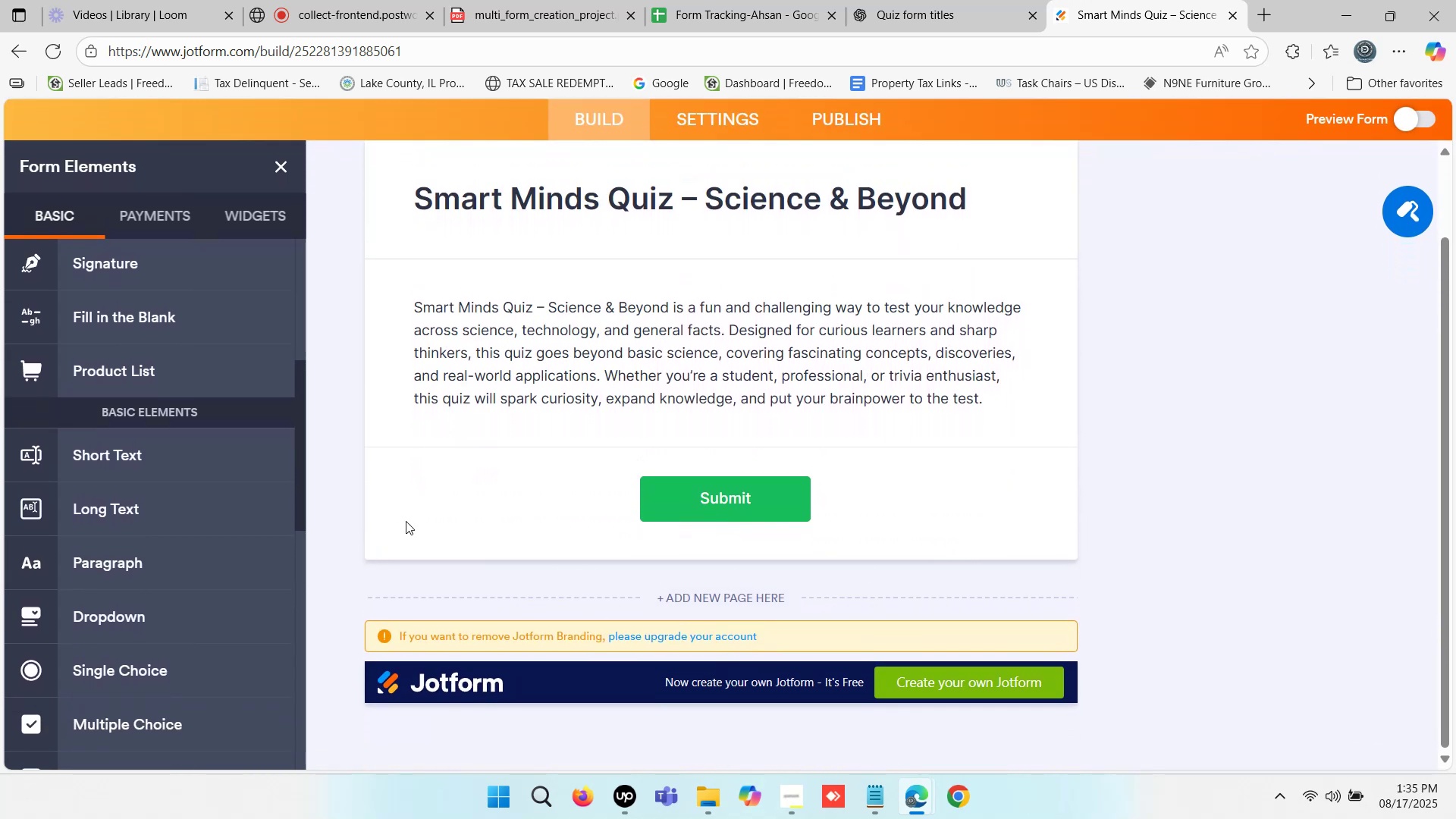 
wait(5.08)
 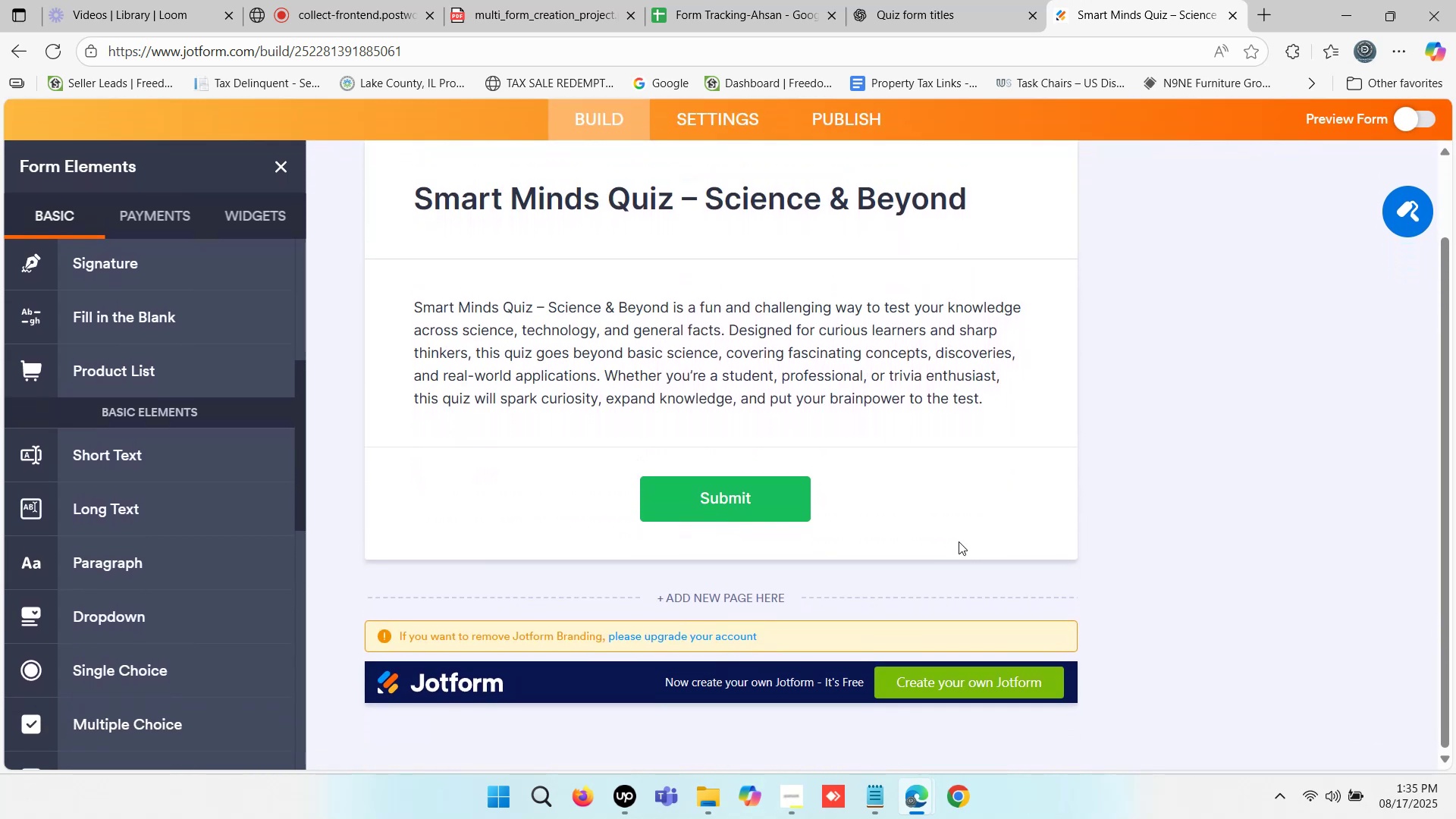 
scroll: coordinate [858, 508], scroll_direction: down, amount: 1.0
 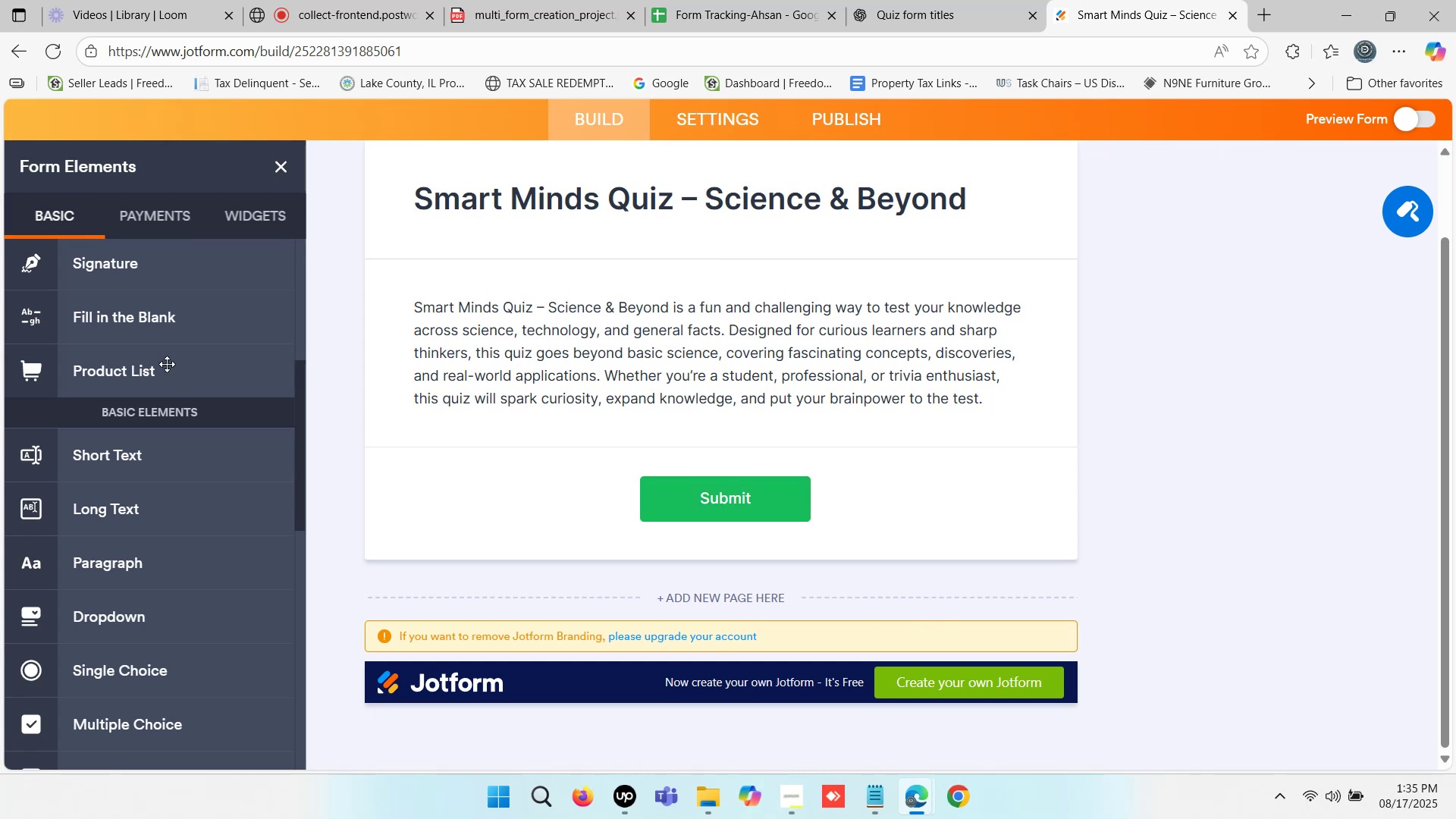 
scroll: coordinate [202, 356], scroll_direction: up, amount: 8.0
 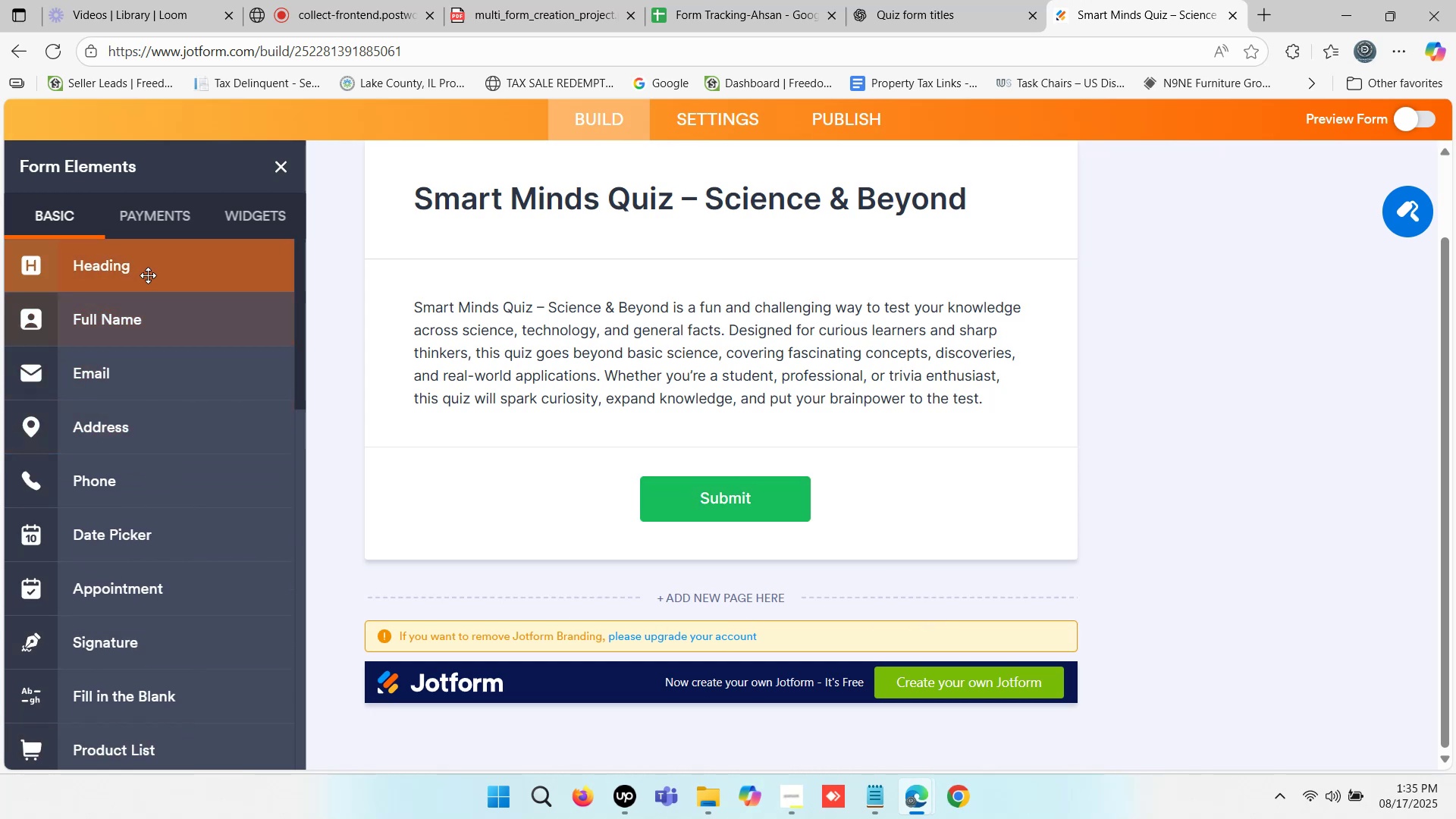 
left_click([151, 271])
 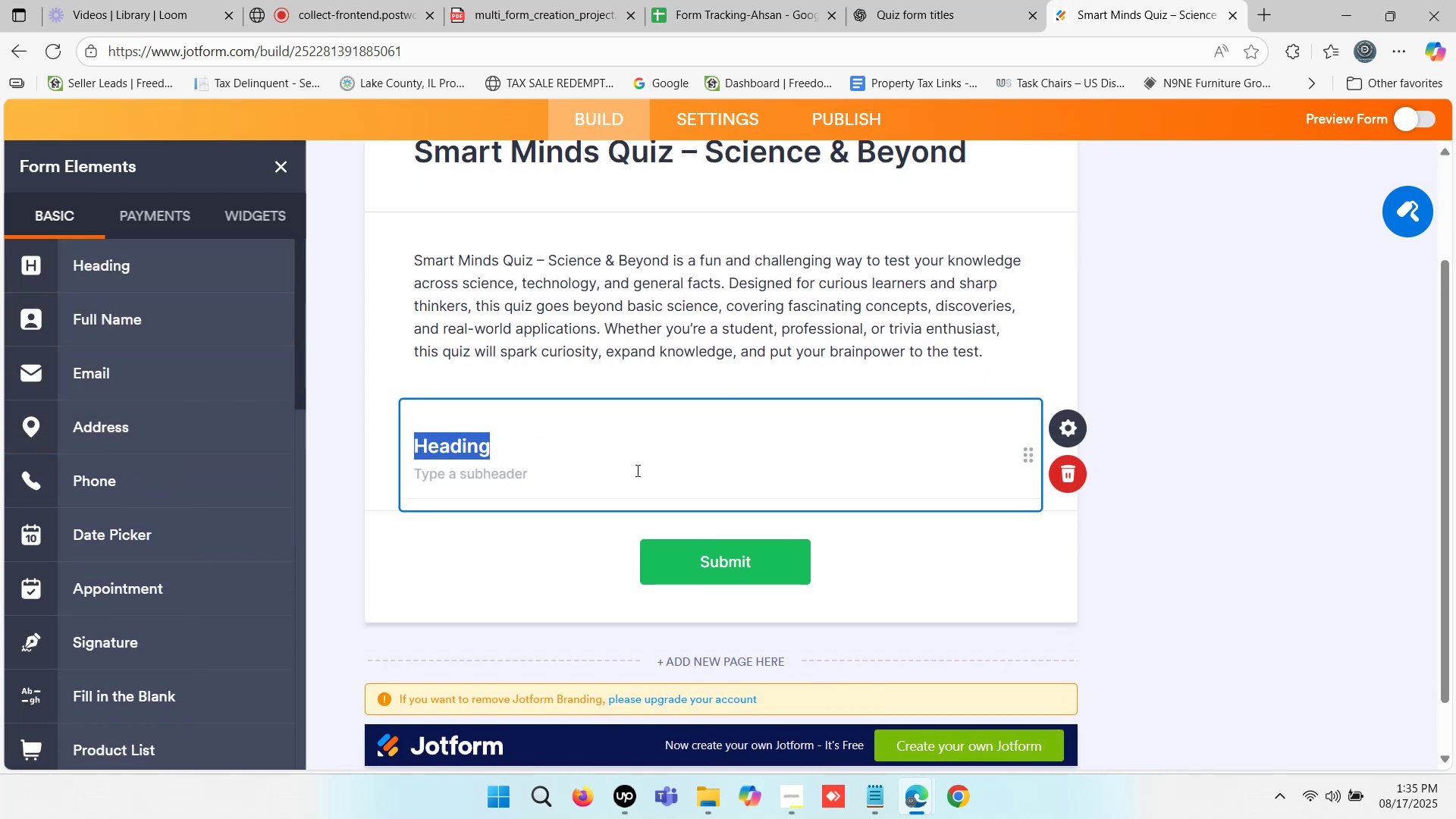 
wait(5.29)
 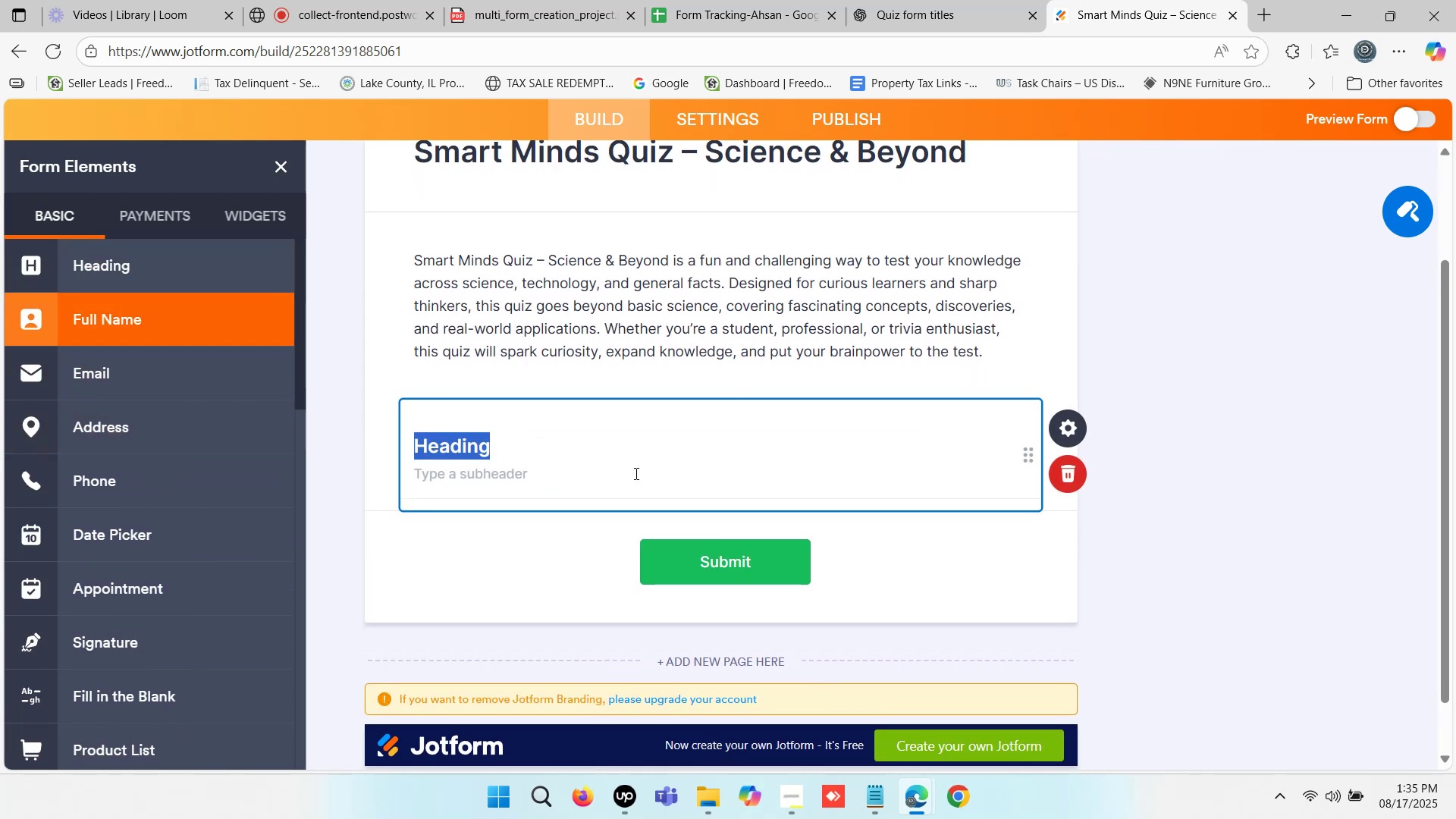 
key(Shift+A)
 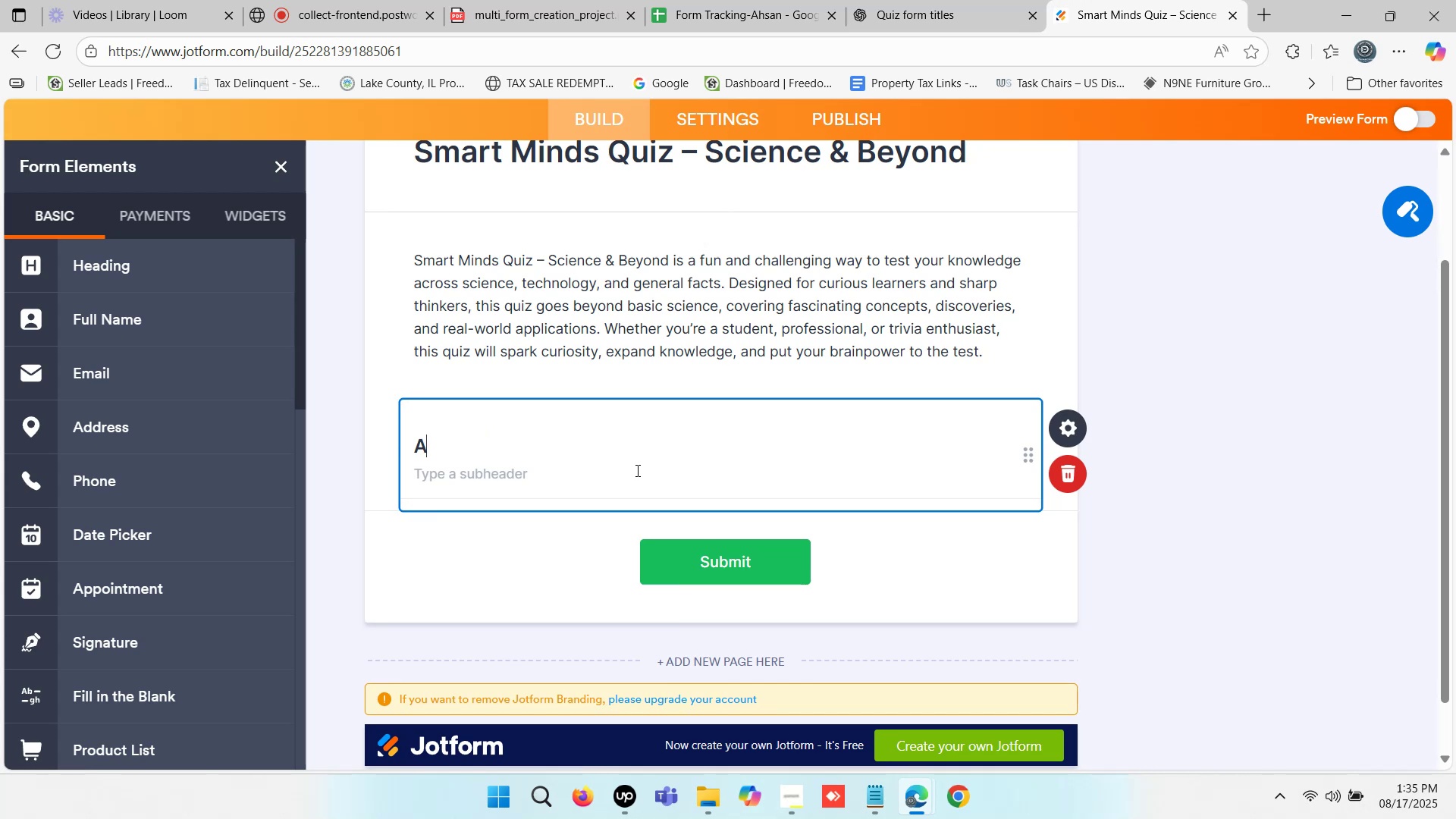 
type(bouts )
key(Backspace)
key(Backspace)
type(us)
 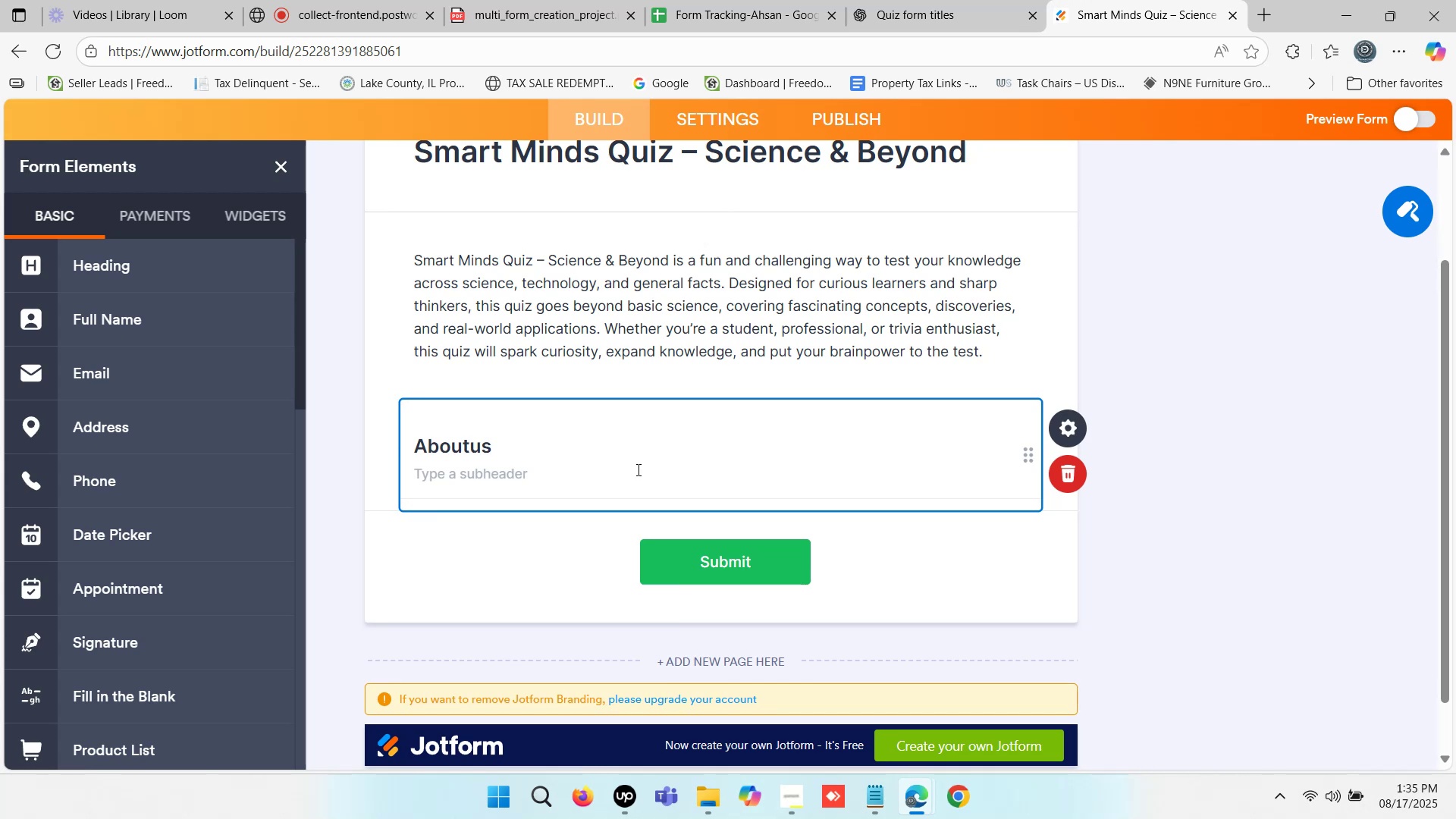 
left_click([470, 450])
 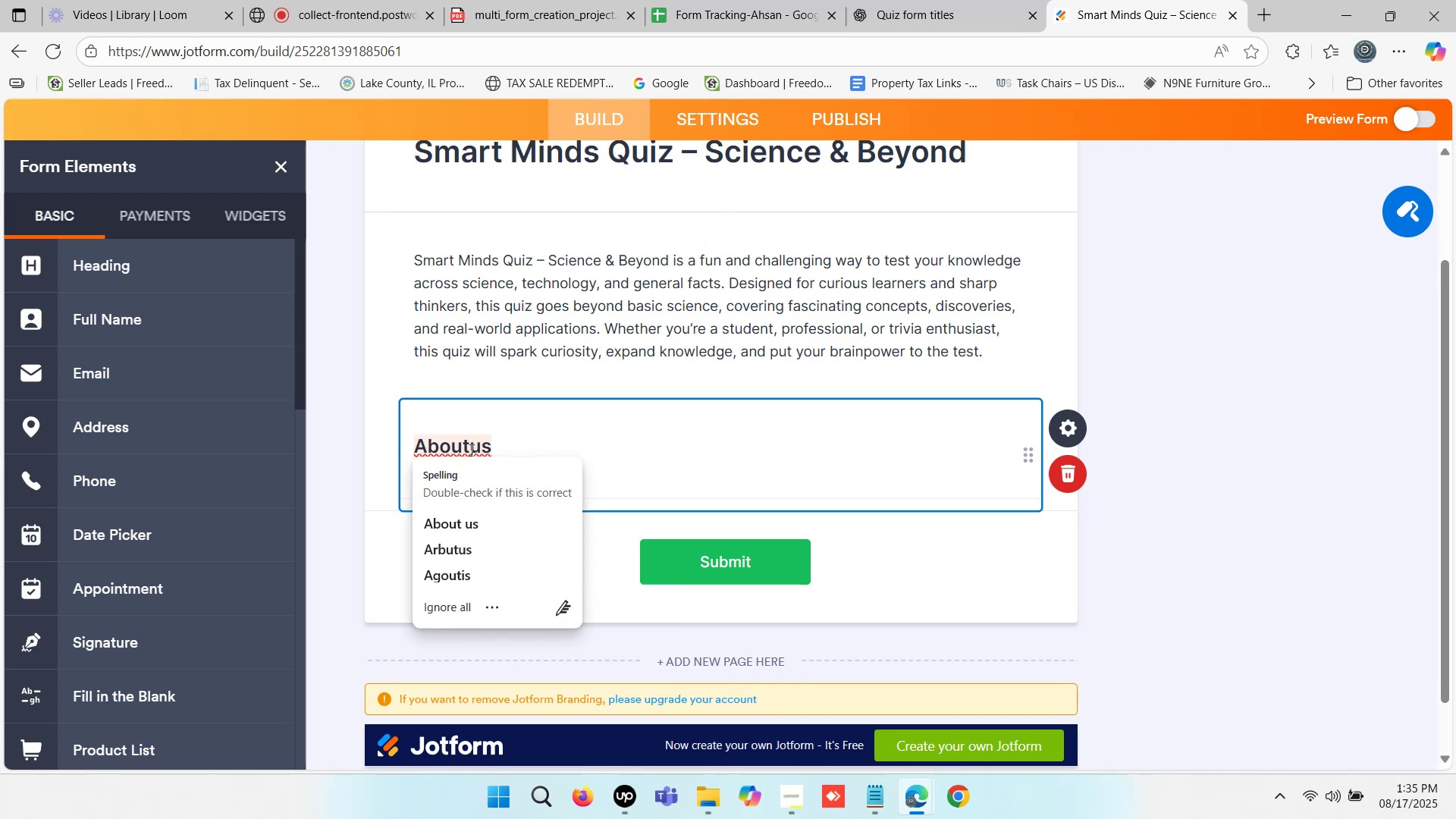 
key(Comma)
 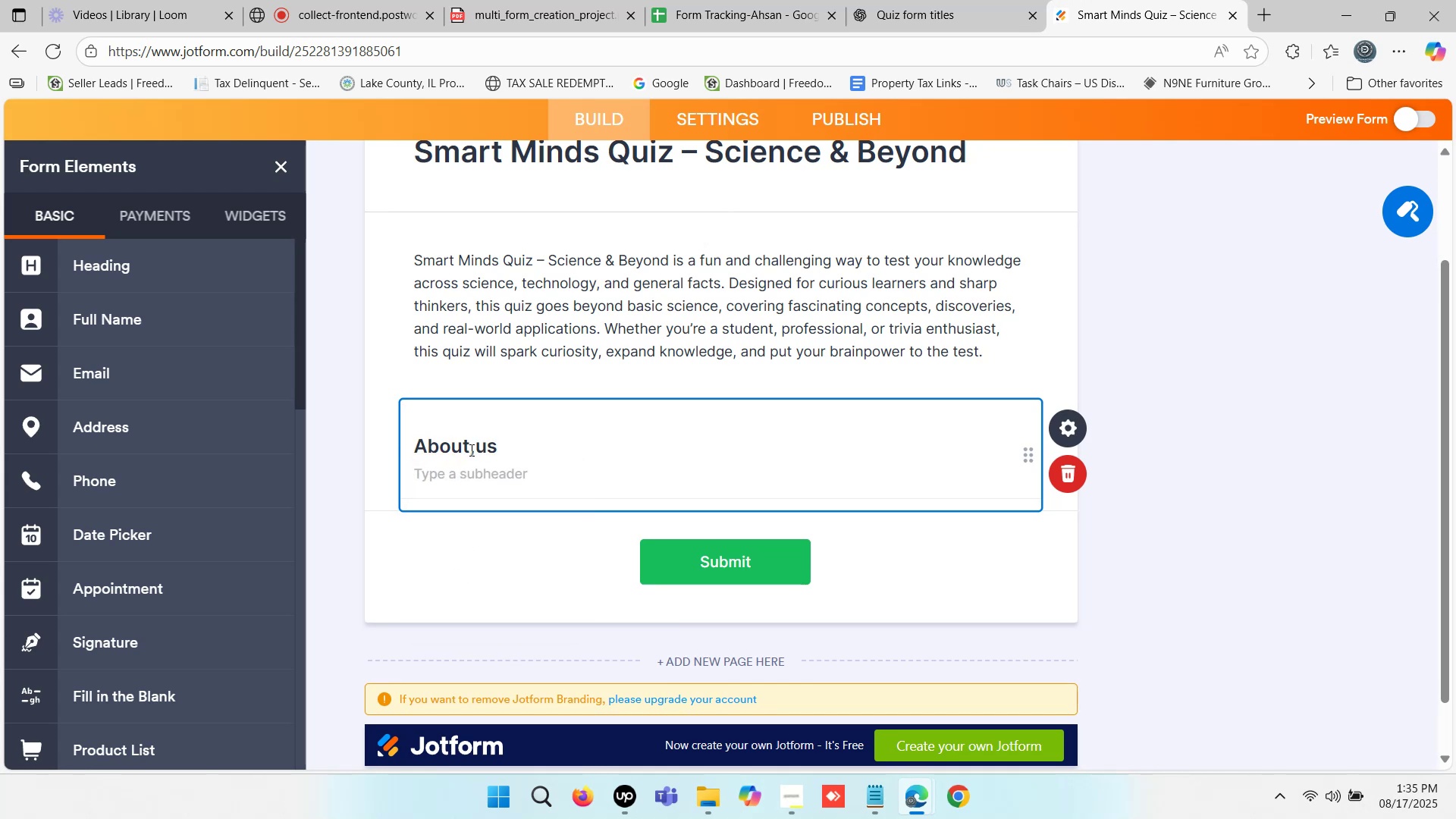 
key(Backspace)
 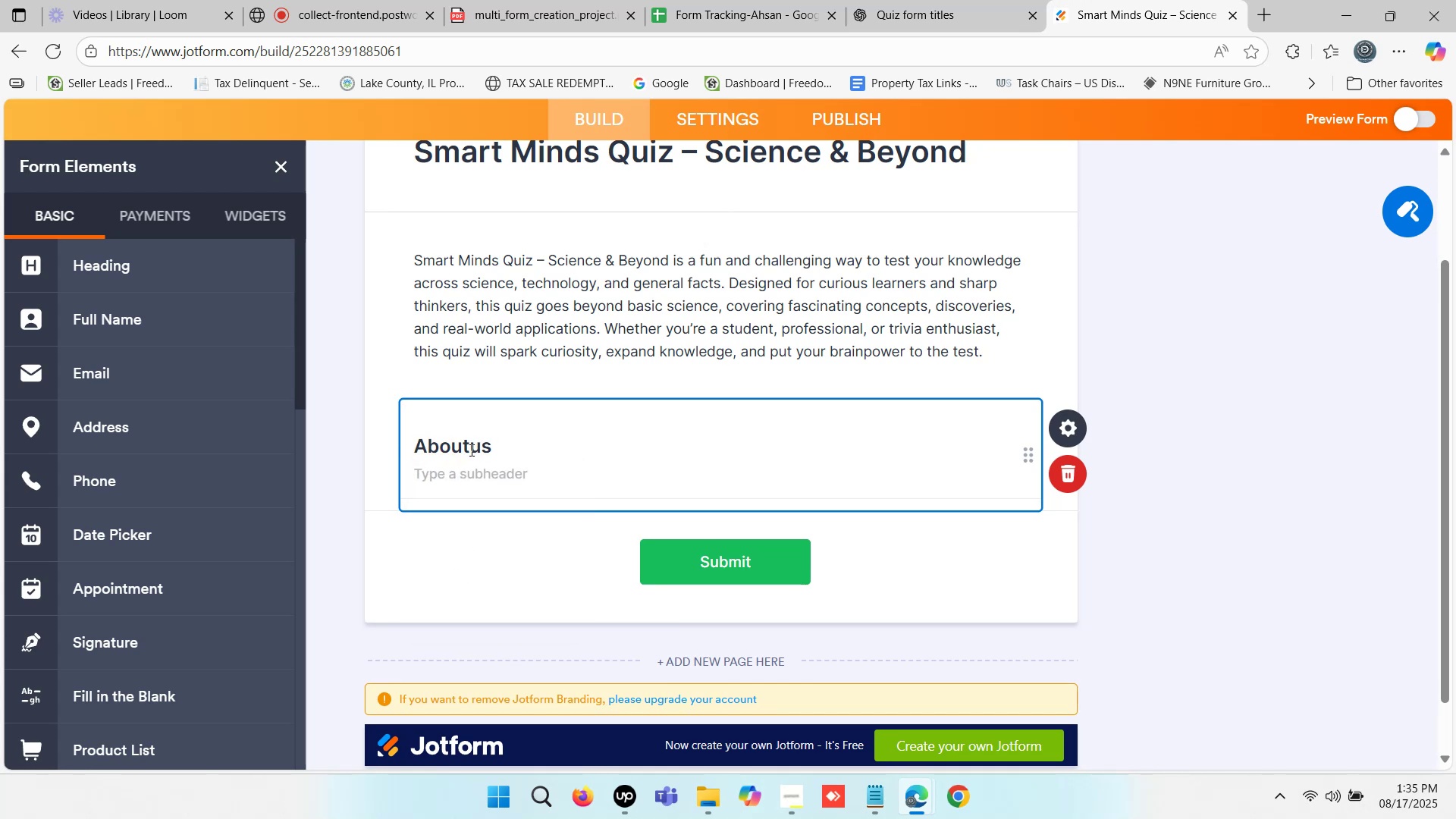 
key(Period)
 